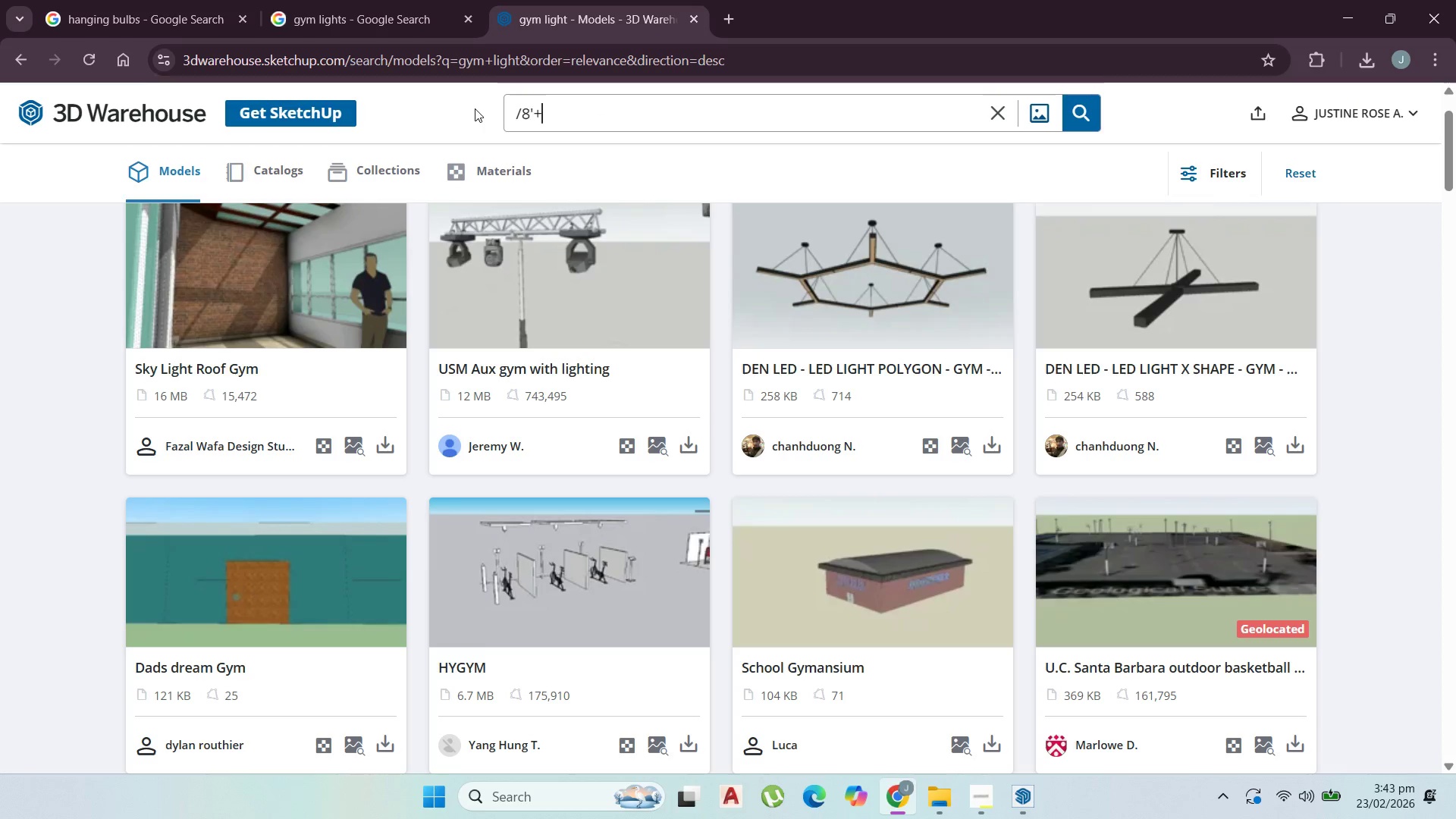 
key(NumpadAdd)
 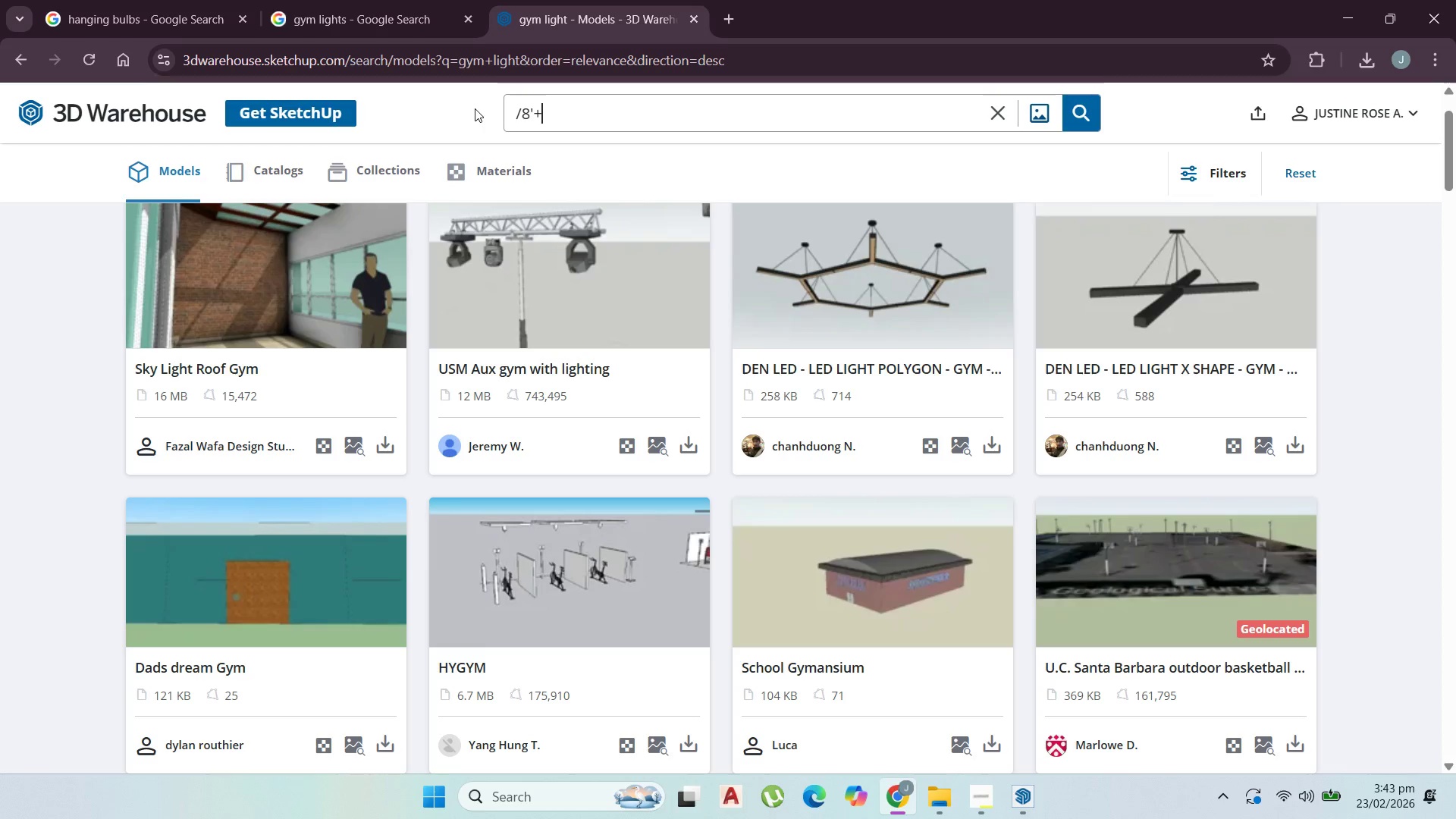 
wait(5.77)
 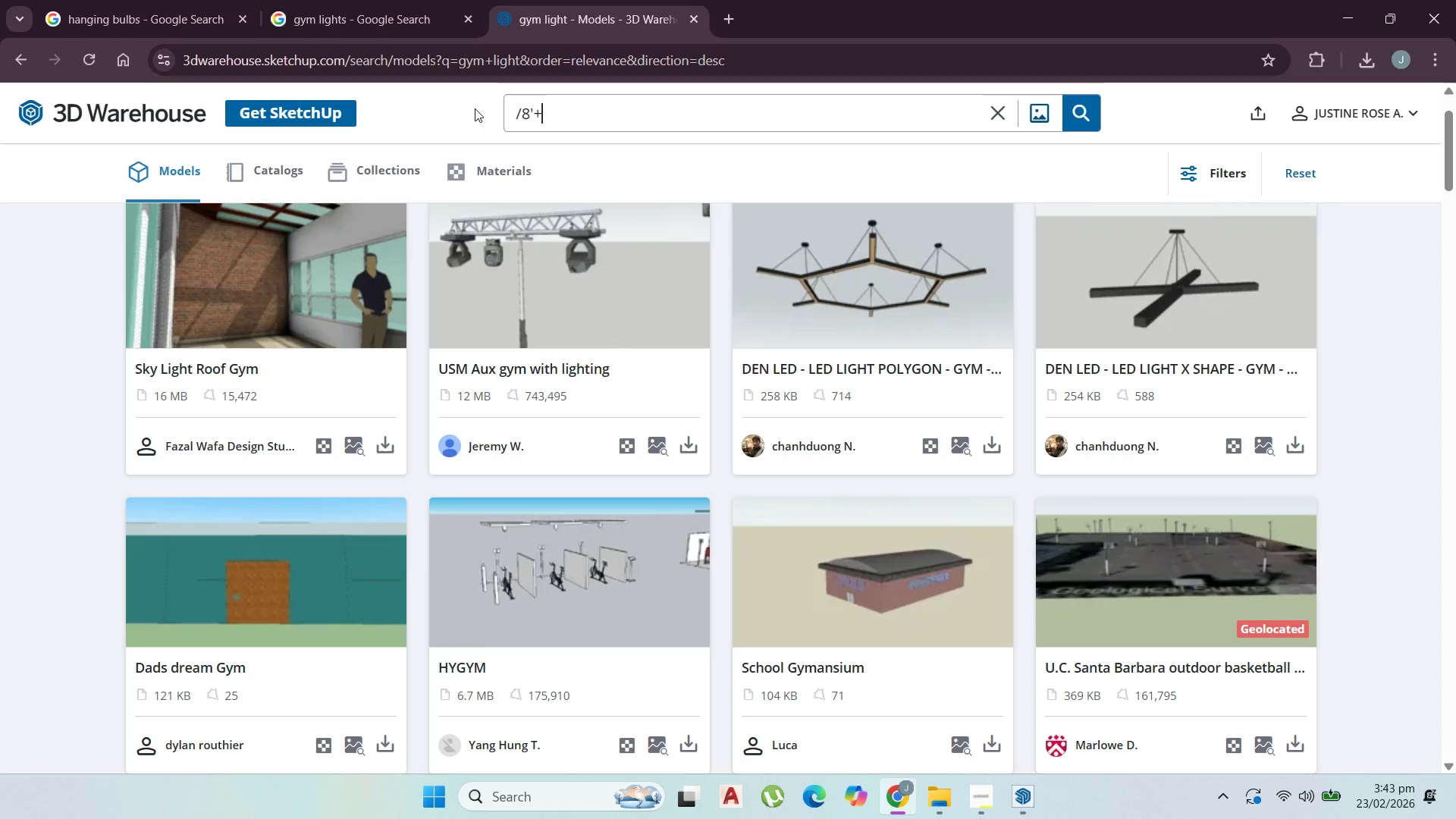 
left_click_drag(start_coordinate=[660, 118], to_coordinate=[459, 134])
 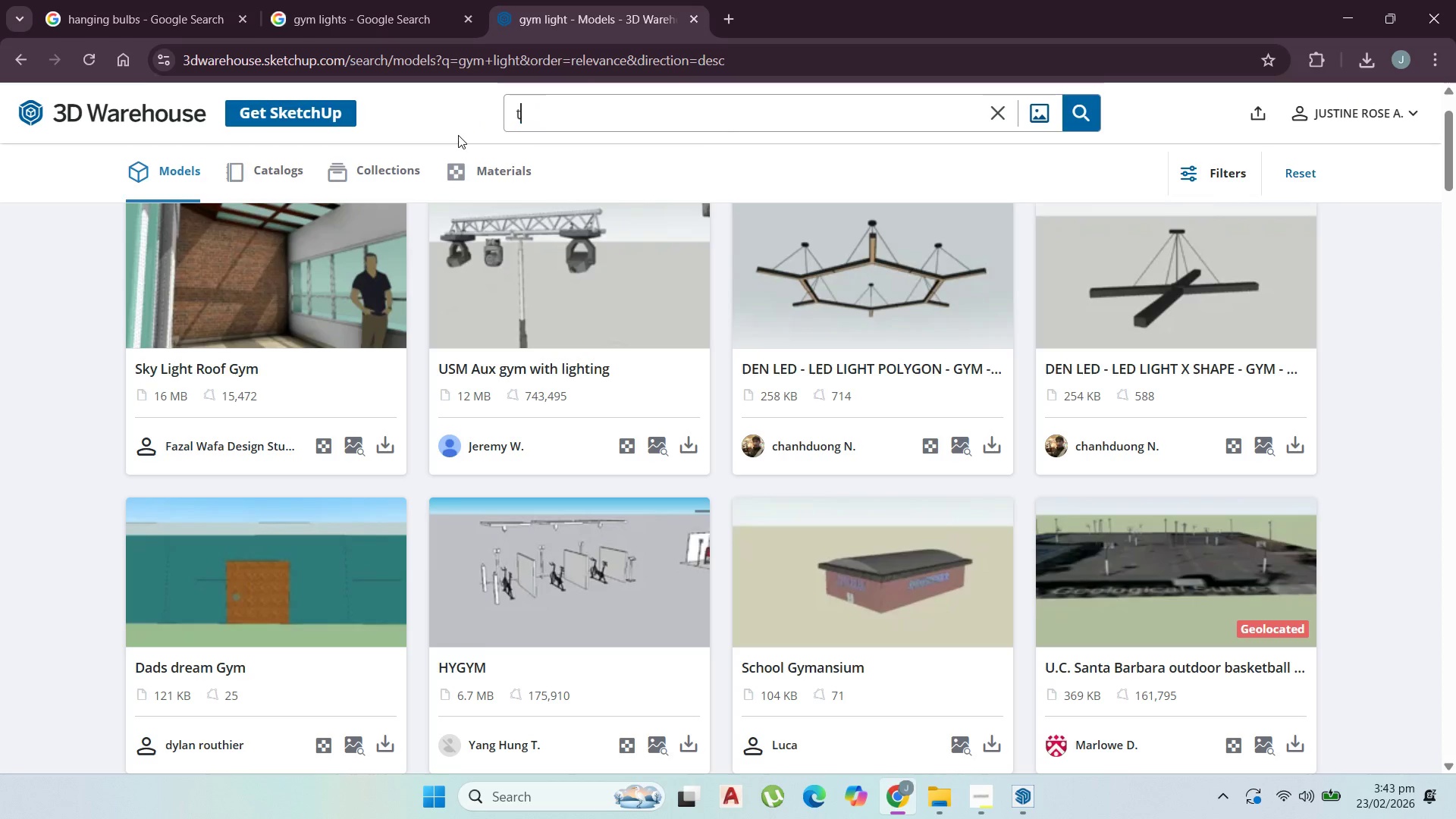 
type(t)
key(Backspace)
type(string lights)
 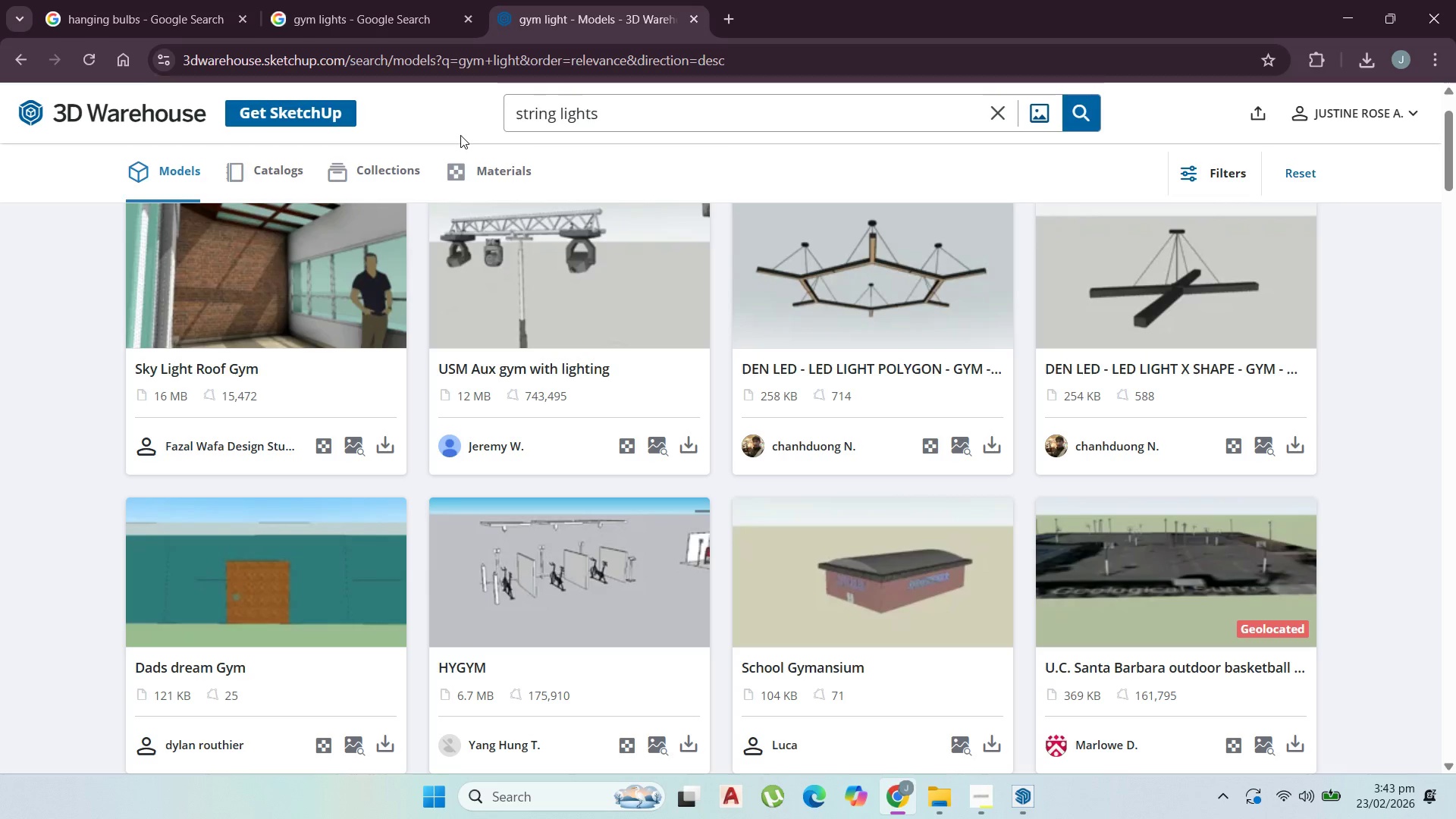 
key(Enter)
 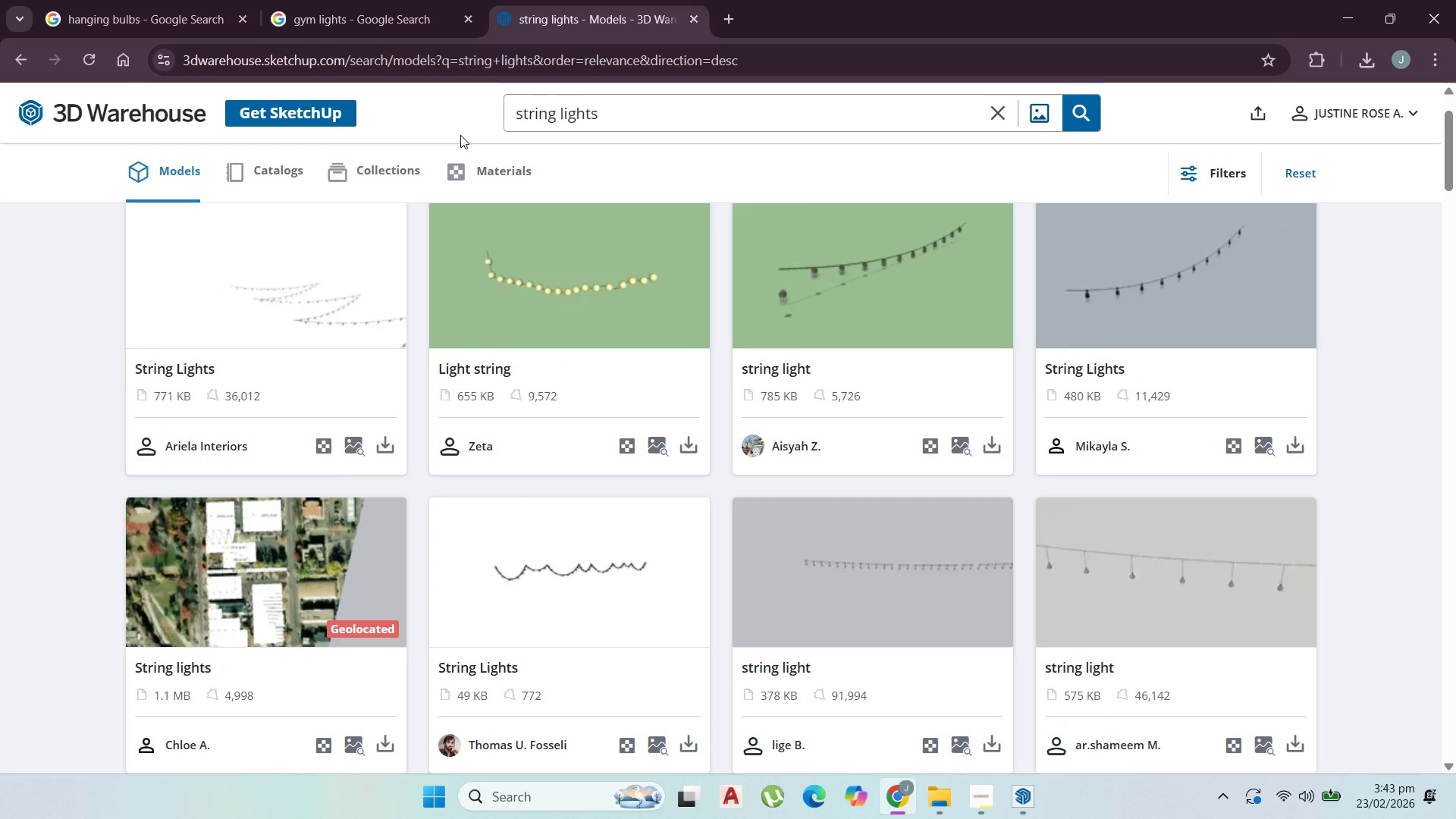 
wait(6.17)
 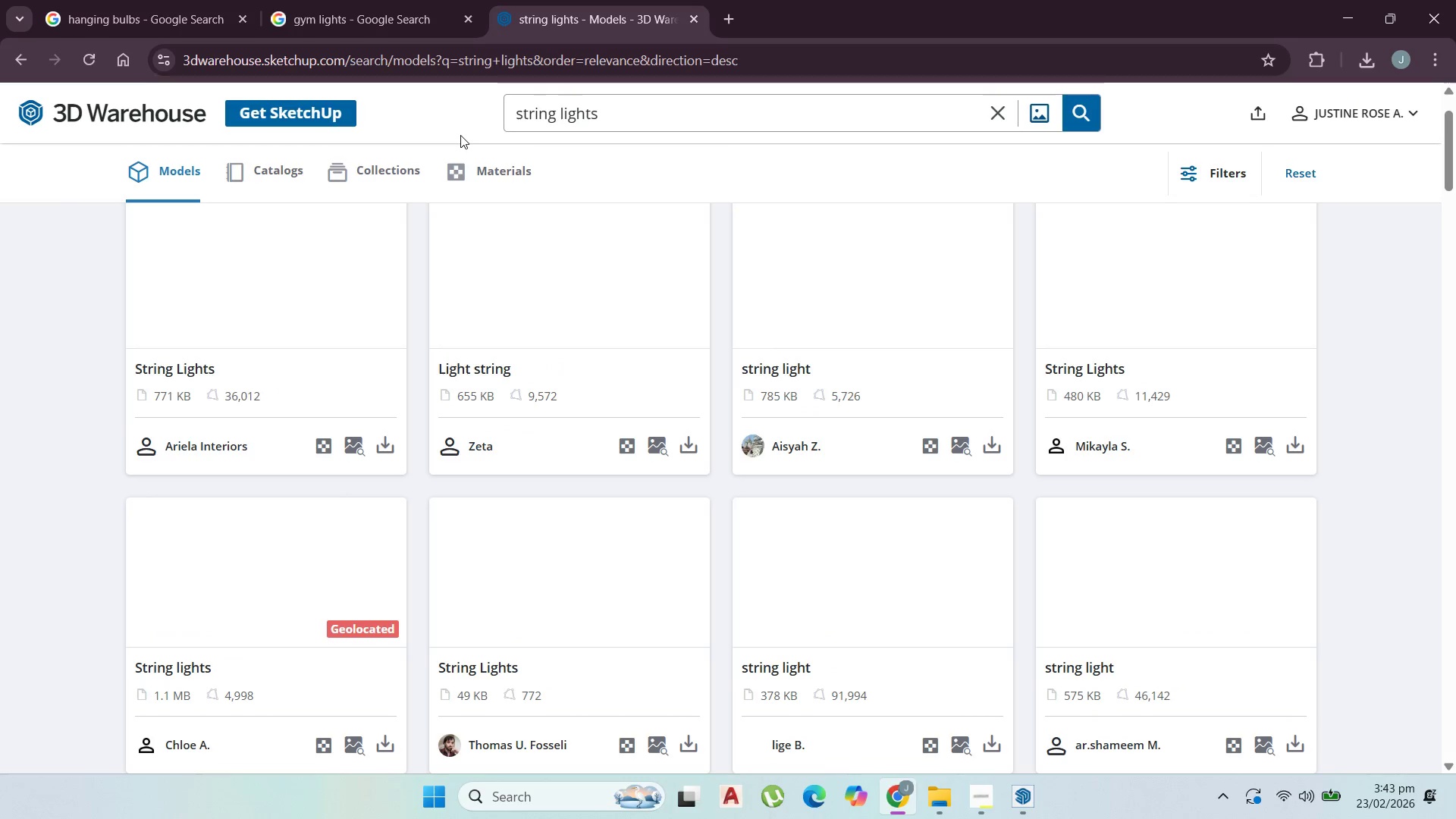 
scroll: coordinate [544, 446], scroll_direction: down, amount: 29.0
 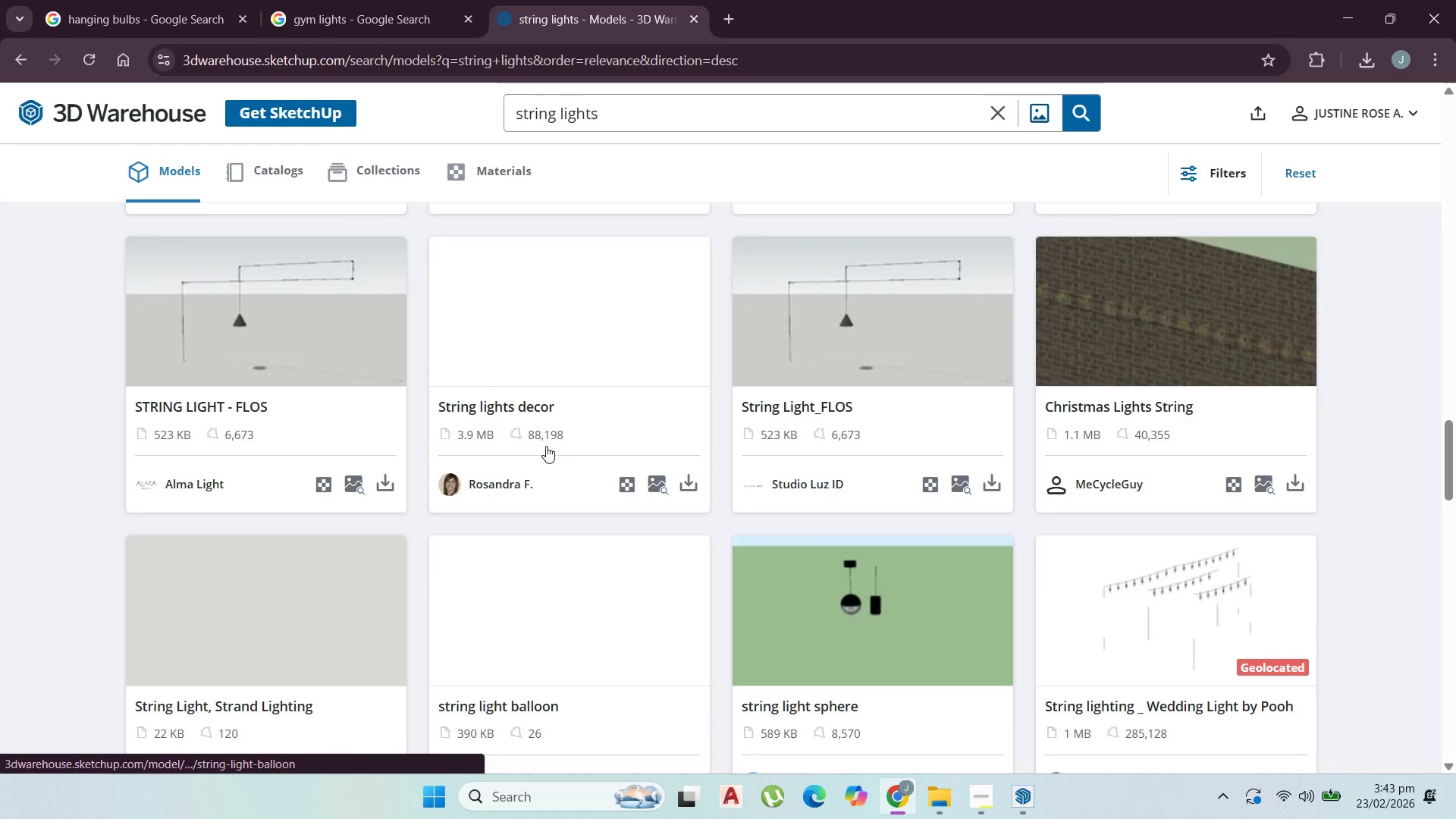 
scroll: coordinate [590, 424], scroll_direction: down, amount: 16.0
 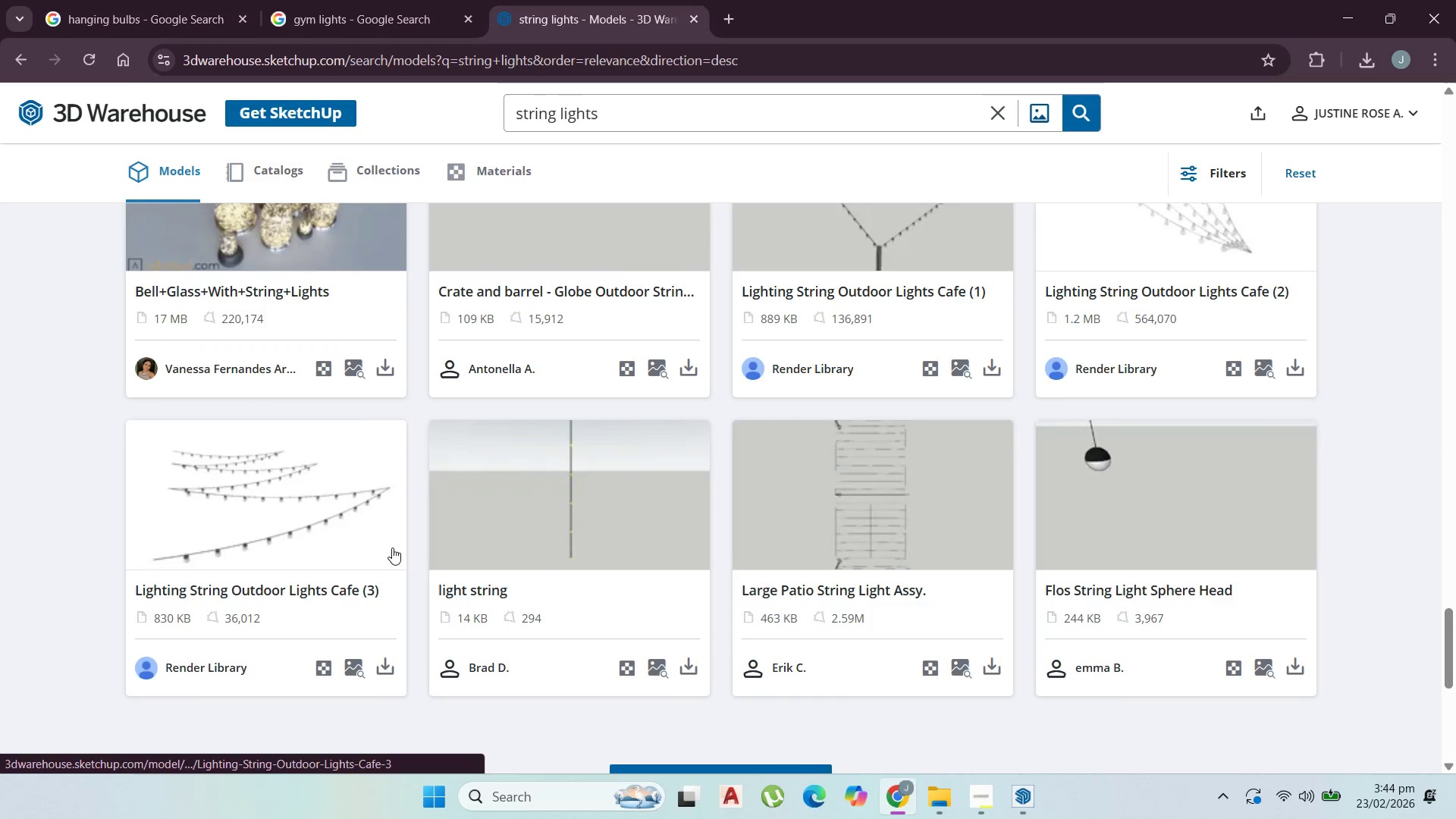 
scroll: coordinate [530, 511], scroll_direction: down, amount: 4.0
 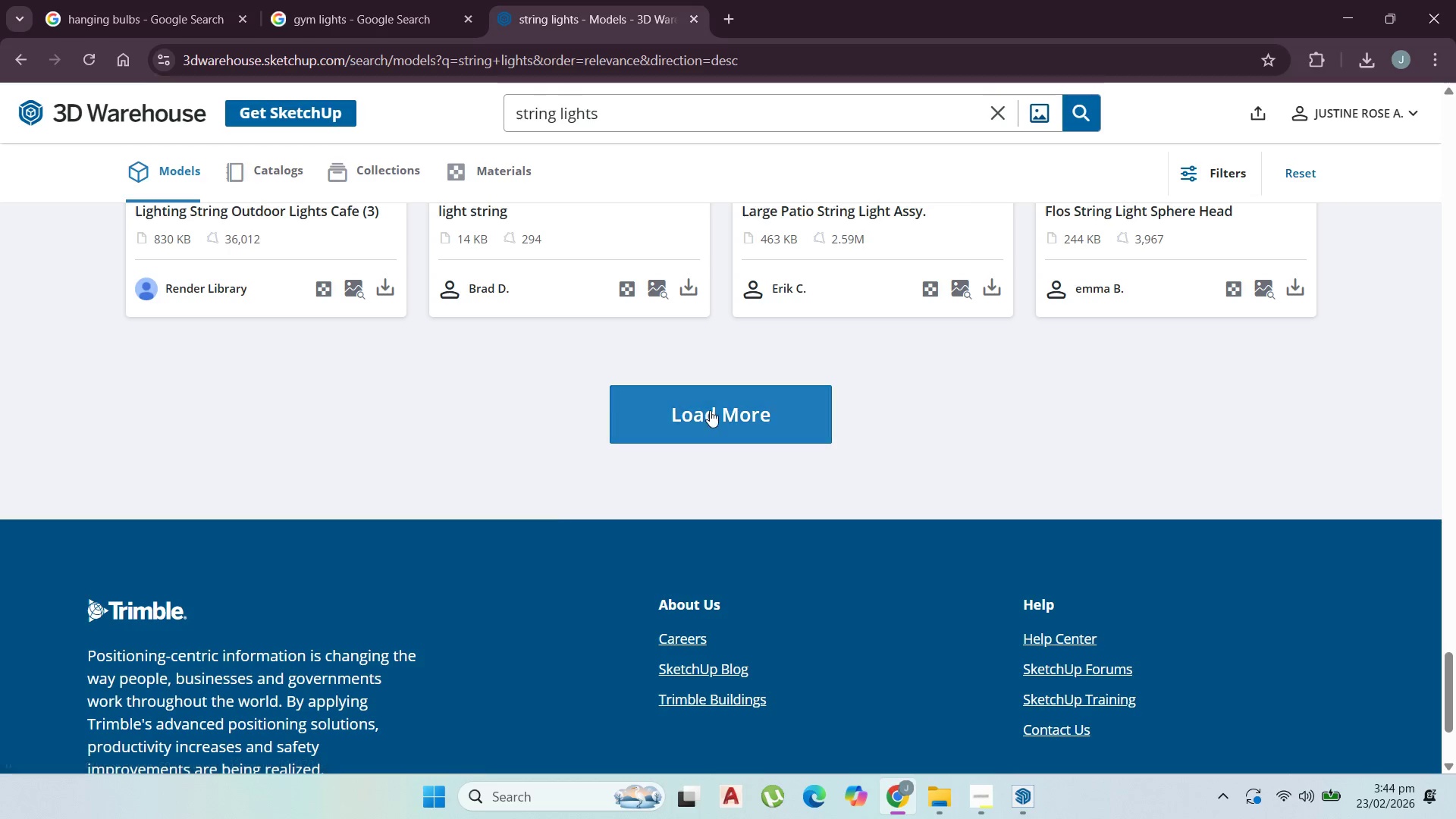 
left_click([712, 410])
 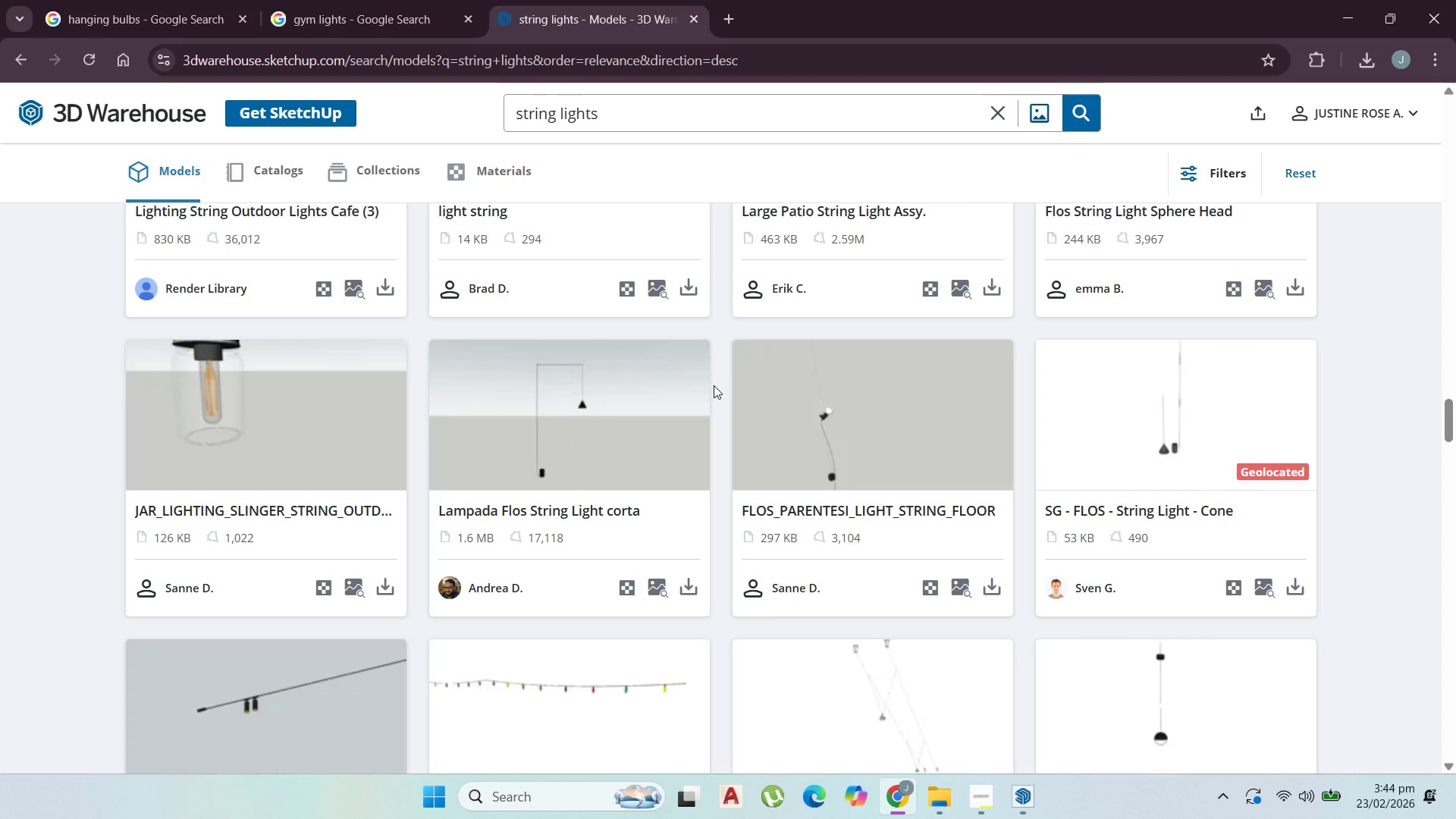 
wait(6.14)
 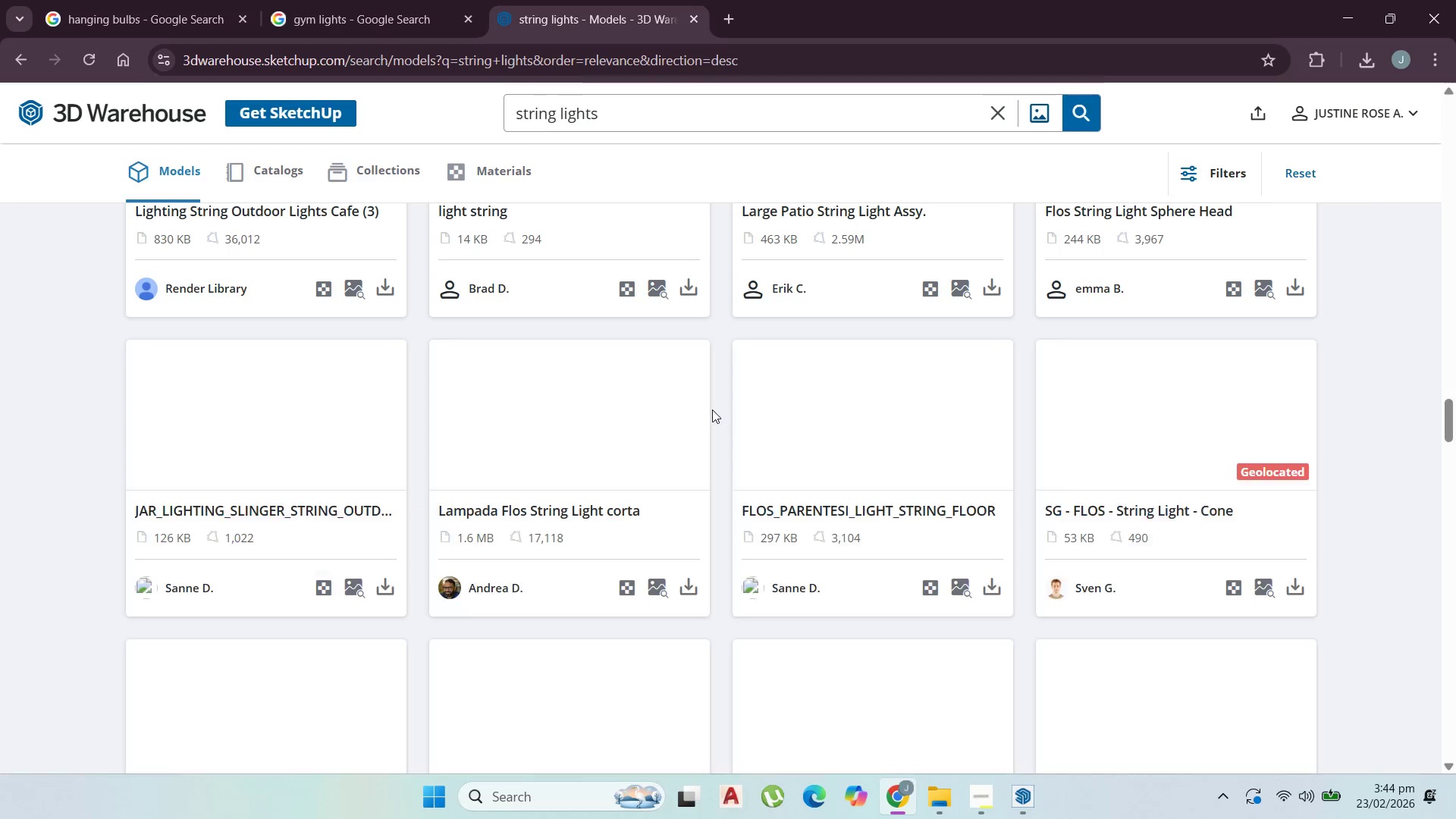 
scroll: coordinate [934, 484], scroll_direction: down, amount: 15.0
 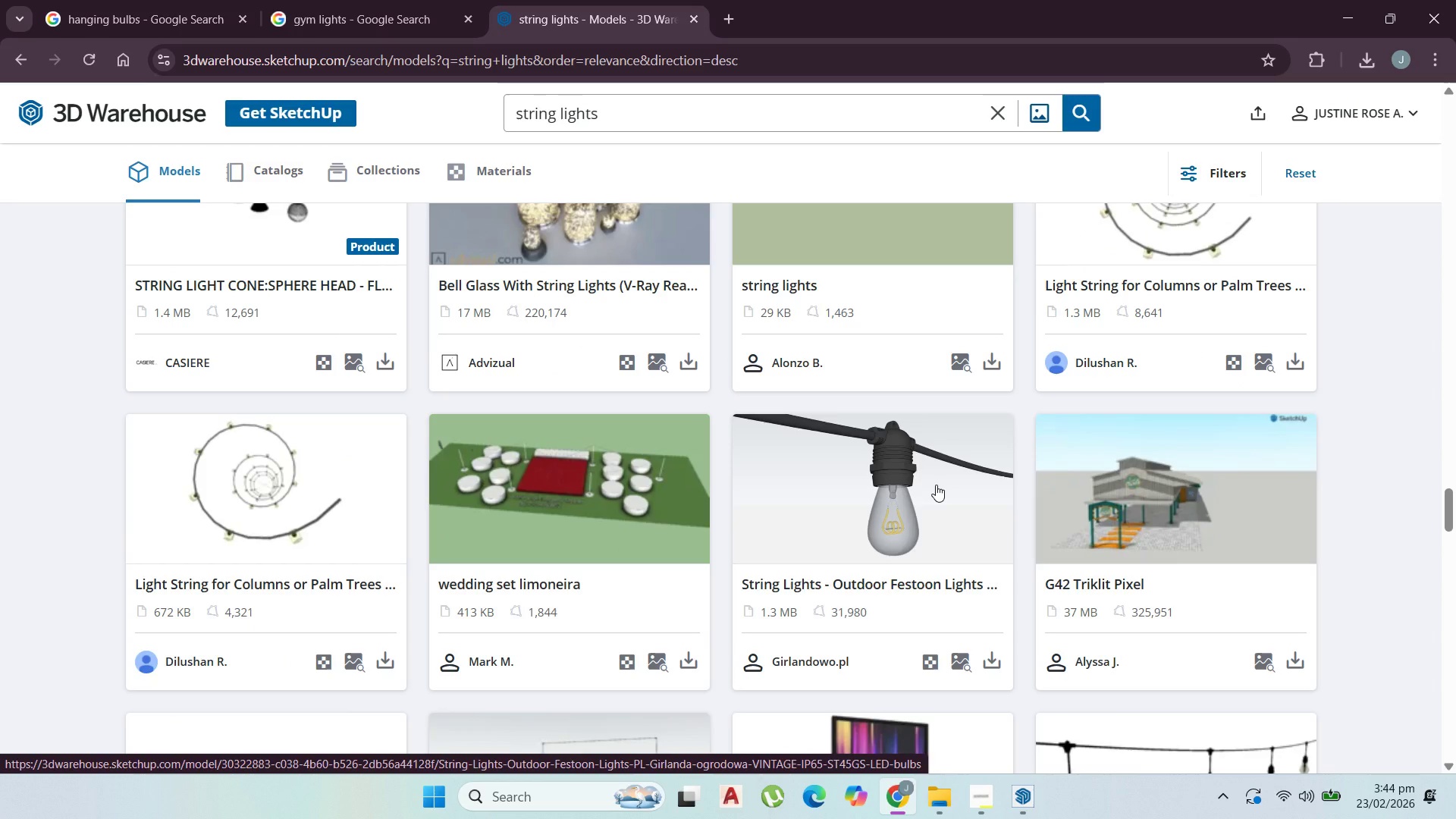 
wait(24.21)
 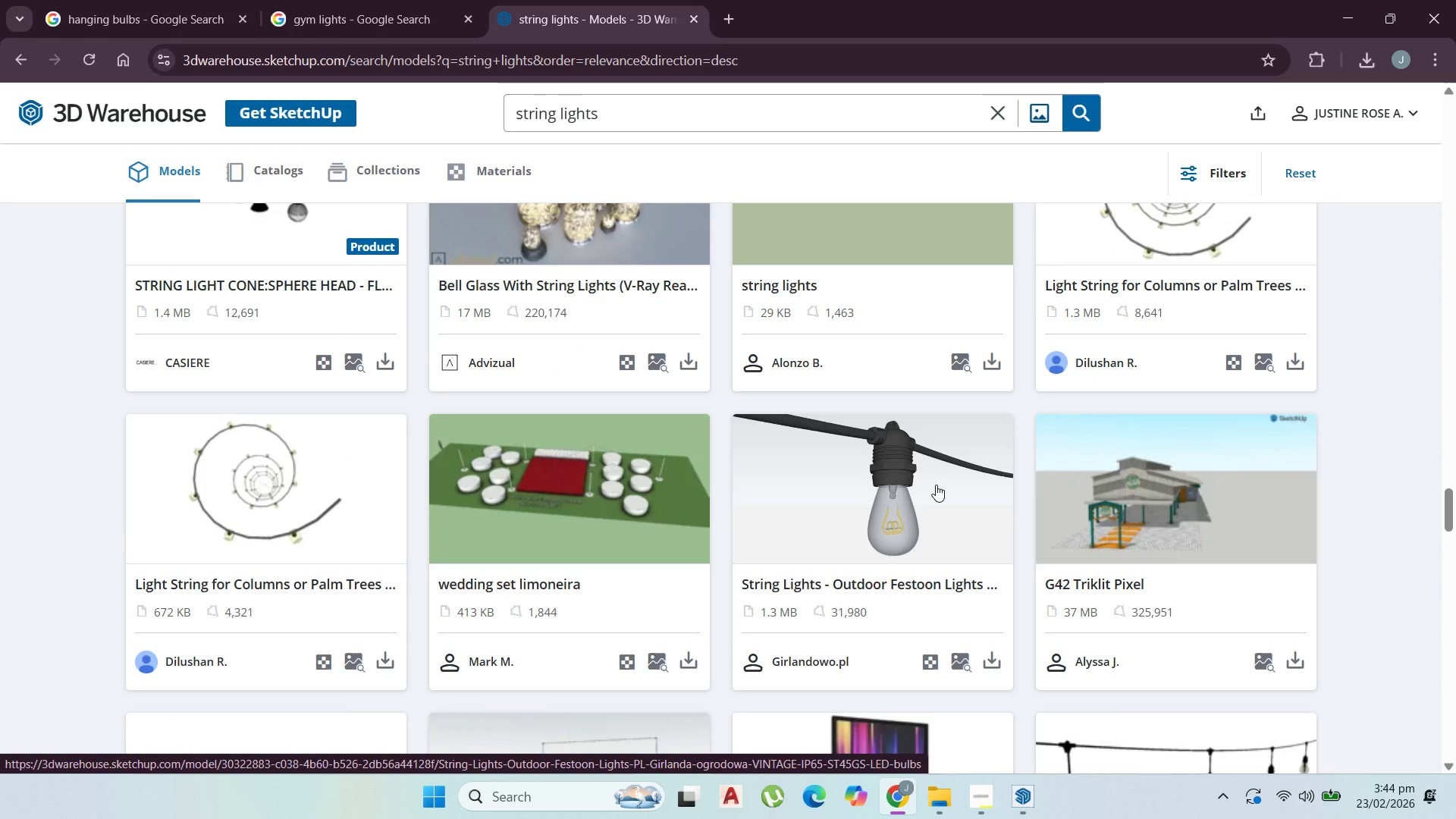 
scroll: coordinate [813, 433], scroll_direction: down, amount: 20.0
 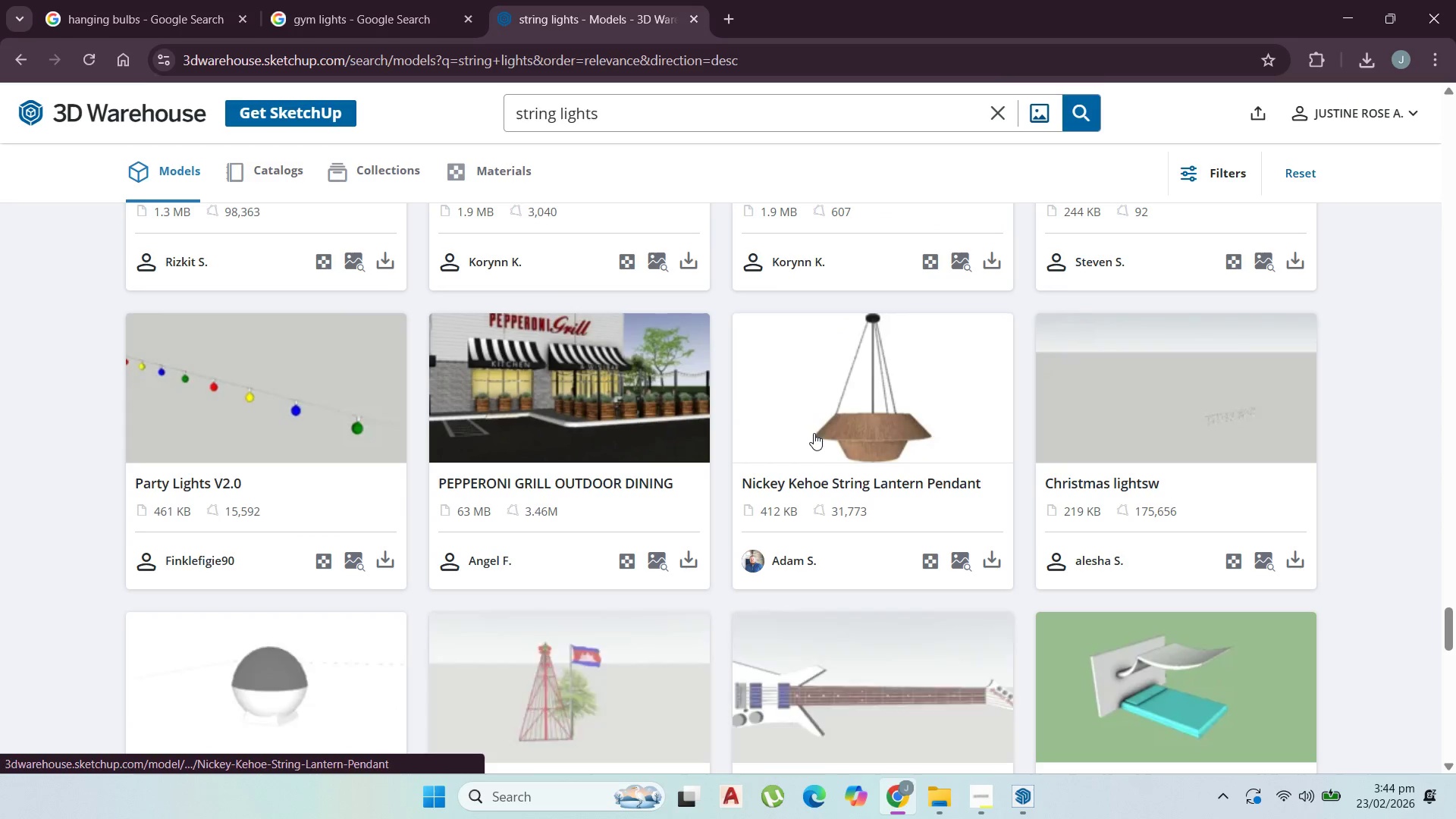 
scroll: coordinate [809, 445], scroll_direction: down, amount: 14.0
 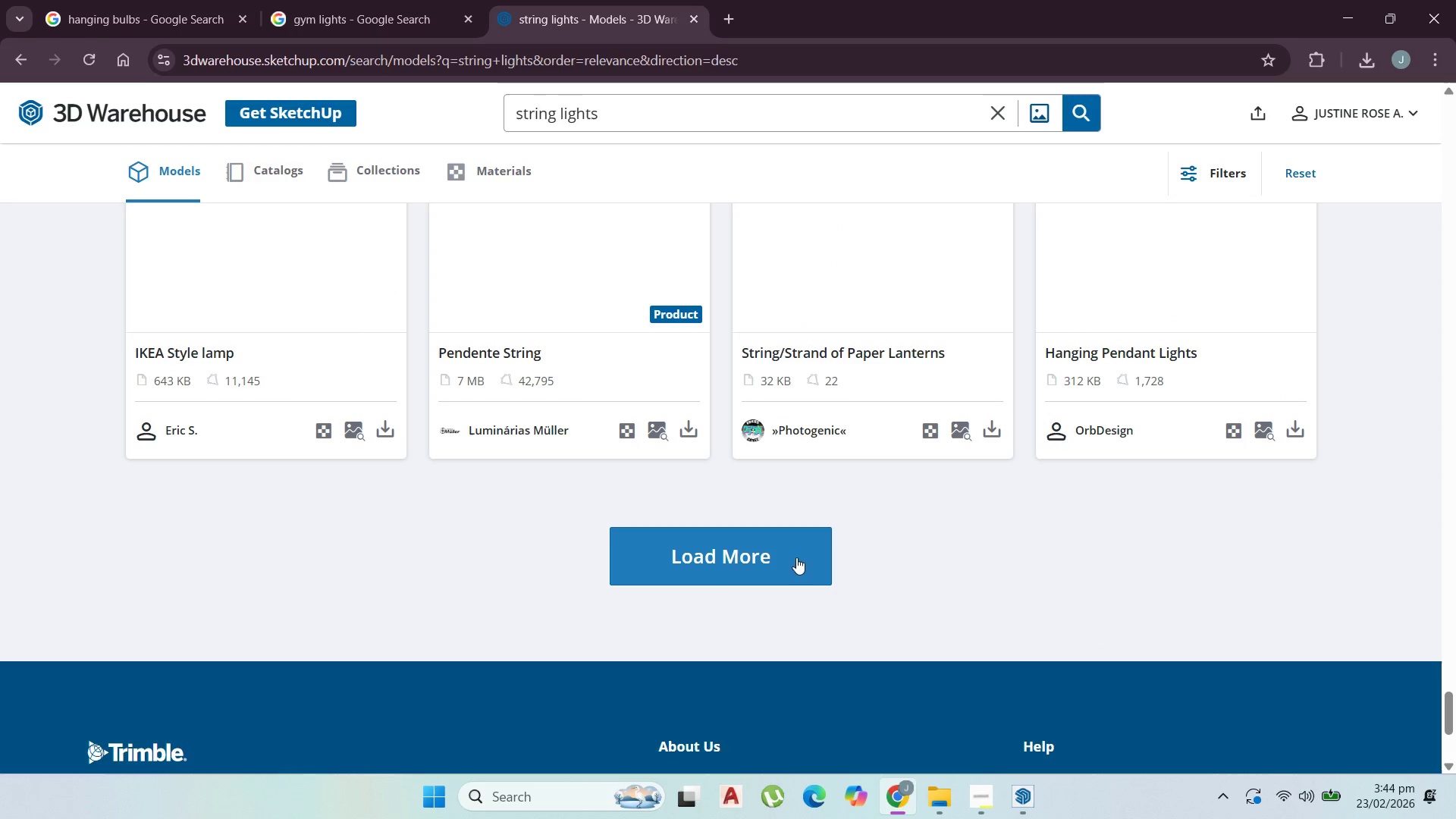 
scroll: coordinate [996, 375], scroll_direction: up, amount: 67.0
 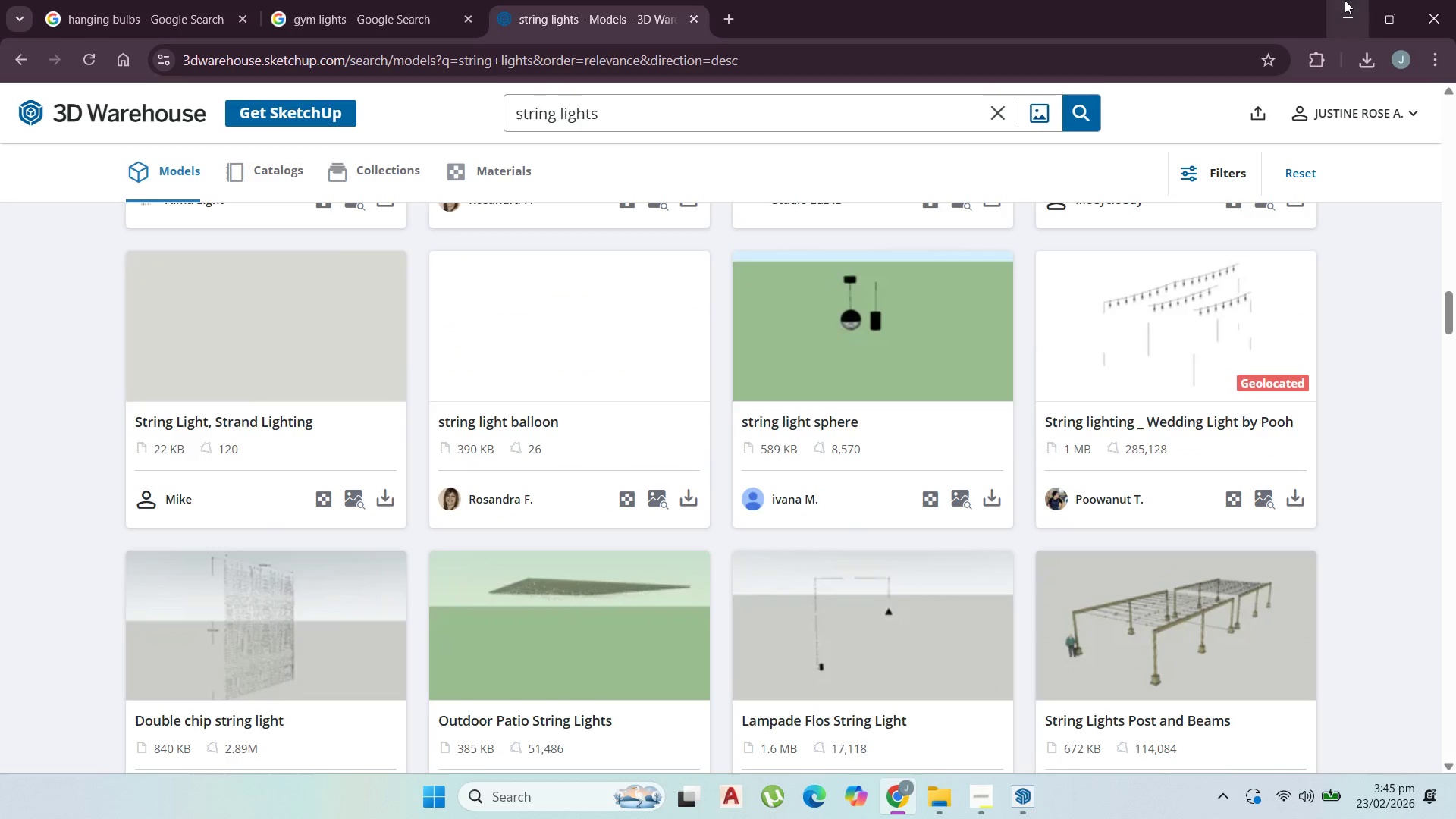 
left_click([1345, 0])
 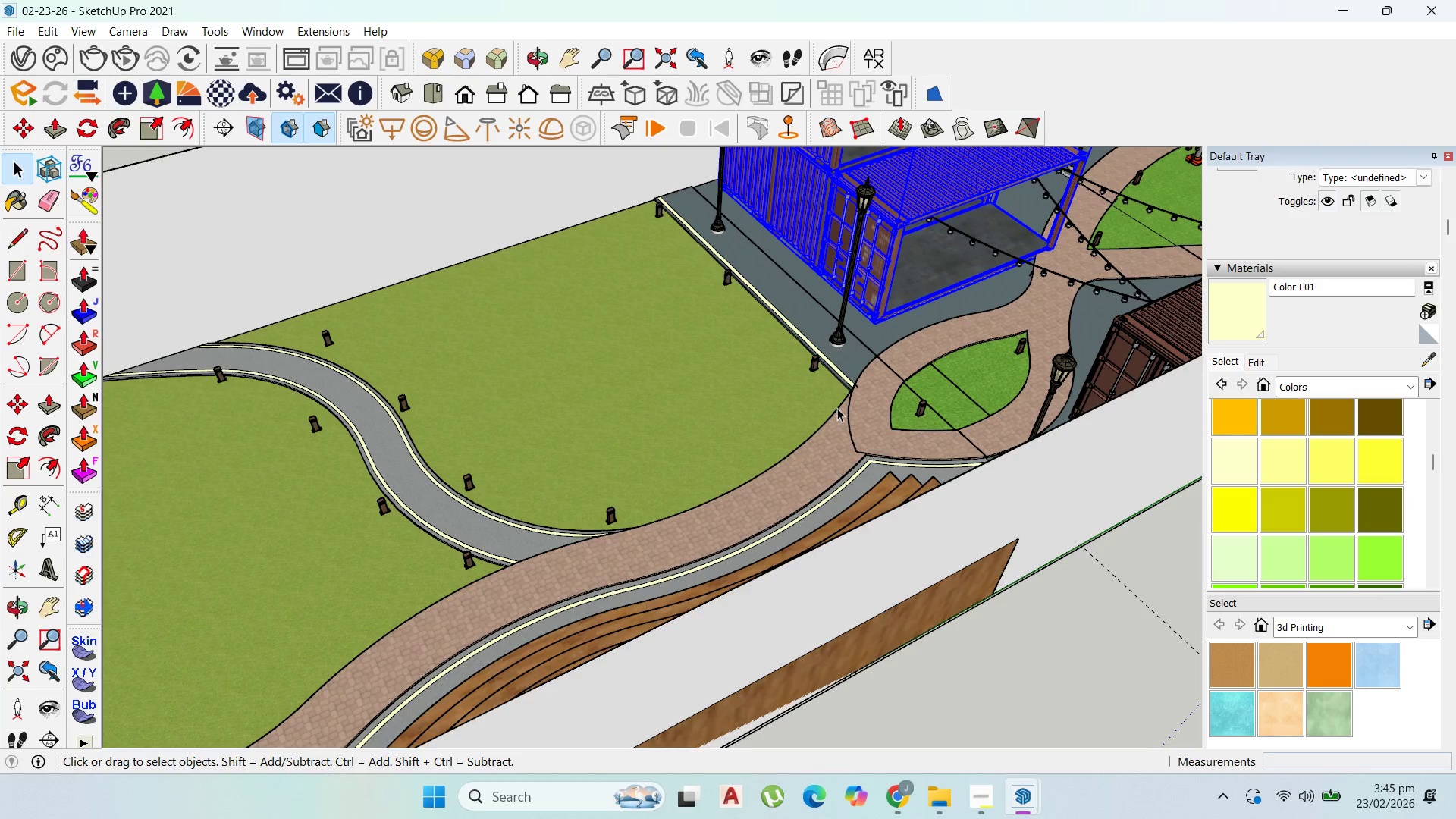 
scroll: coordinate [874, 401], scroll_direction: down, amount: 5.0
 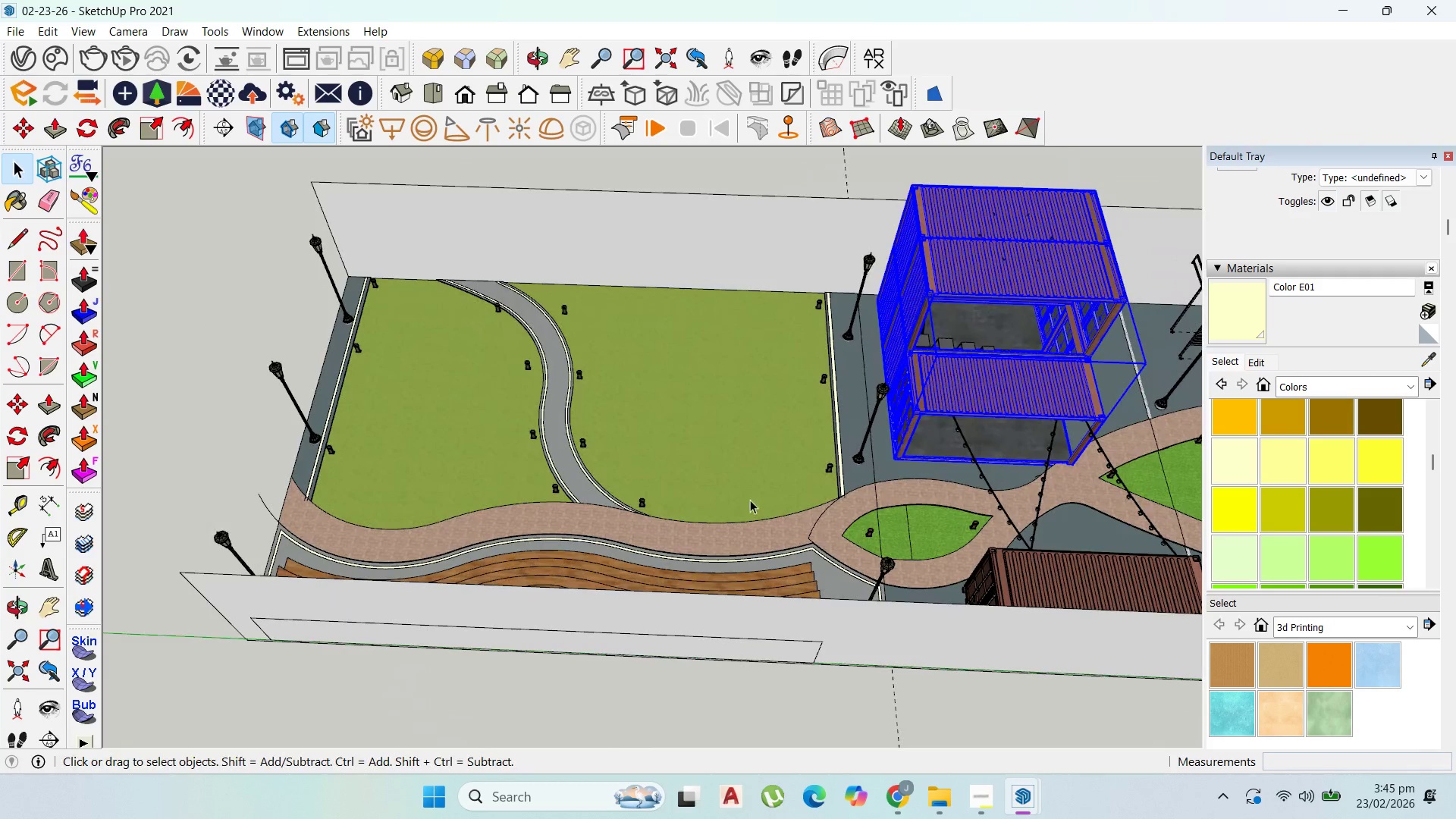 
scroll: coordinate [1062, 593], scroll_direction: up, amount: 20.0
 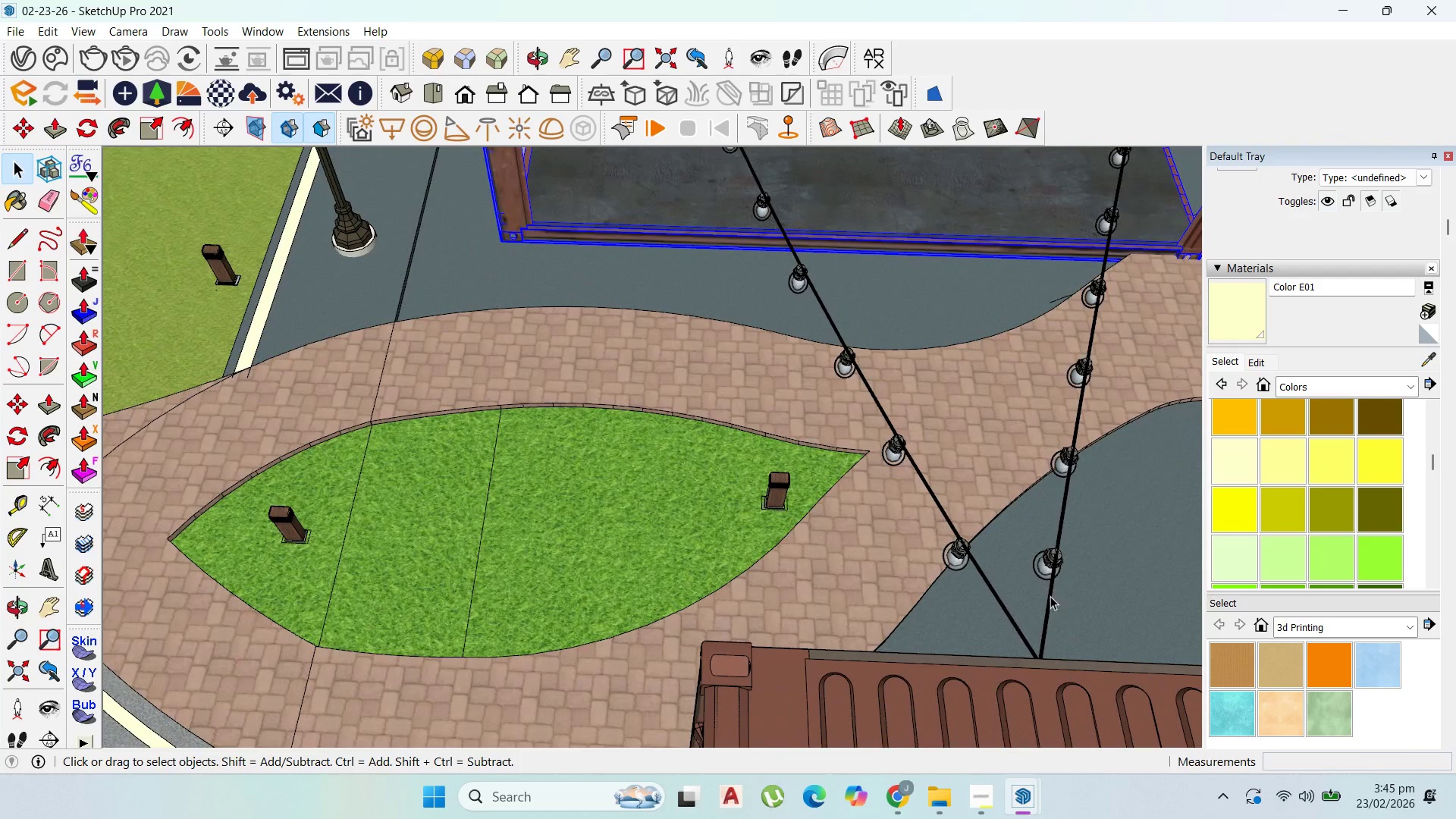 
left_click([1050, 596])
 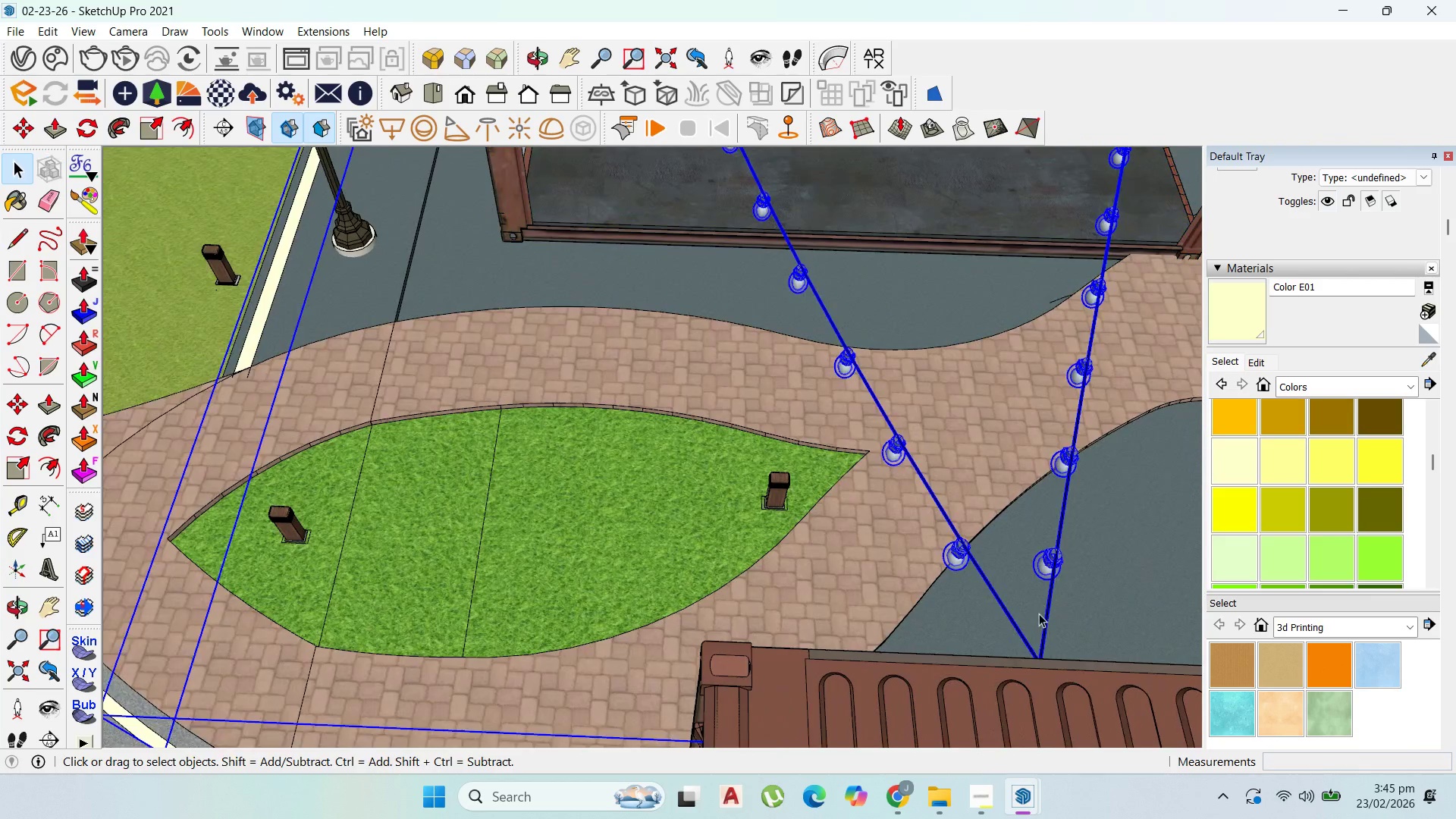 
scroll: coordinate [1039, 613], scroll_direction: up, amount: 1.0
 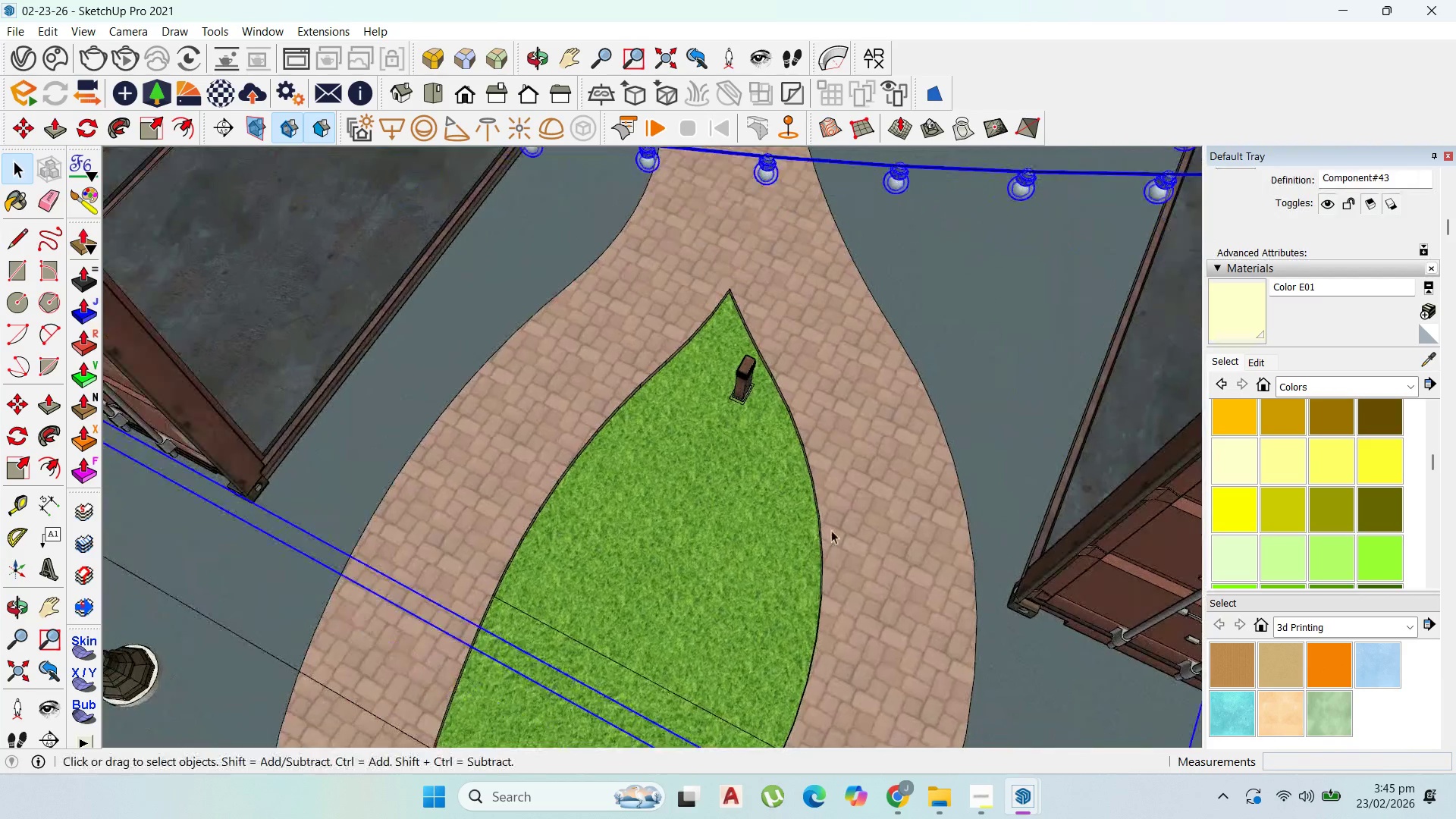 
scroll: coordinate [676, 519], scroll_direction: down, amount: 9.0
 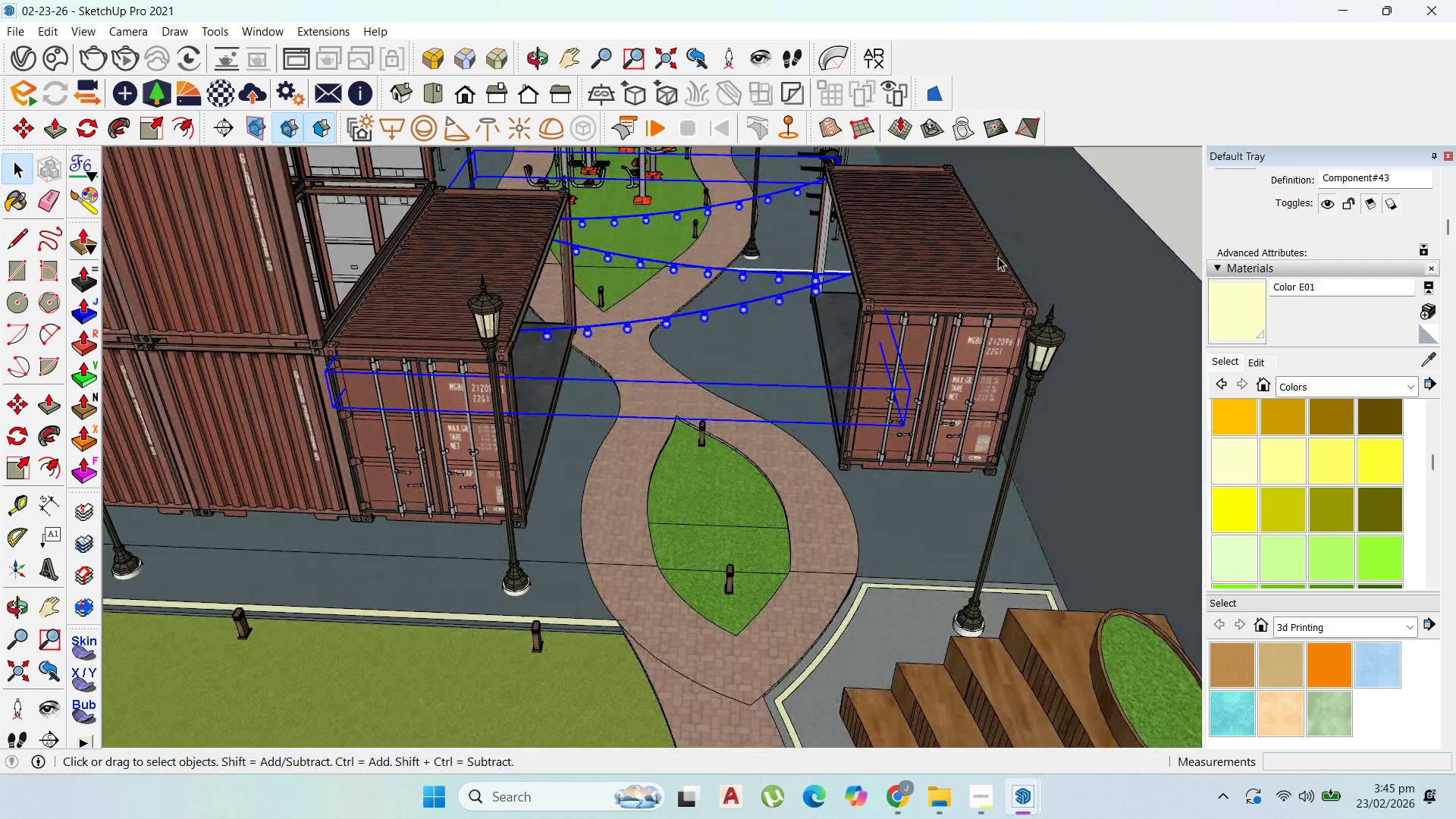 
key(M)
 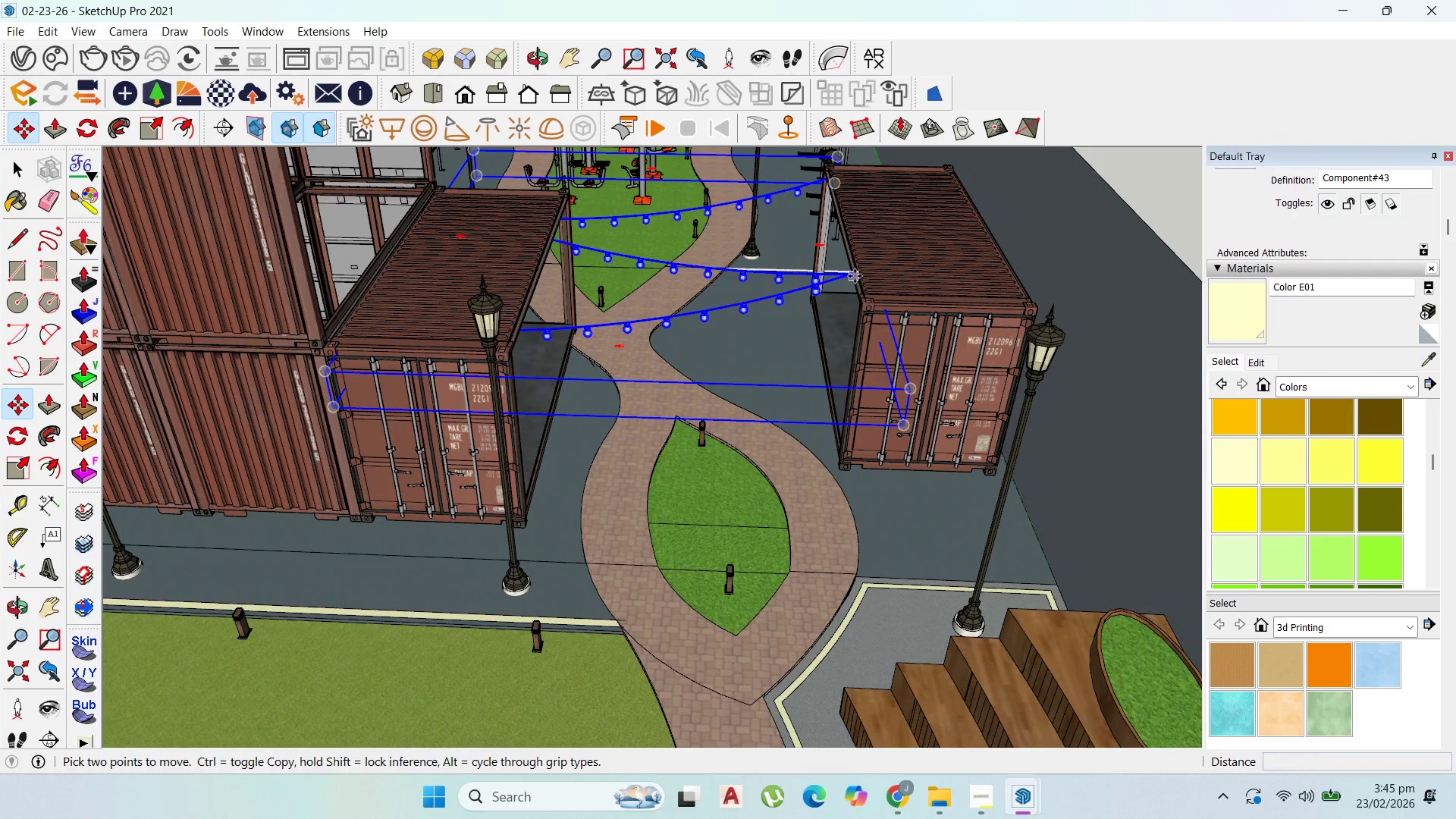 
left_click([855, 276])
 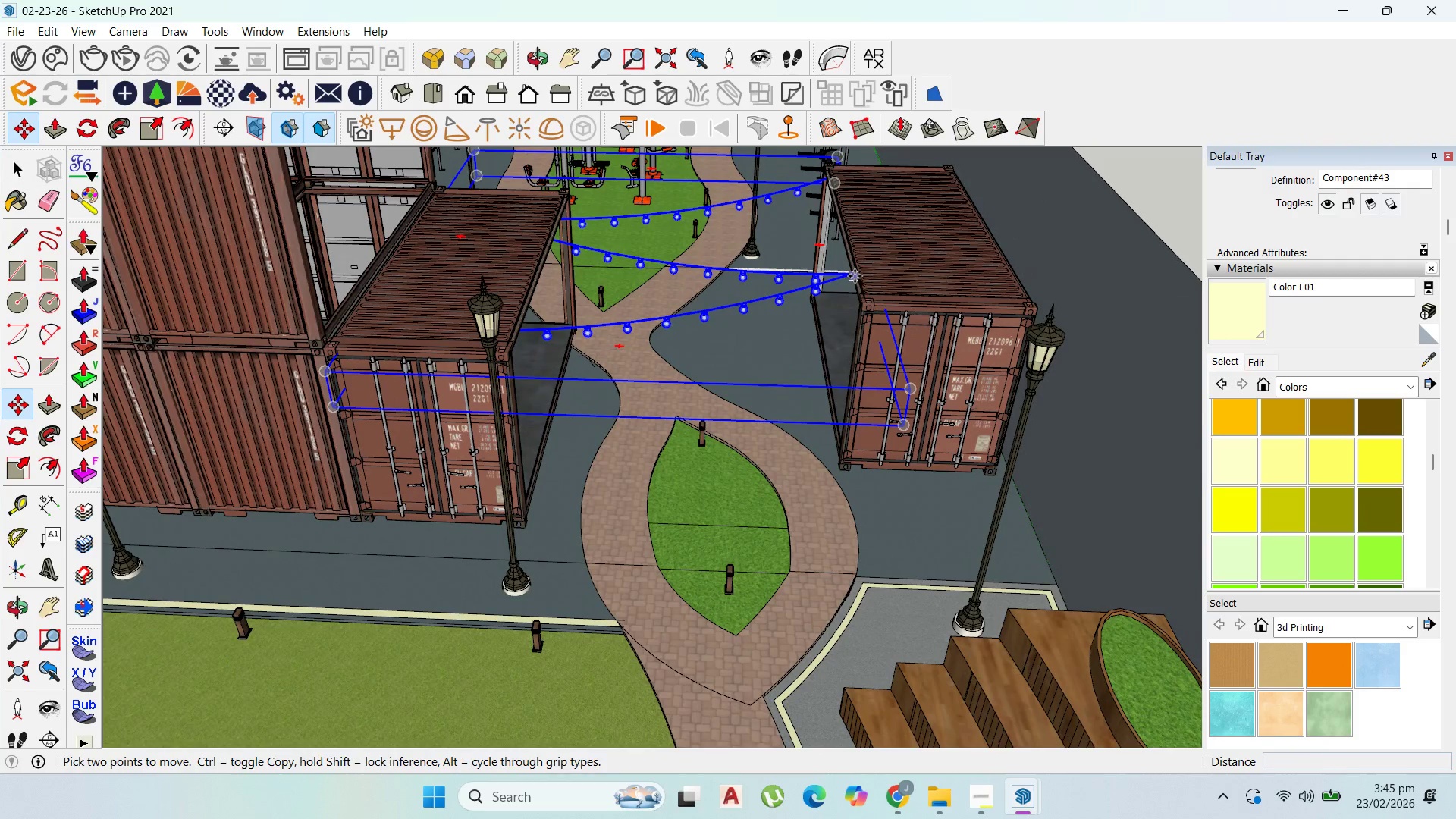 
key(Control+ControlLeft)
 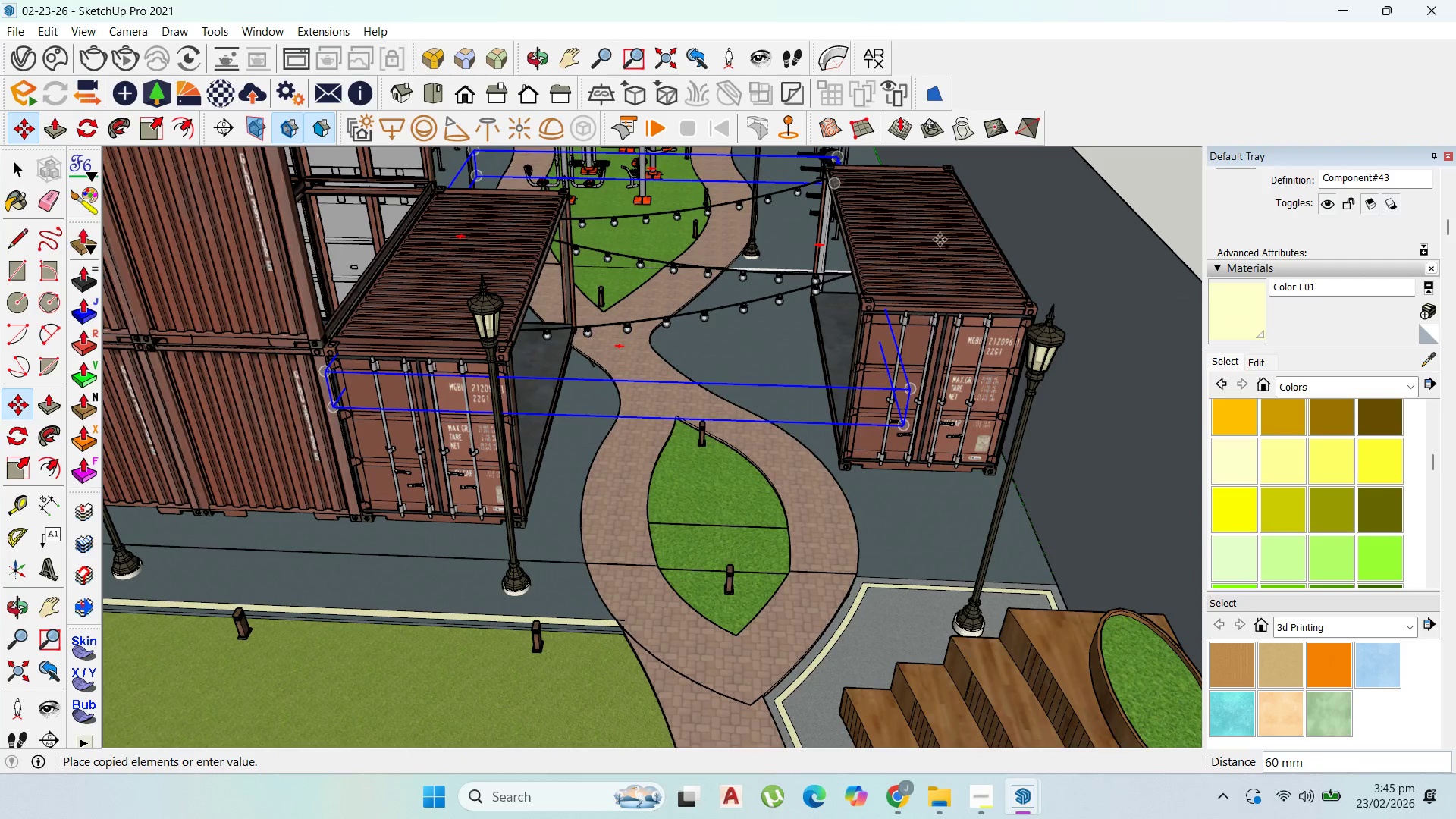 
scroll: coordinate [978, 561], scroll_direction: down, amount: 19.0
 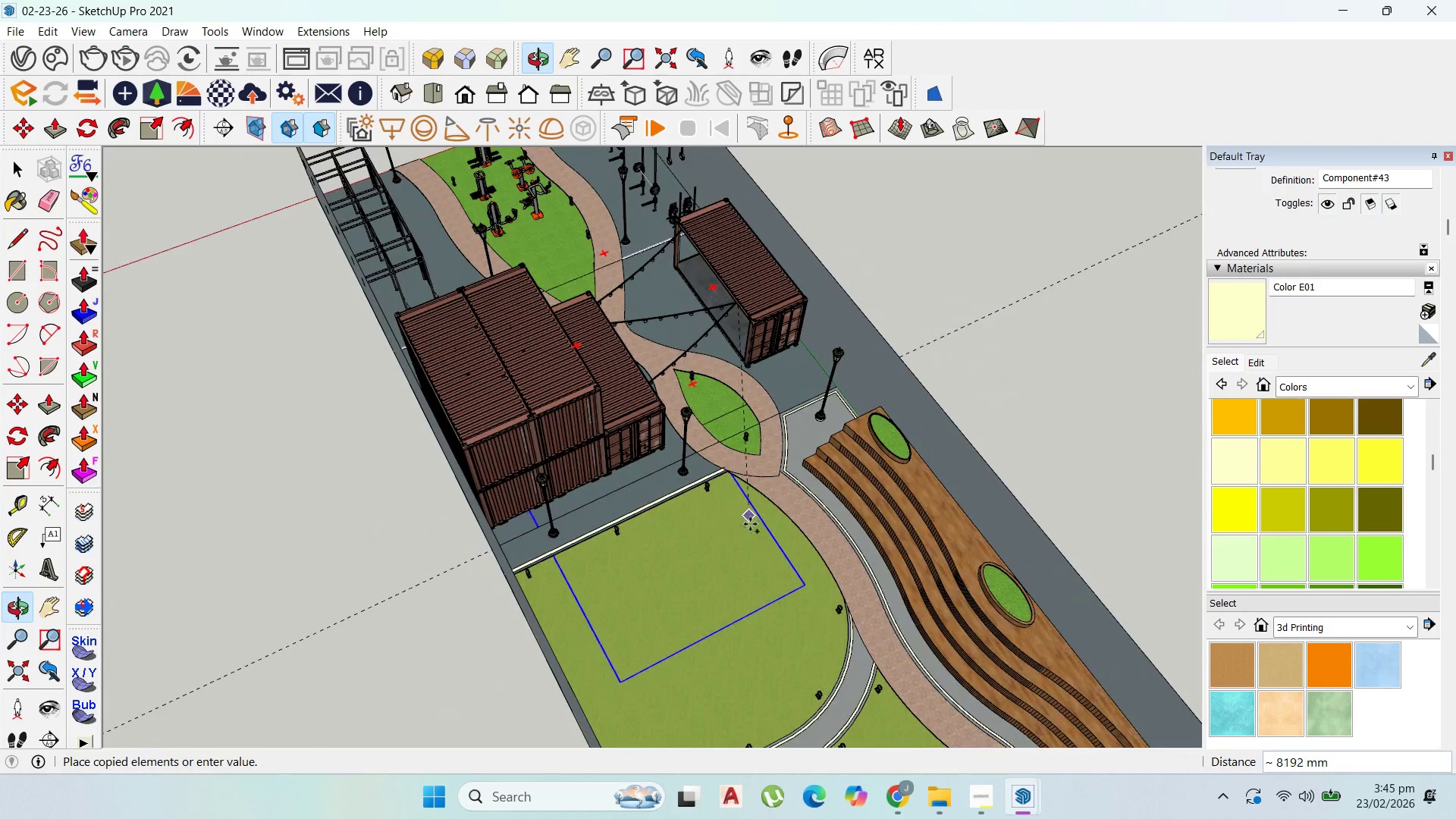 
left_click([766, 549])
 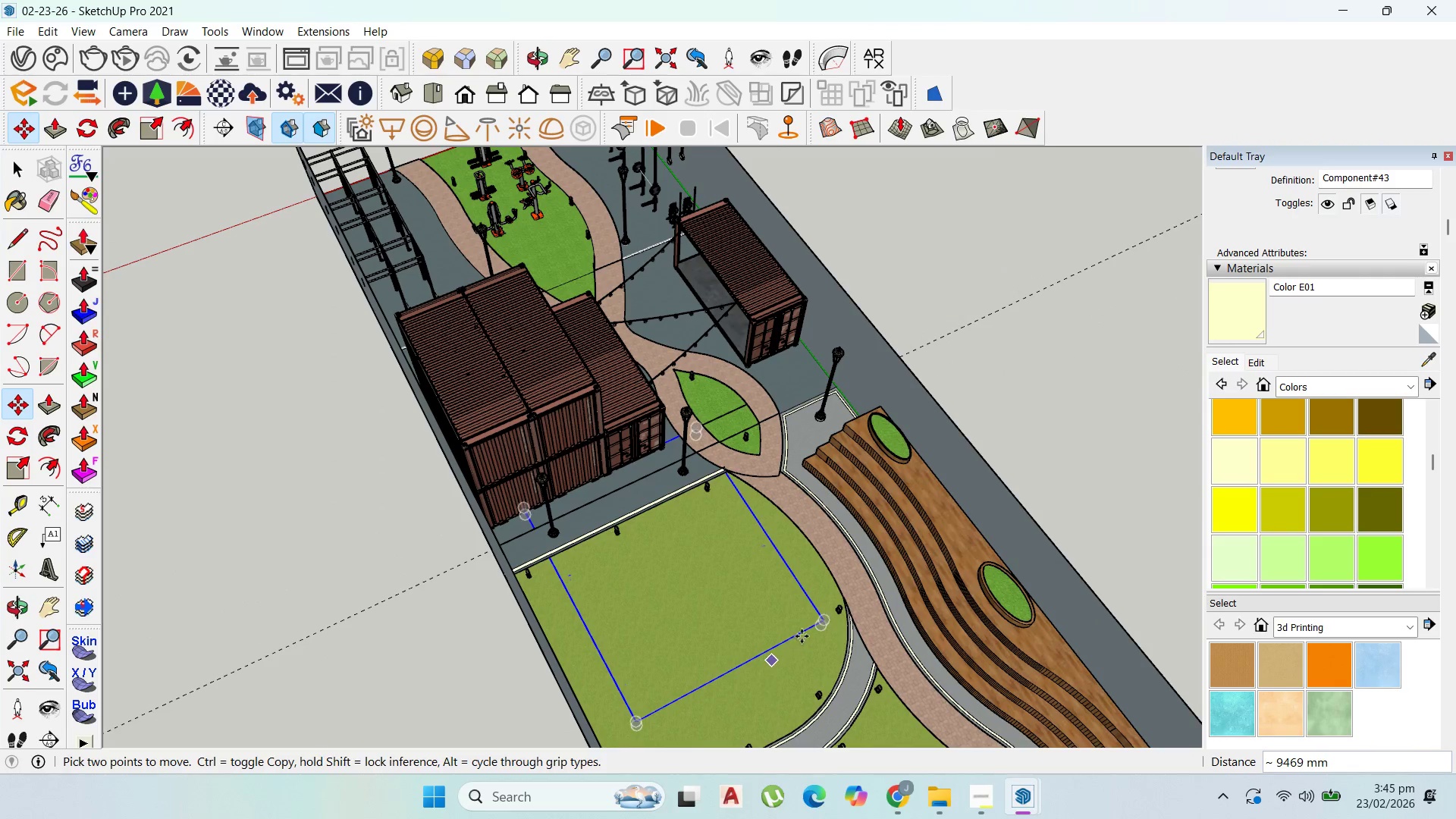 
left_click([813, 629])
 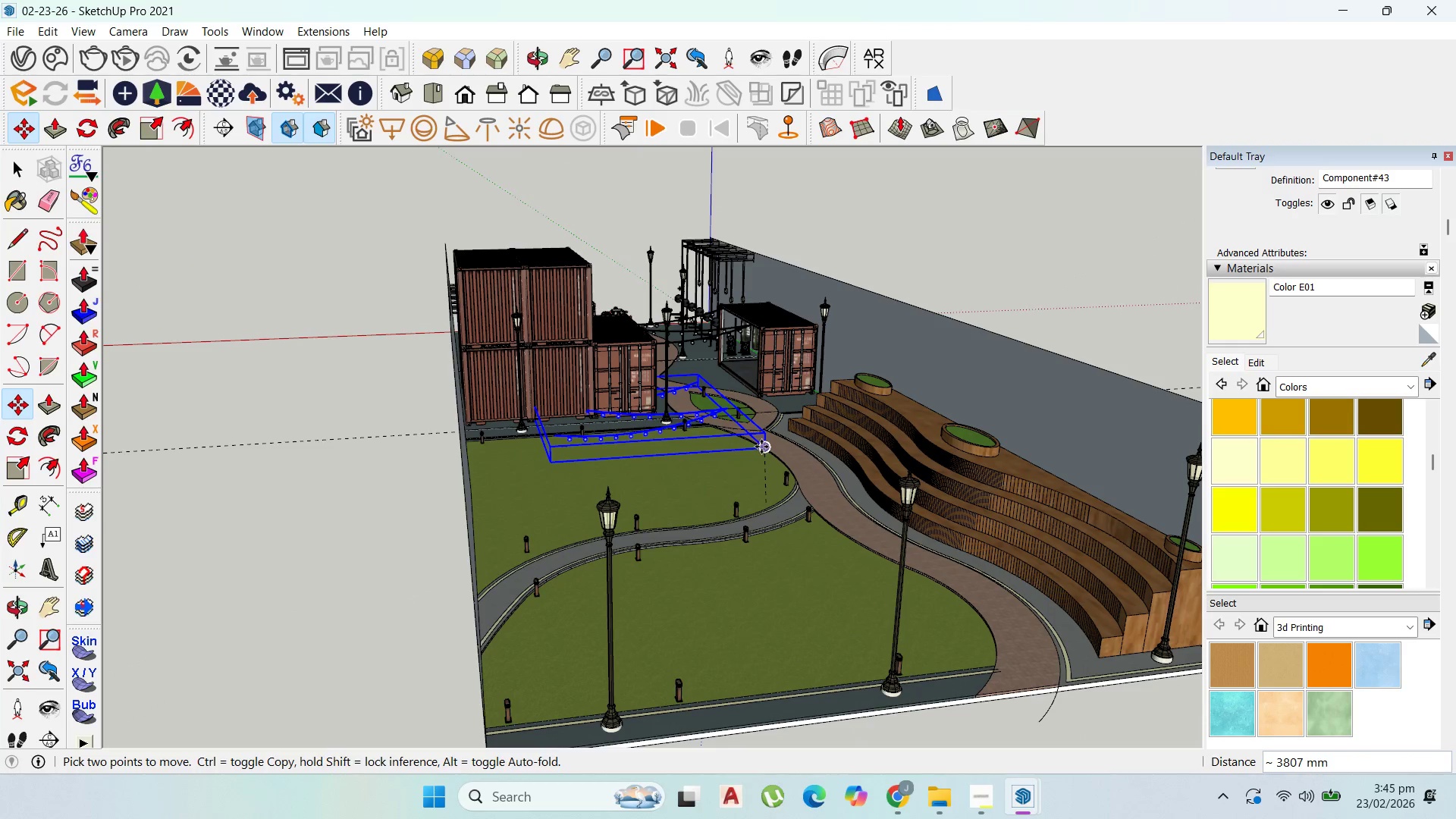 
key(ArrowUp)
 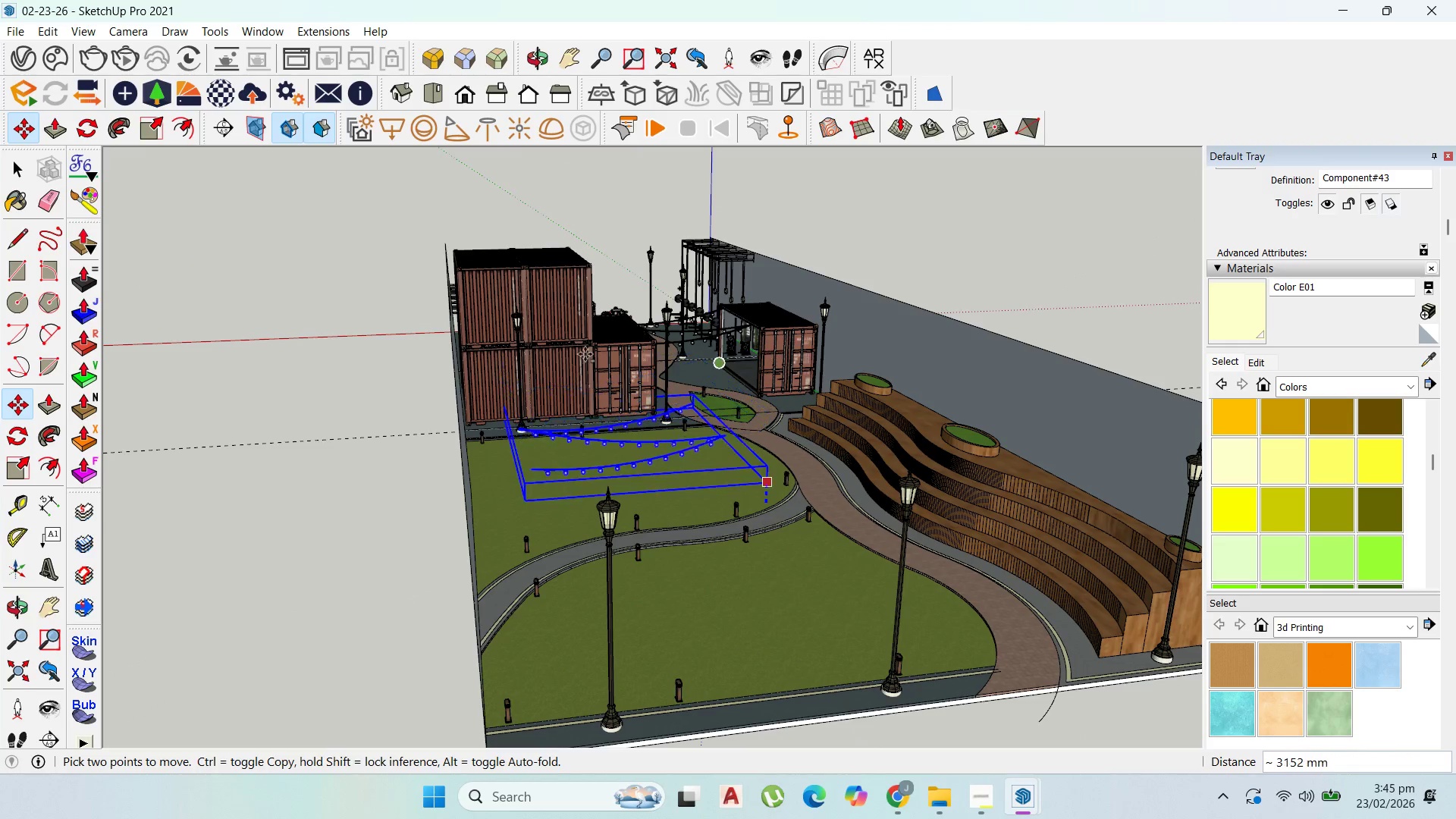 
wait(5.52)
 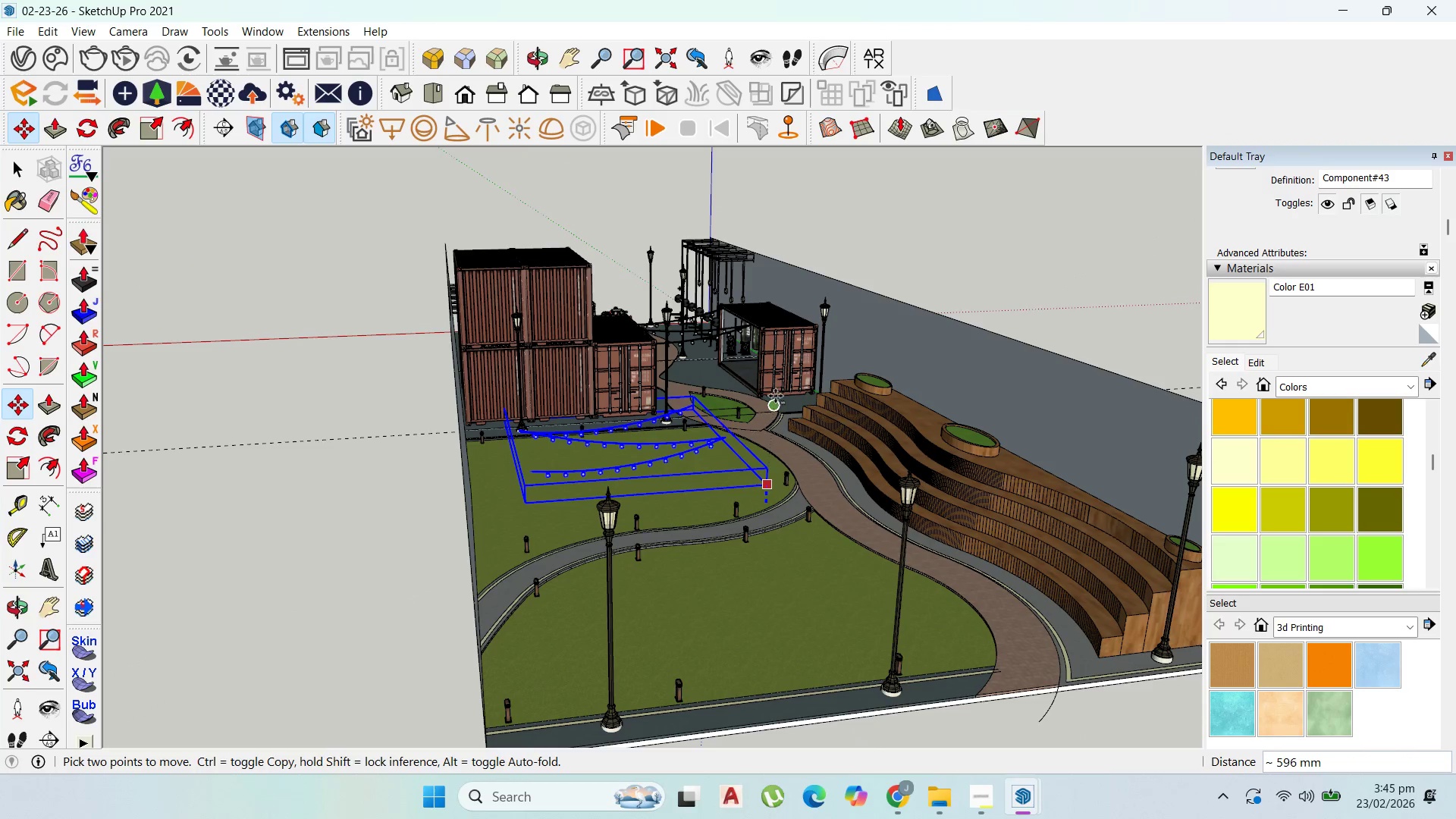 
left_click([463, 370])
 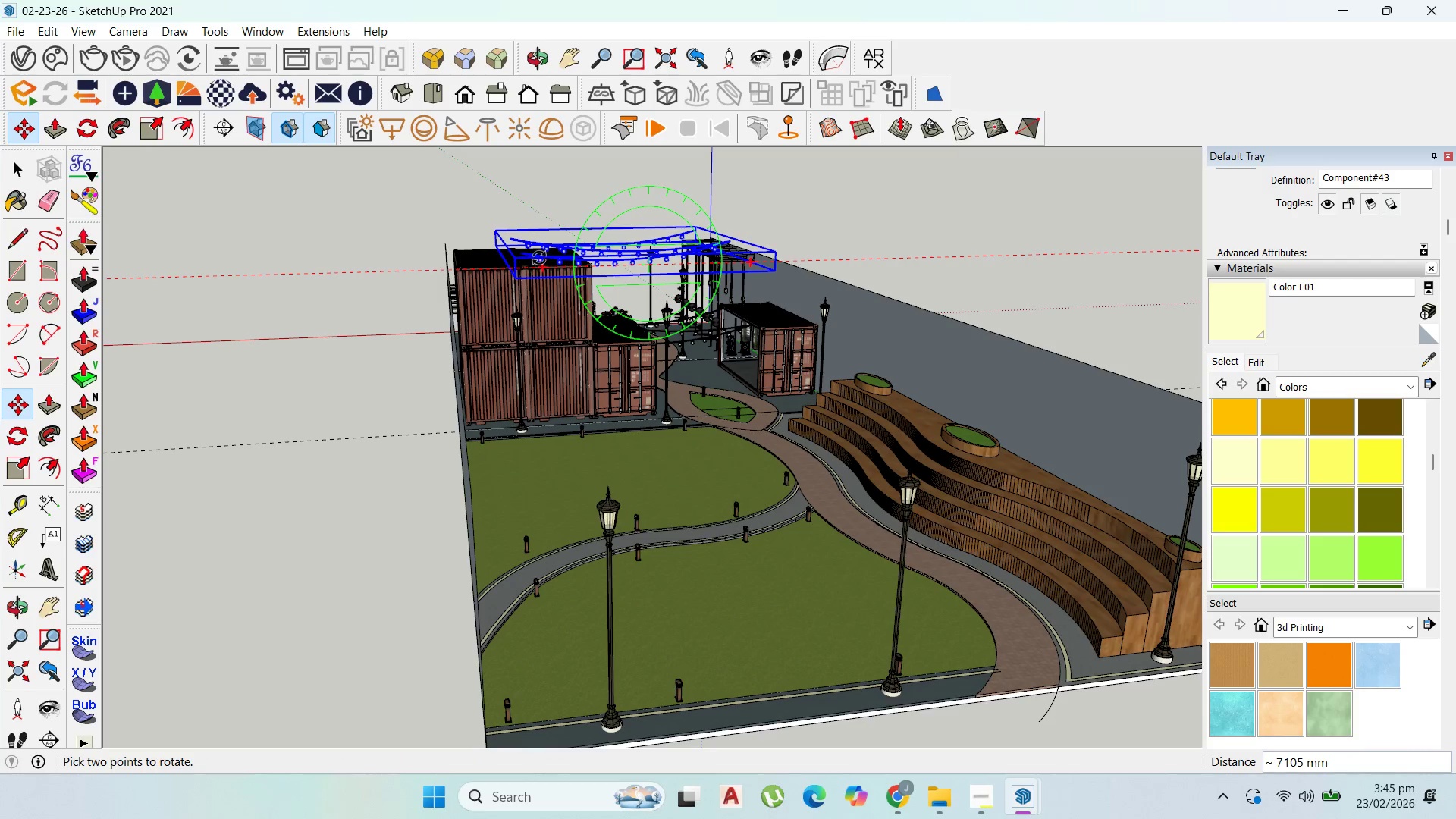 
left_click([523, 253])
 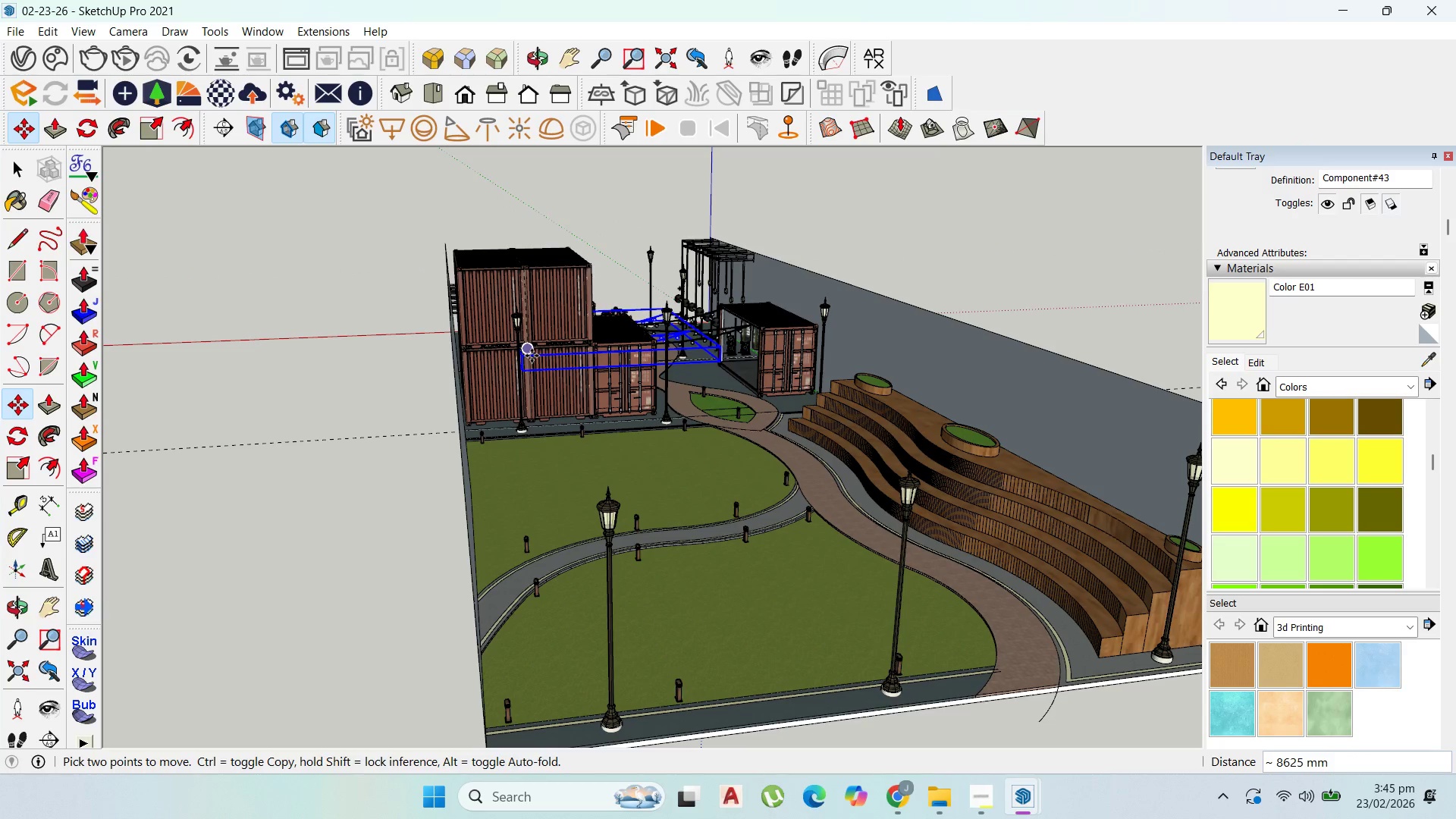 
key(ArrowUp)
 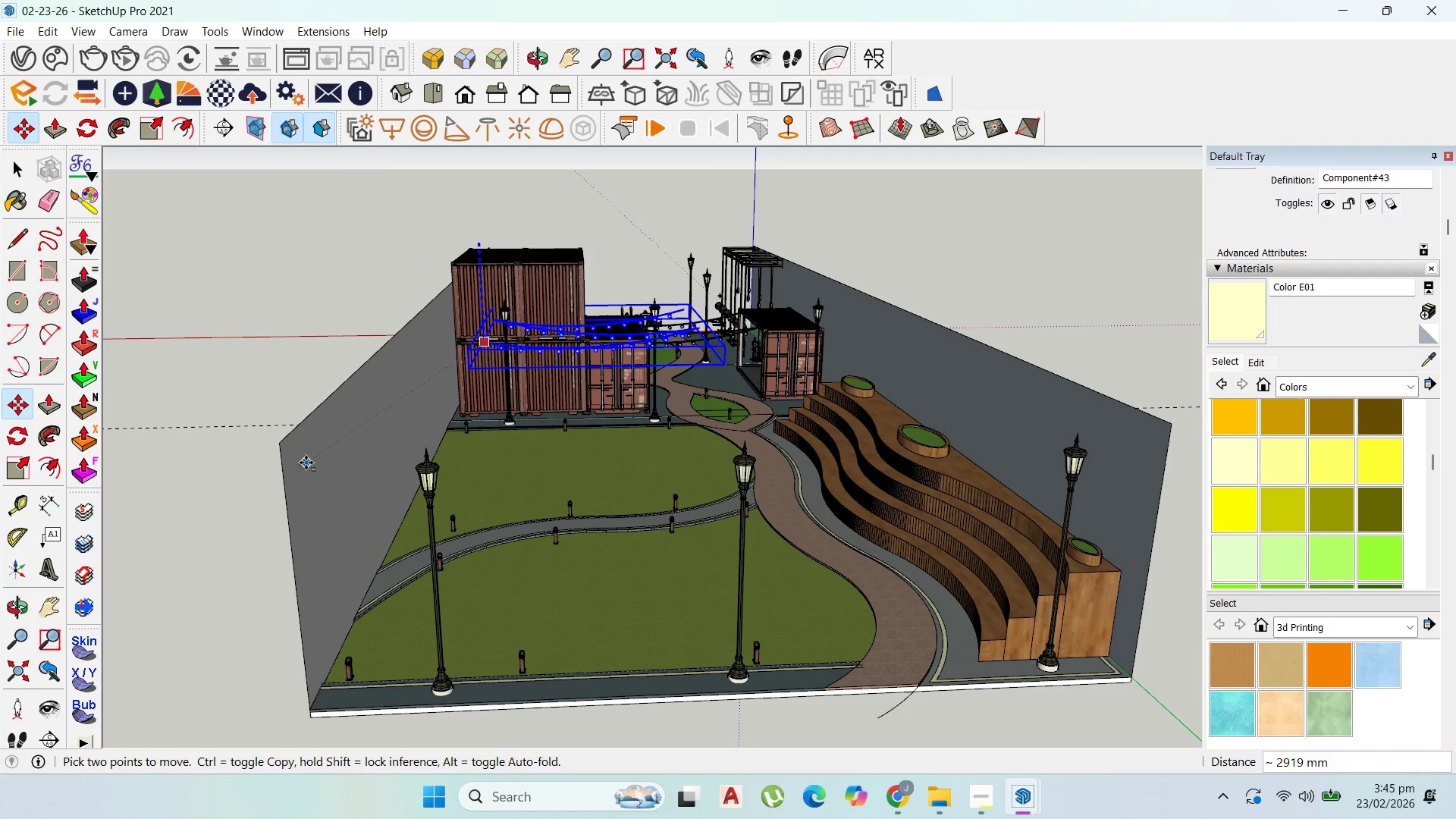 
wait(7.5)
 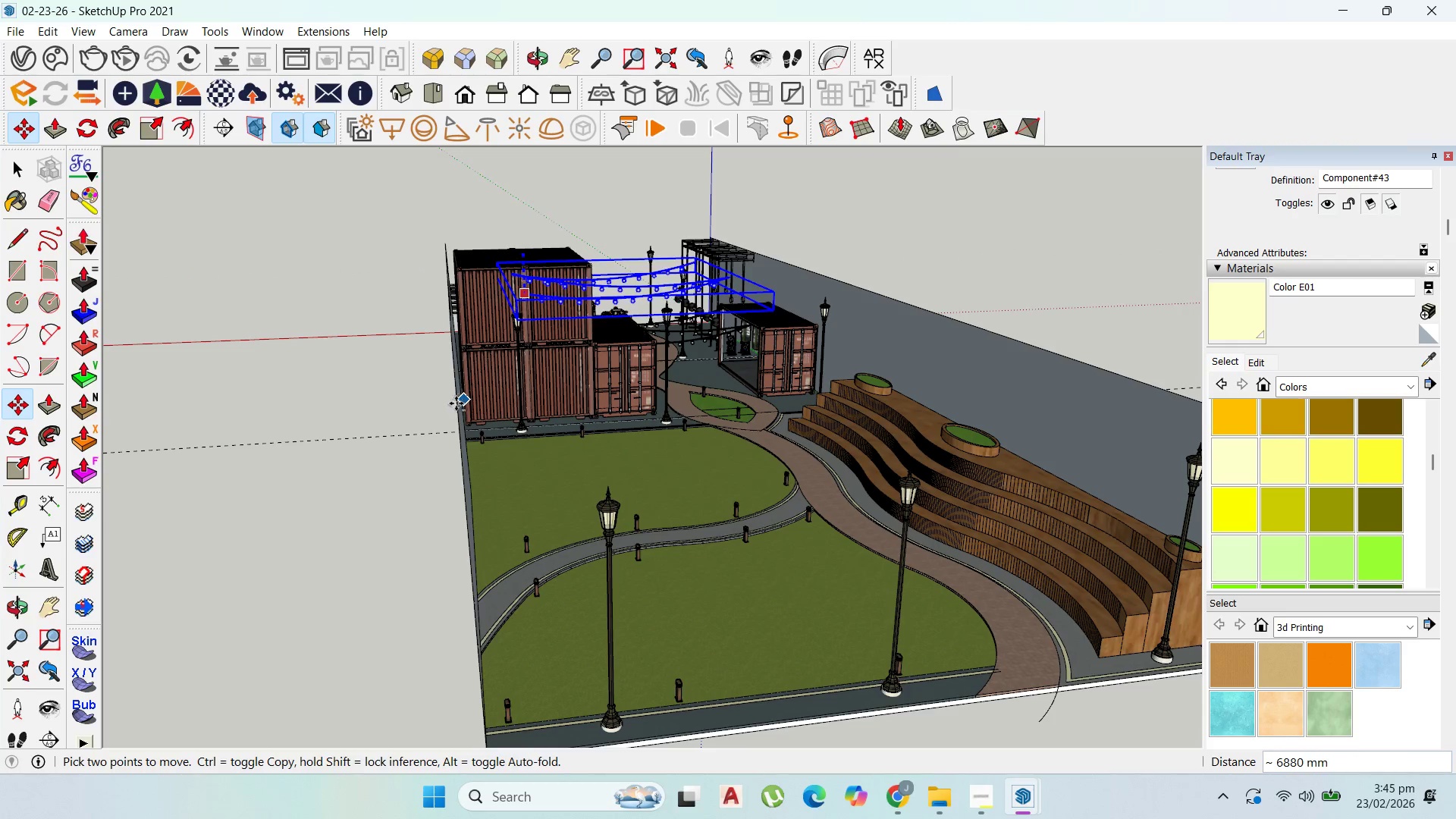 
left_click([324, 494])
 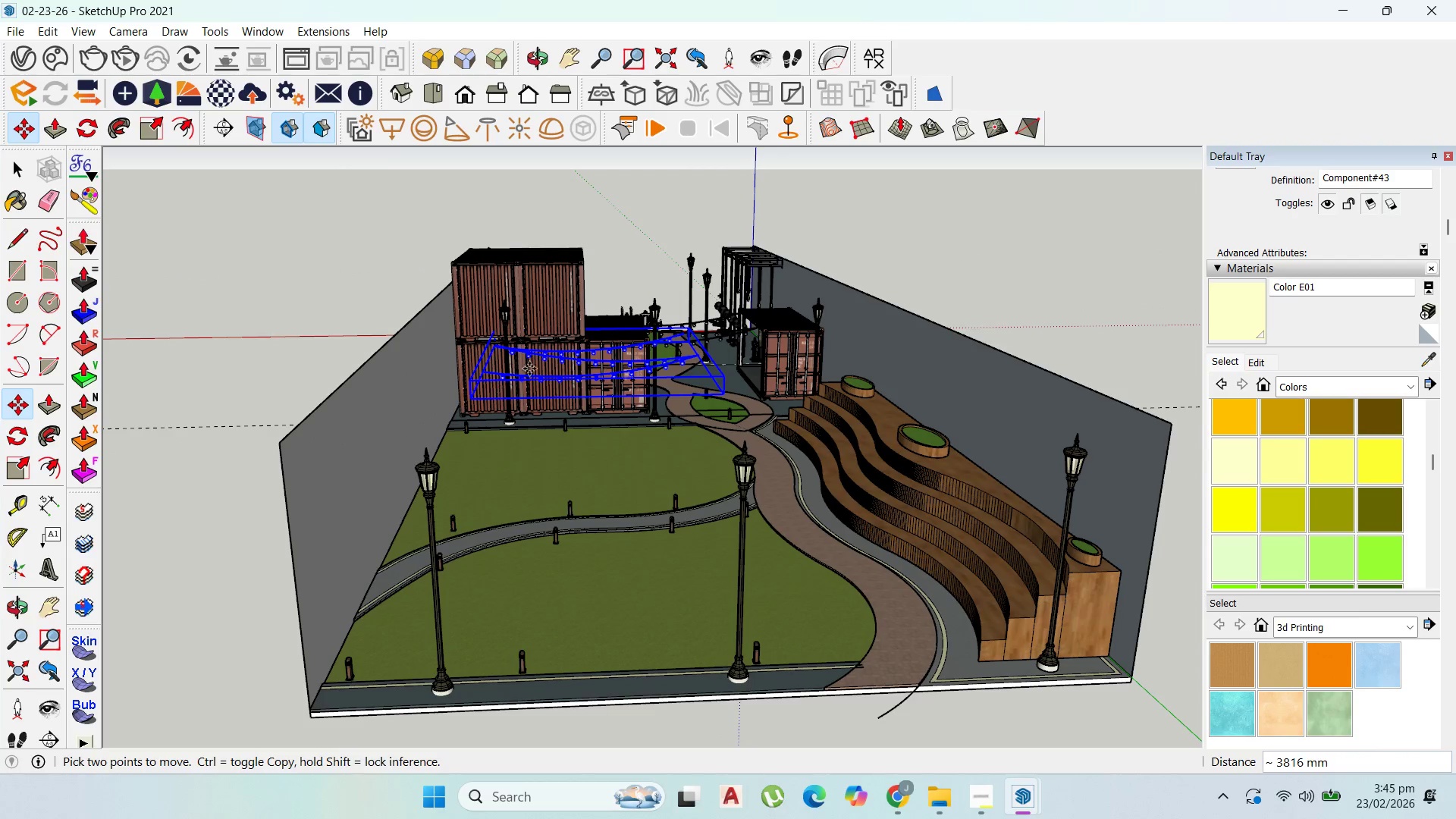 
scroll: coordinate [544, 363], scroll_direction: up, amount: 6.0
 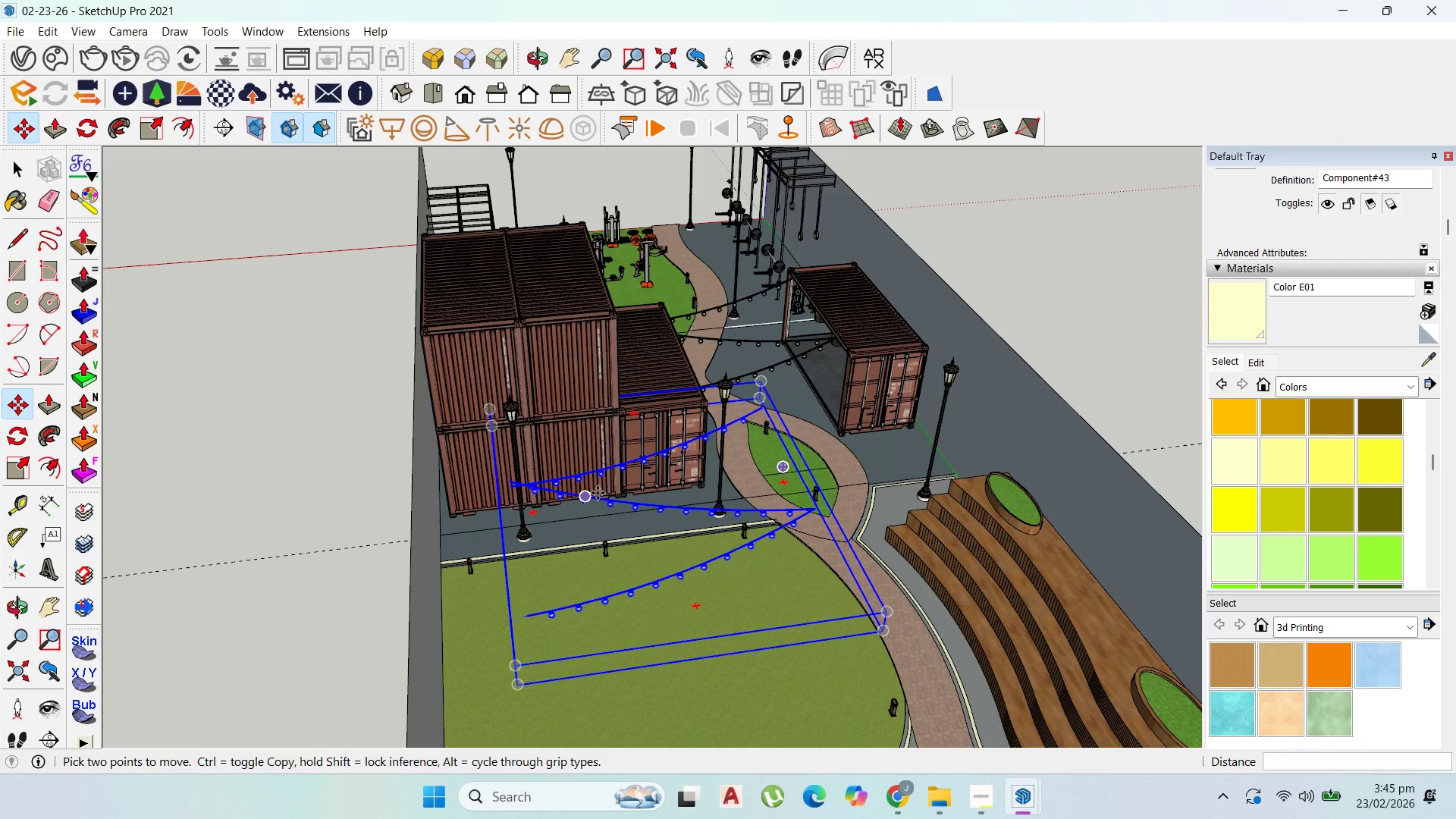 
key(Delete)
 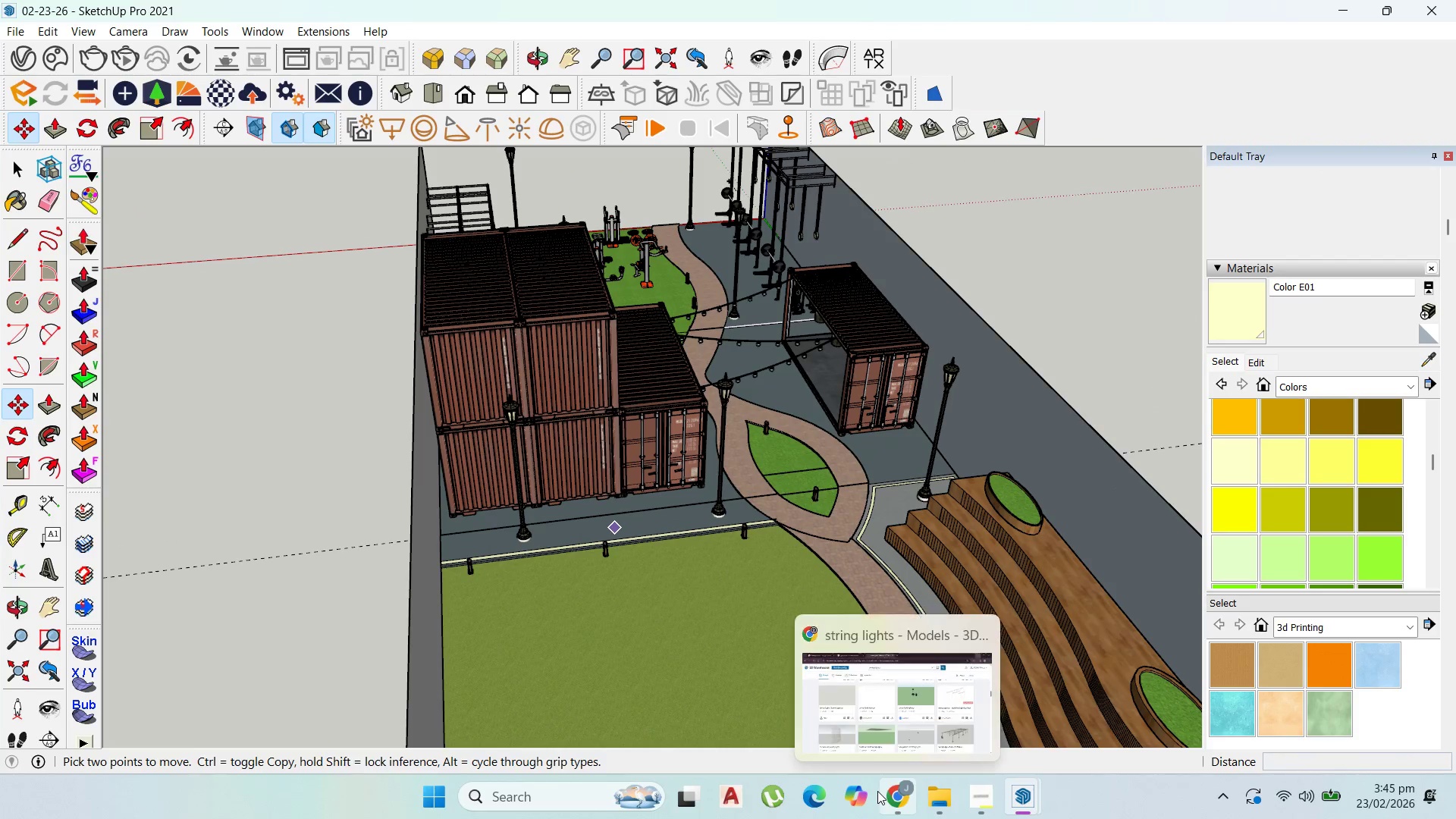 
left_click([905, 711])
 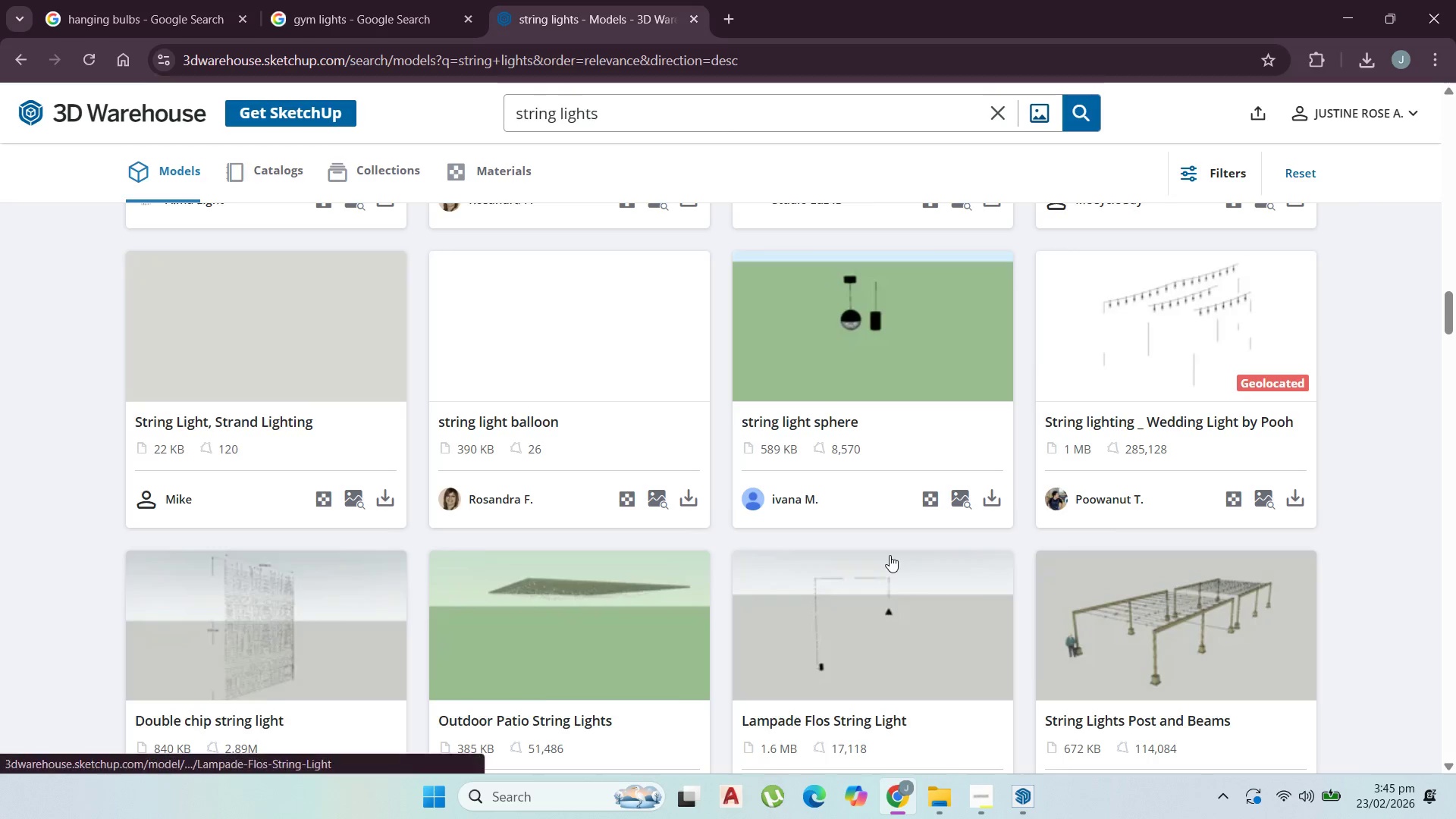 
scroll: coordinate [704, 517], scroll_direction: down, amount: 17.0
 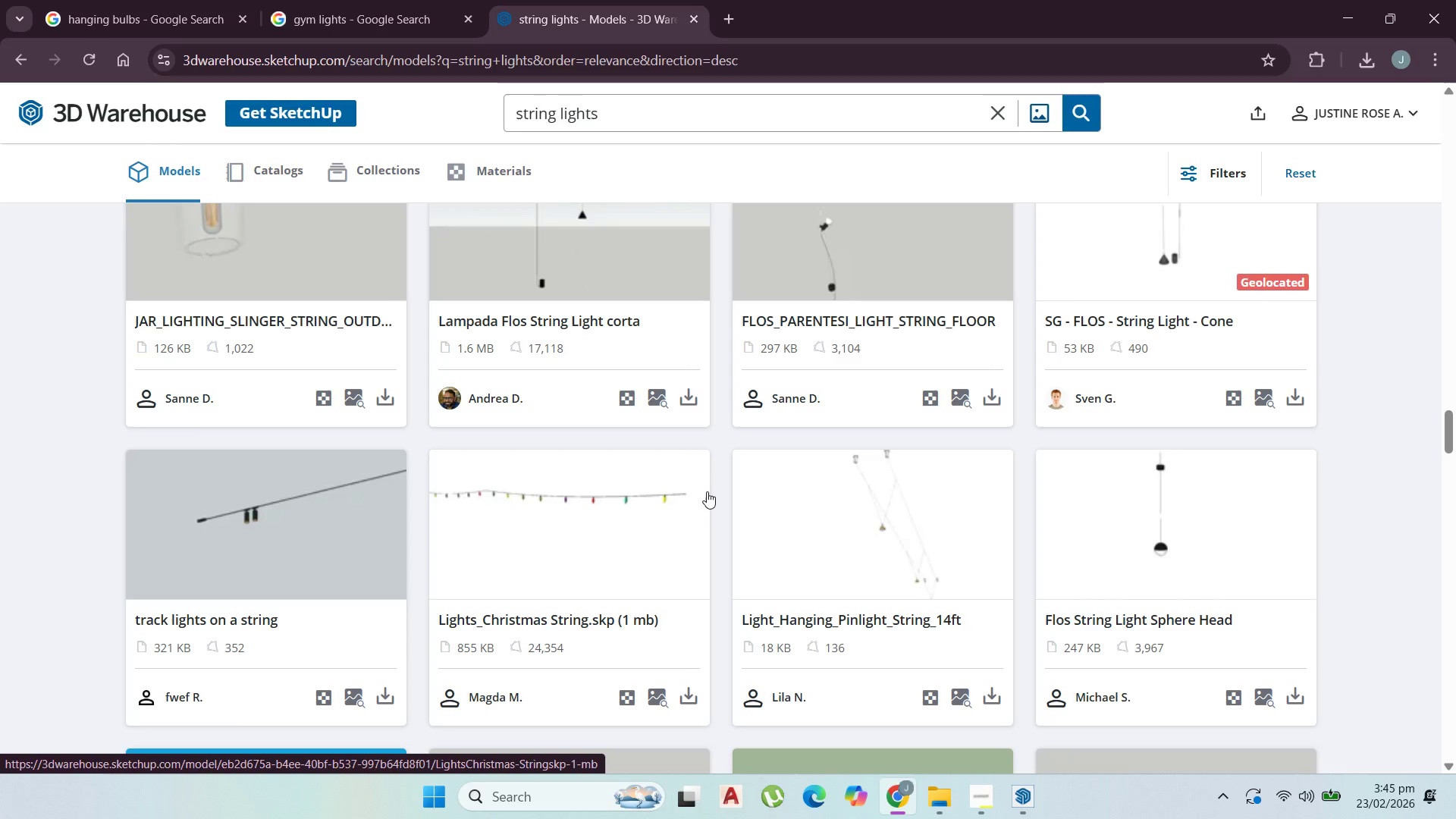 
wait(5.48)
 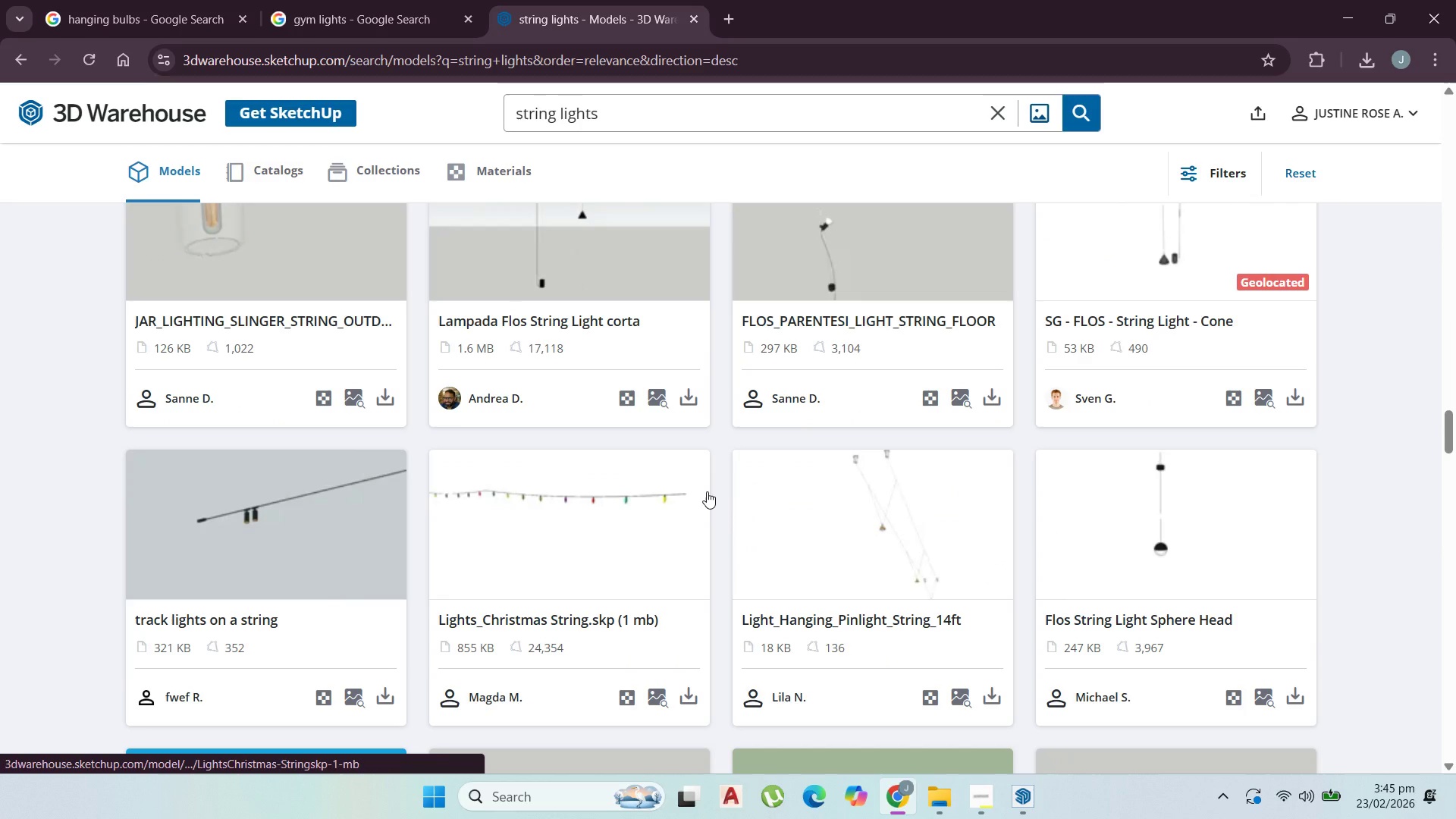 
scroll: coordinate [799, 527], scroll_direction: down, amount: 7.0
 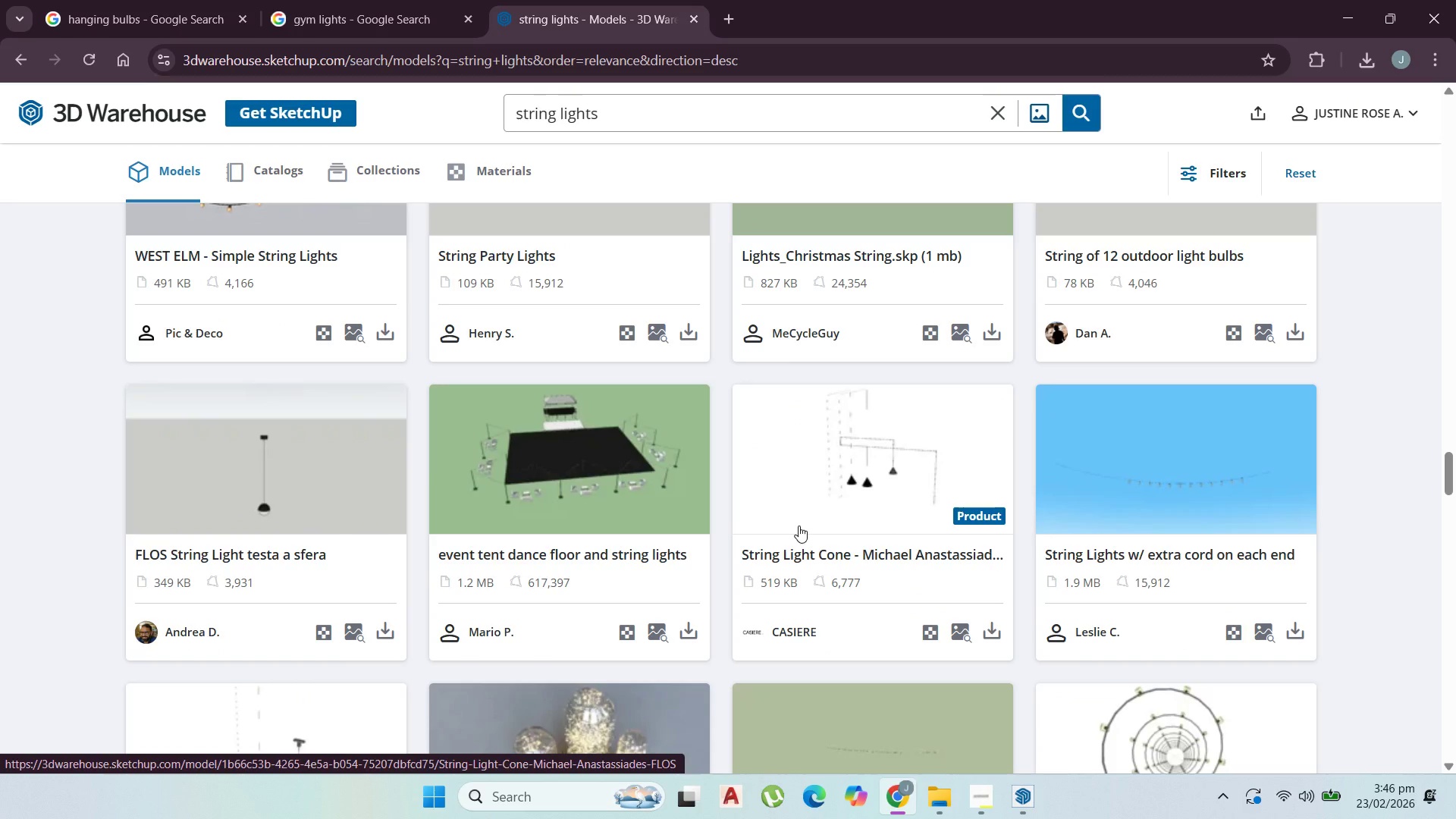 
wait(5.76)
 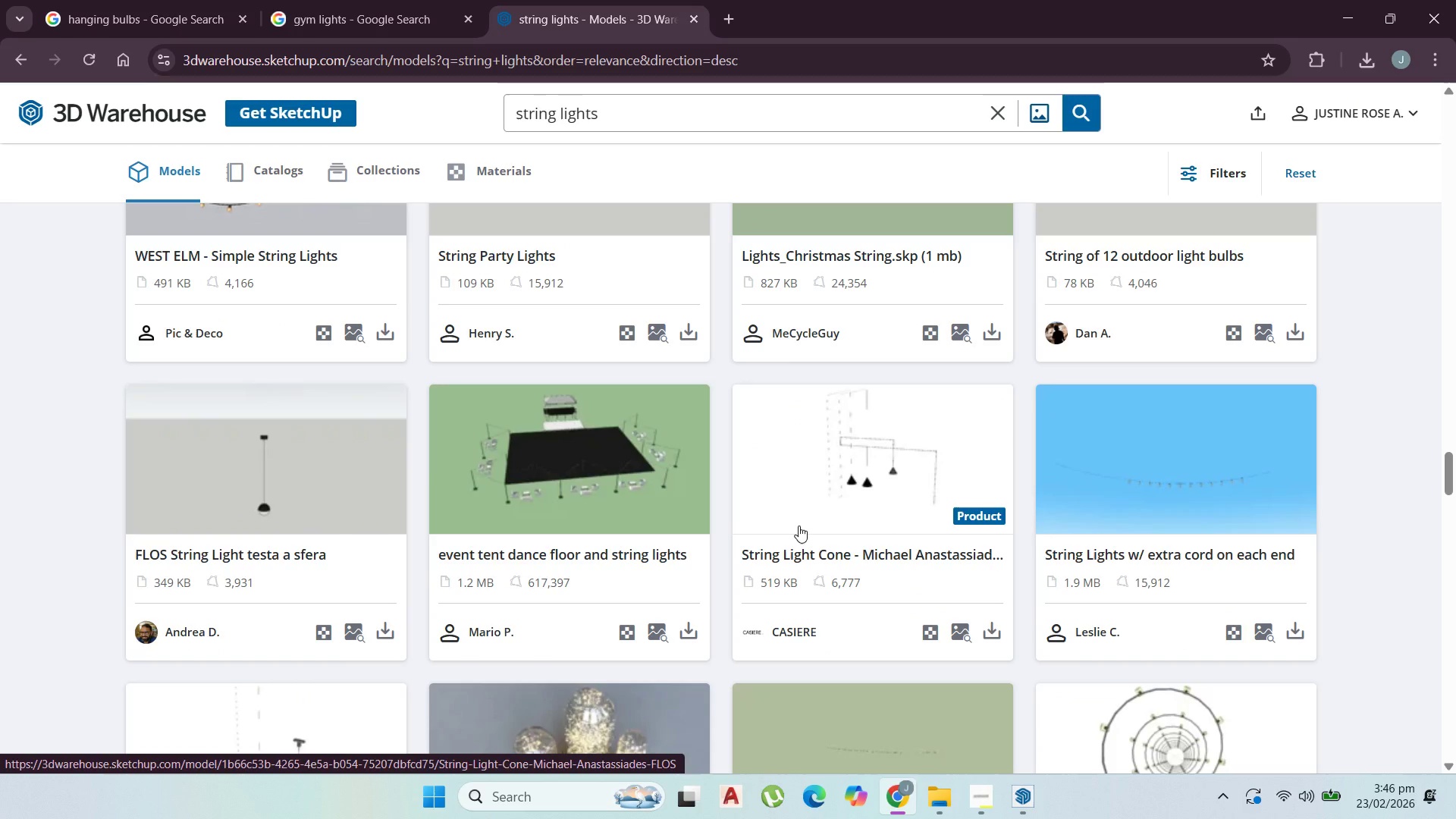 
scroll: coordinate [657, 470], scroll_direction: down, amount: 24.0
 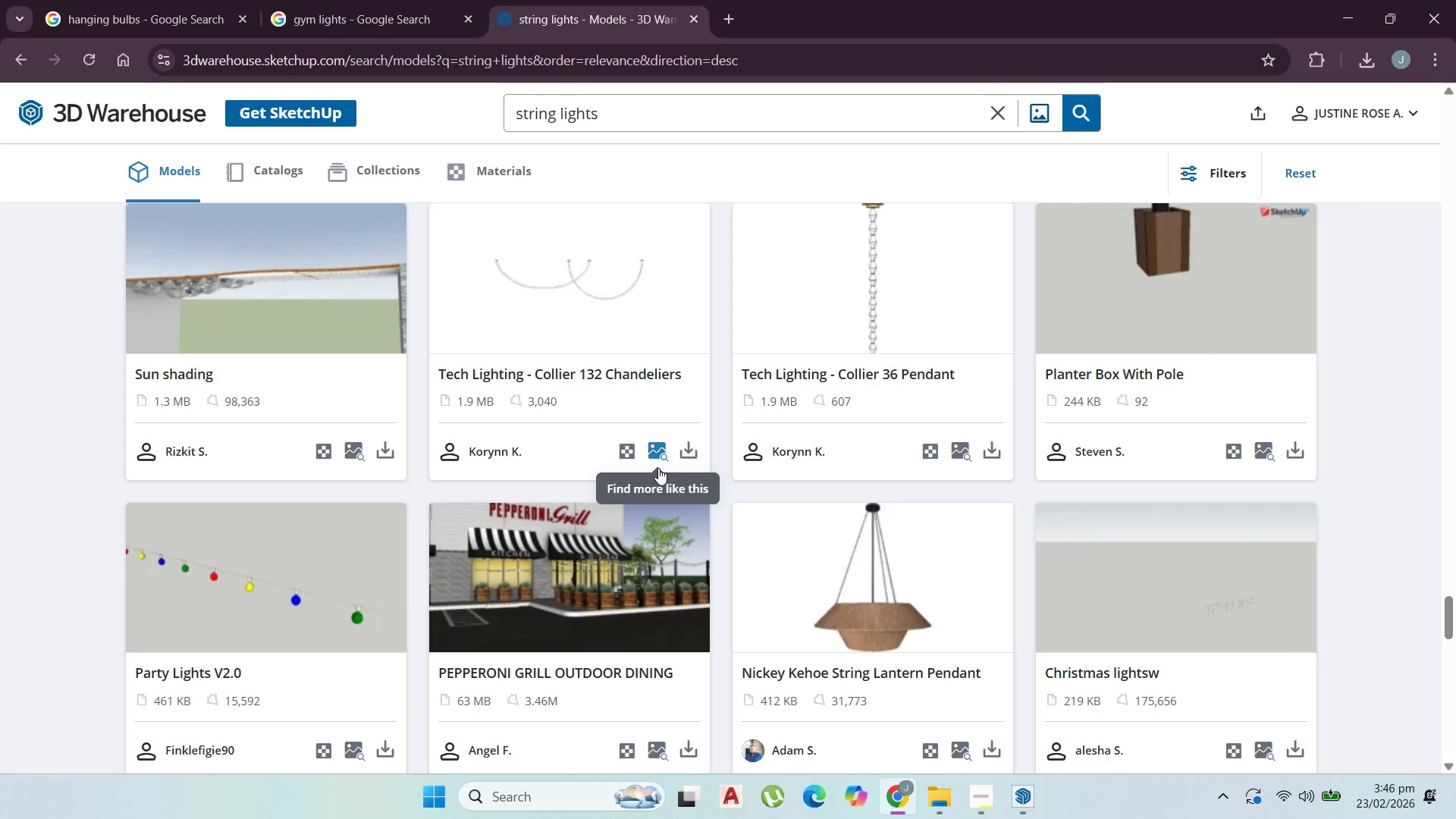 
scroll: coordinate [683, 469], scroll_direction: down, amount: 9.0
 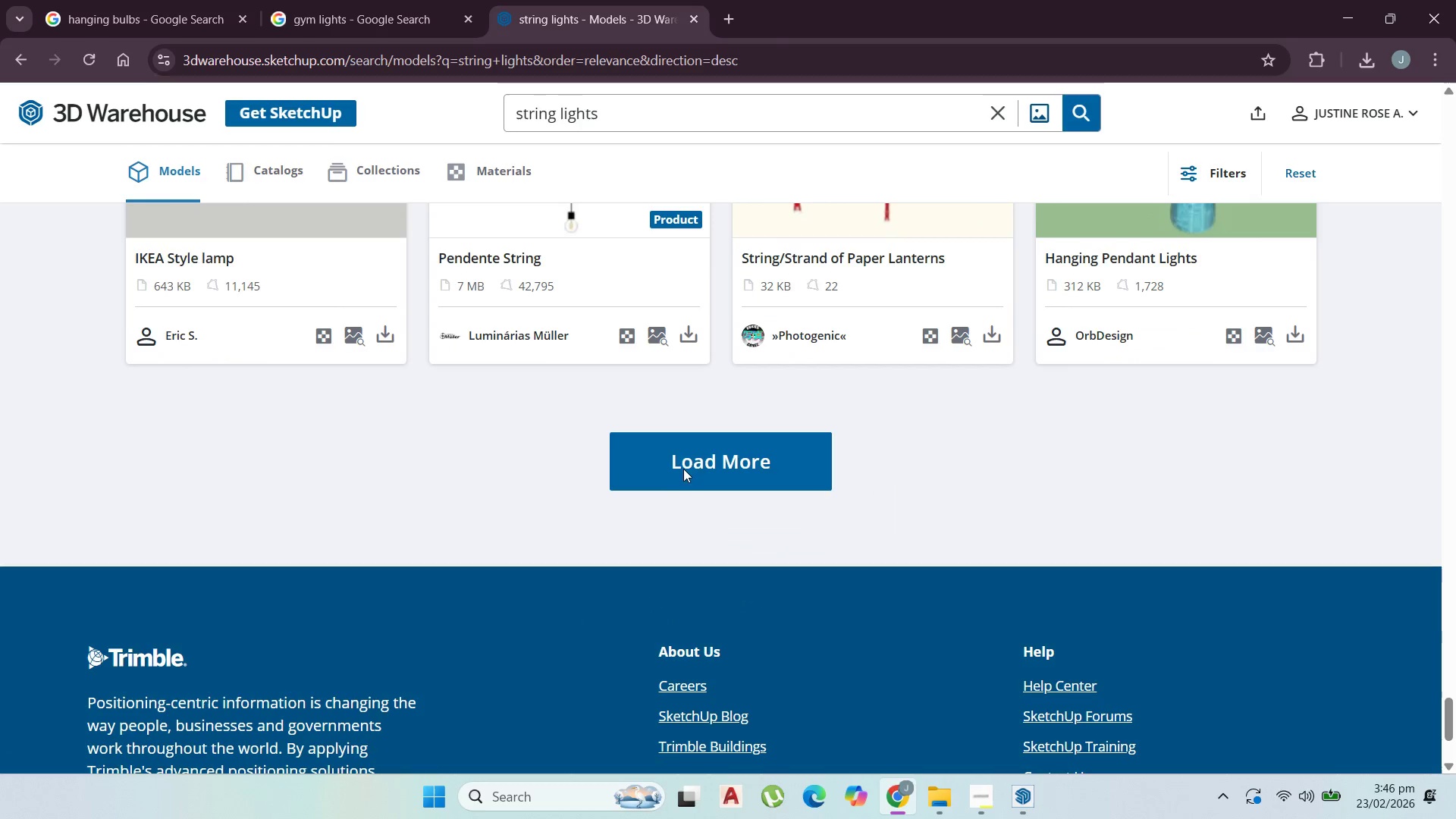 
left_click([774, 450])
 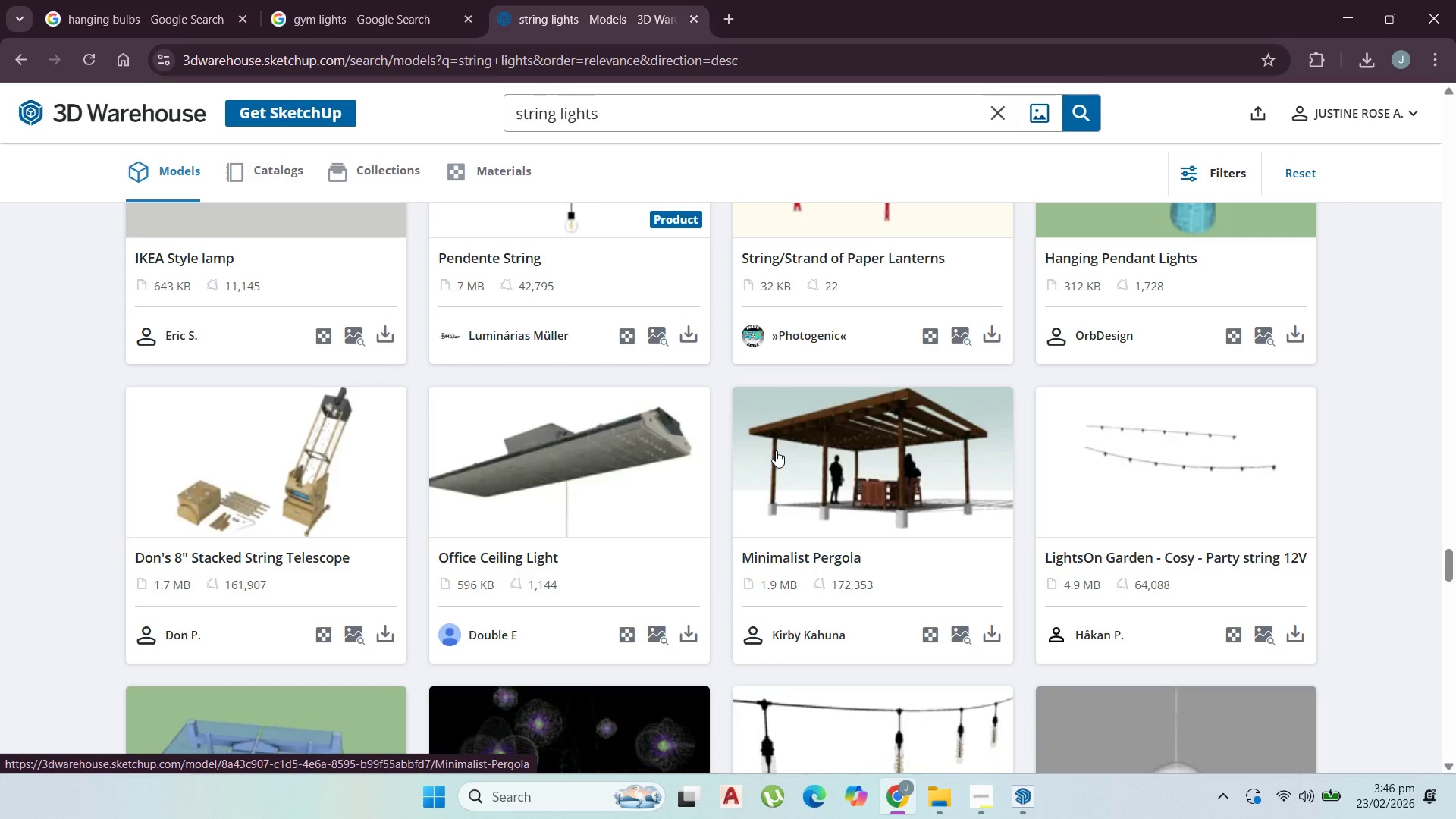 
wait(6.66)
 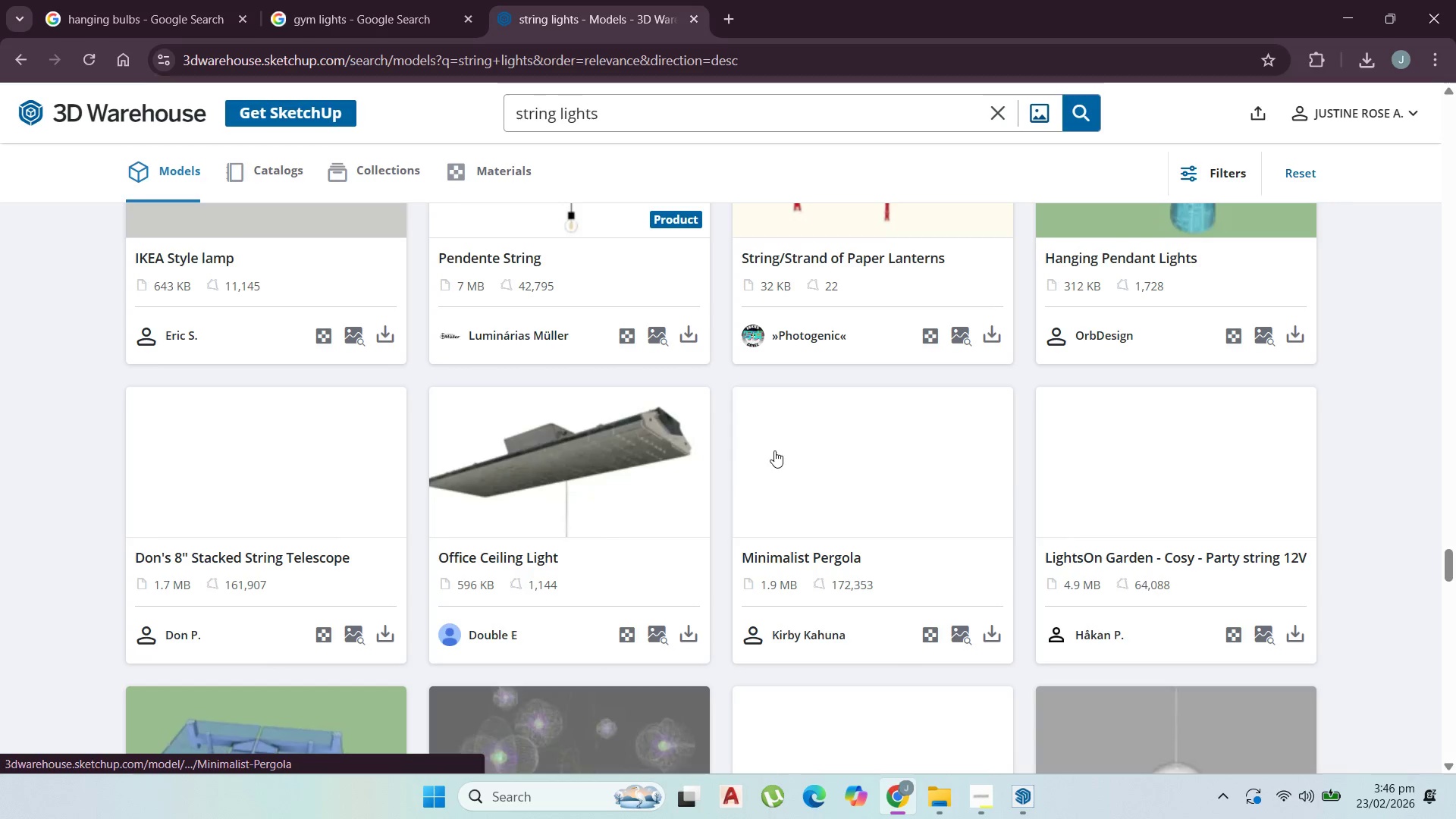 
scroll: coordinate [810, 446], scroll_direction: down, amount: 35.0
 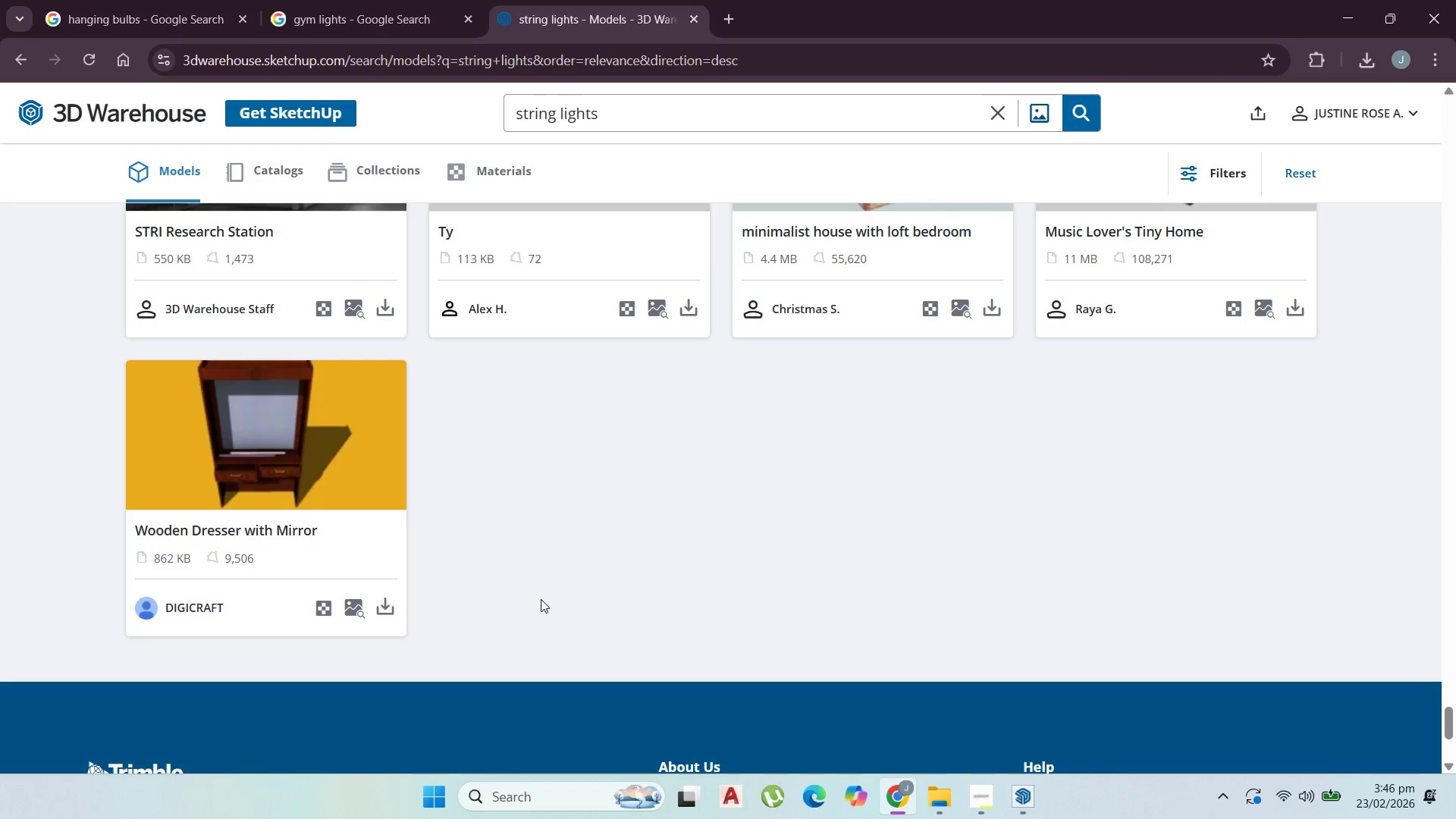 
scroll: coordinate [761, 364], scroll_direction: up, amount: 81.0
 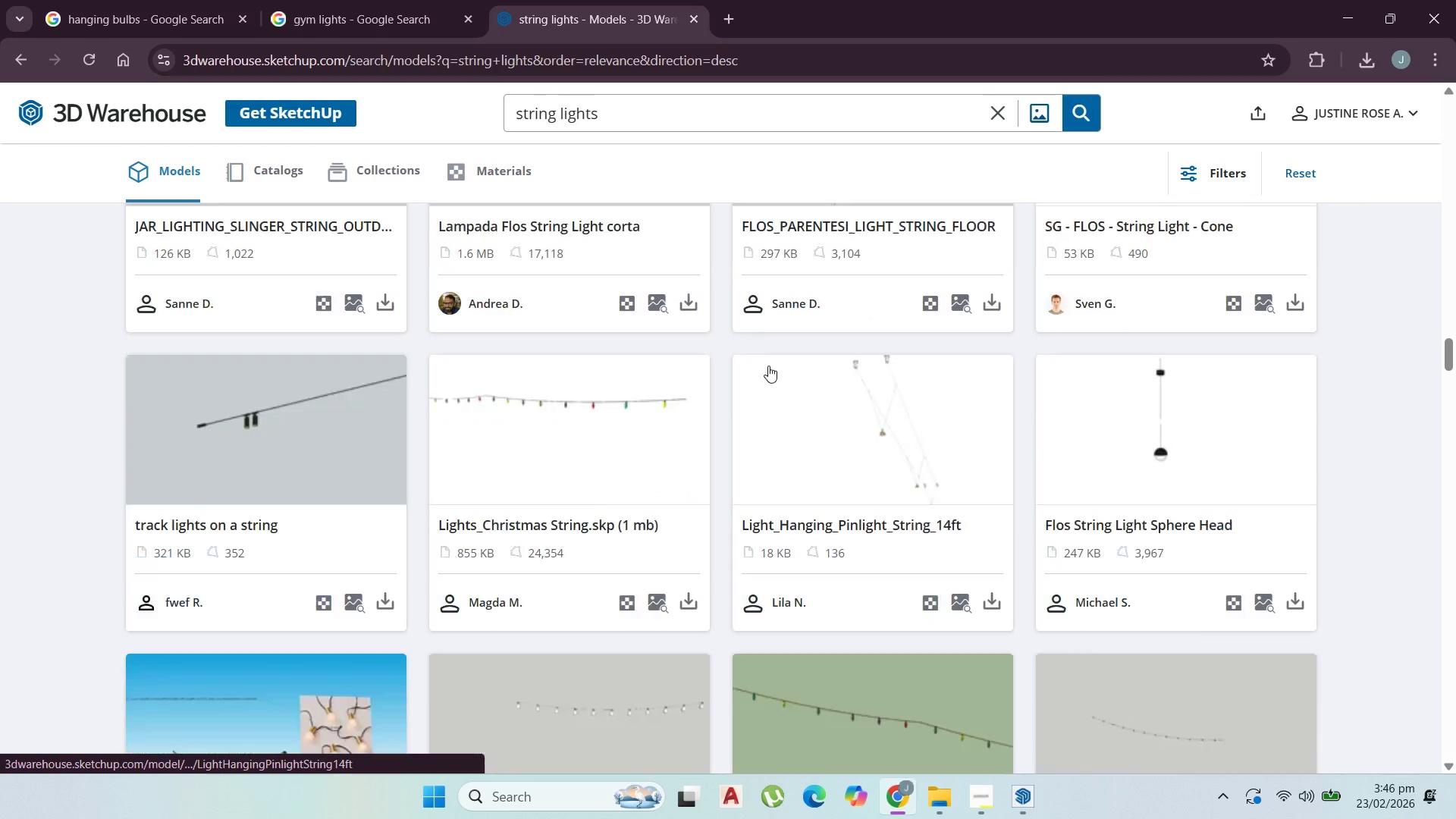 
scroll: coordinate [768, 366], scroll_direction: up, amount: 5.0
 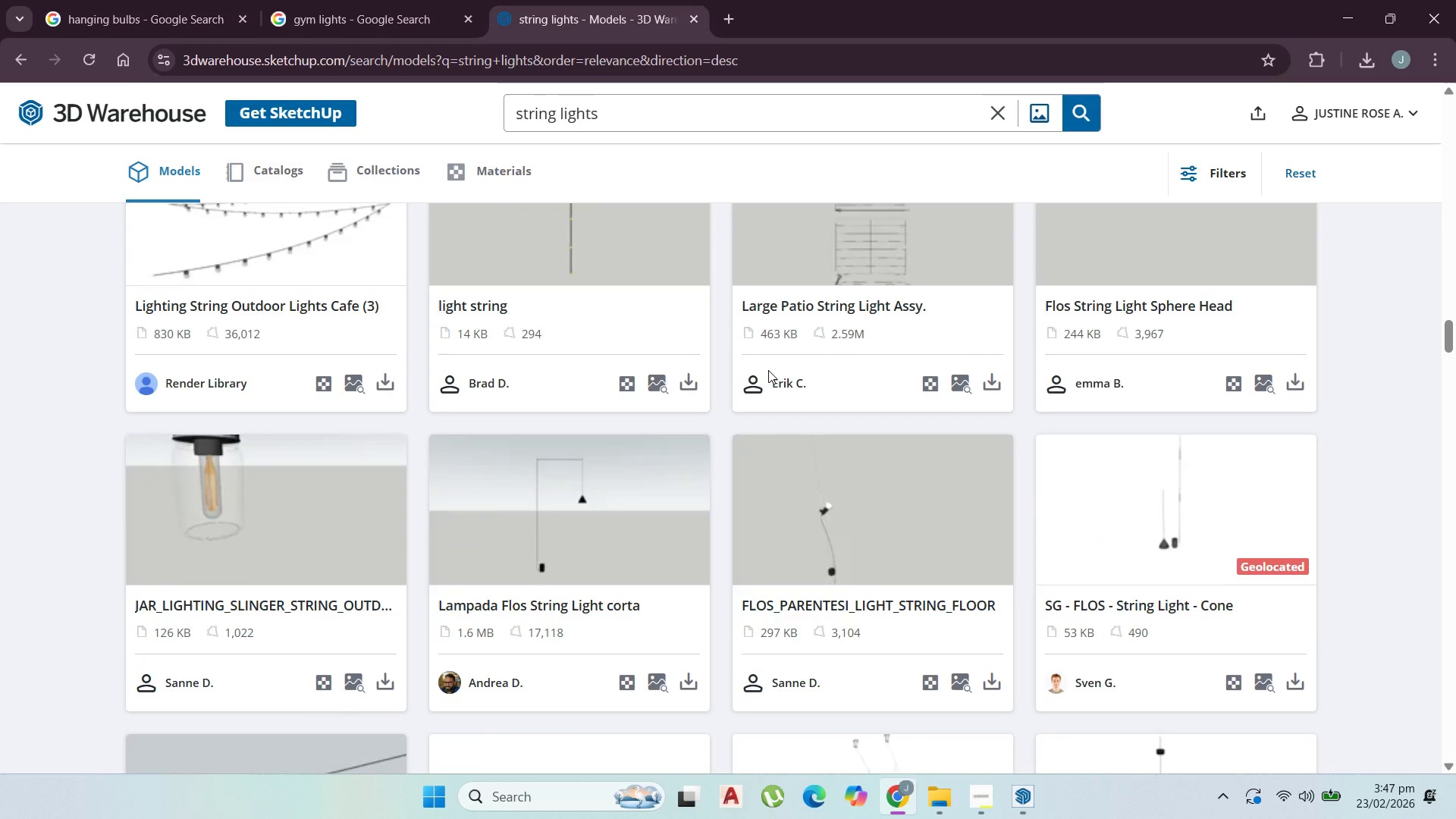 
wait(13.77)
 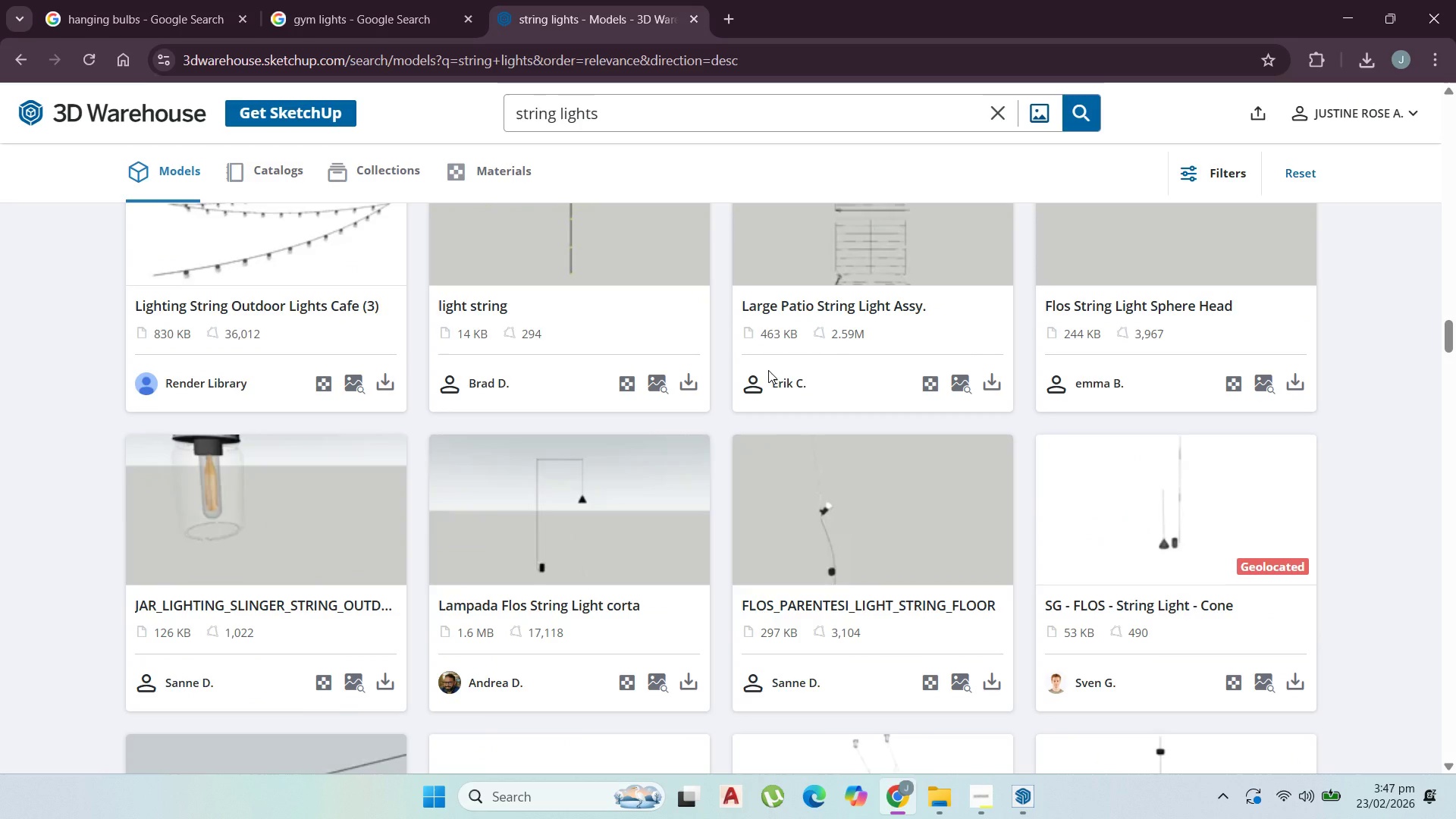 
scroll: coordinate [768, 371], scroll_direction: up, amount: 4.0
 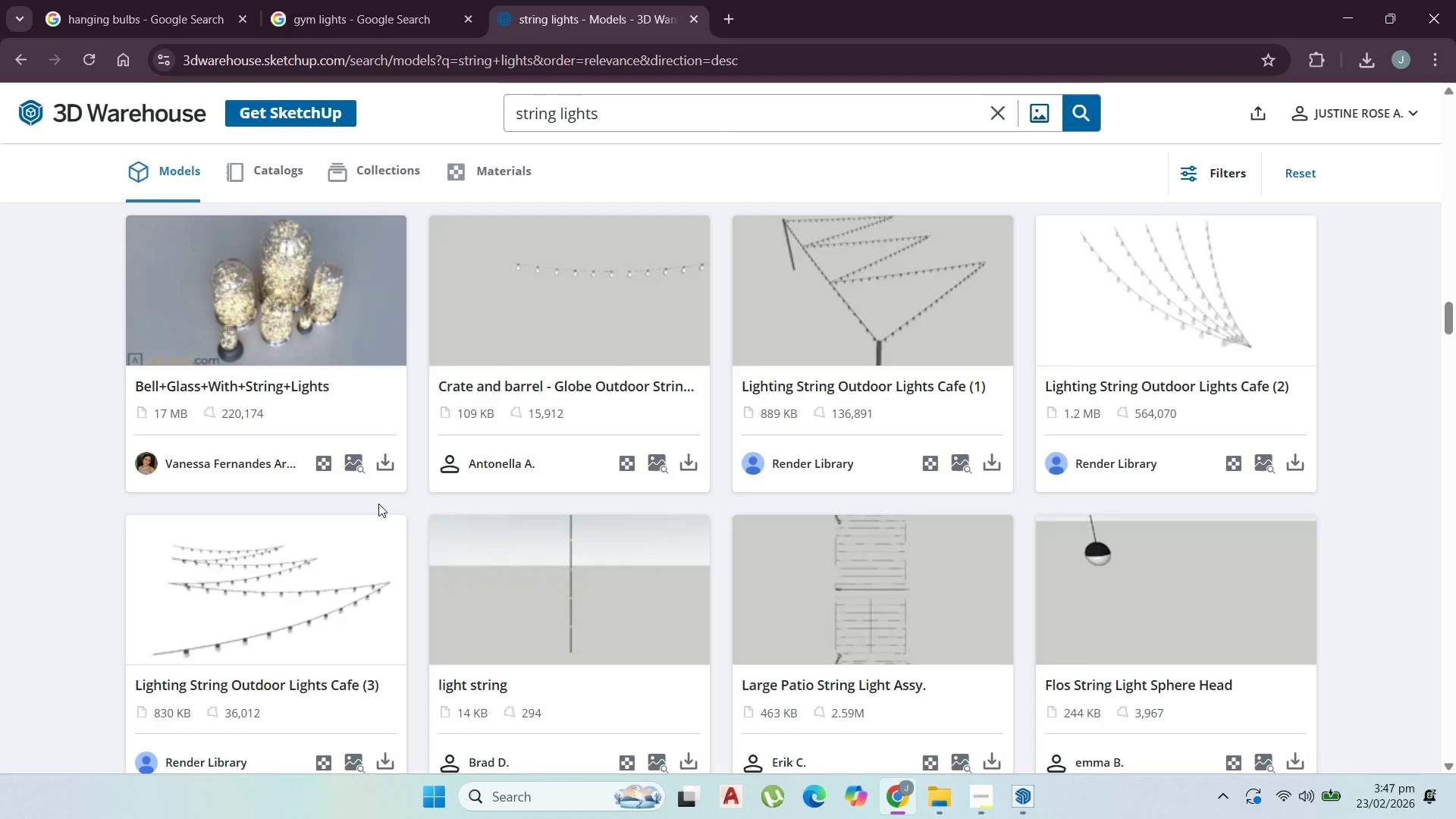 
wait(7.77)
 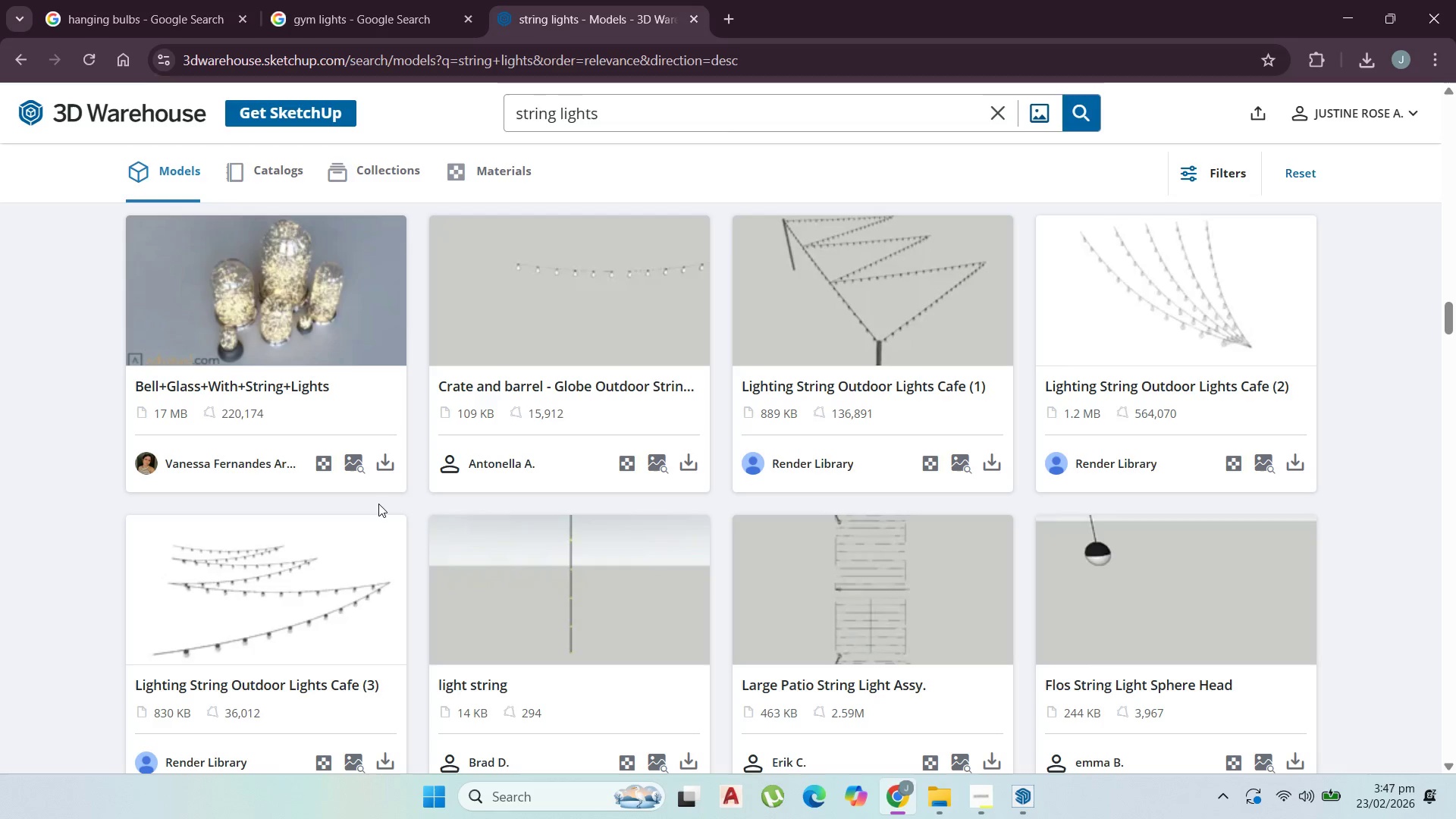 
scroll: coordinate [629, 484], scroll_direction: down, amount: 17.0
 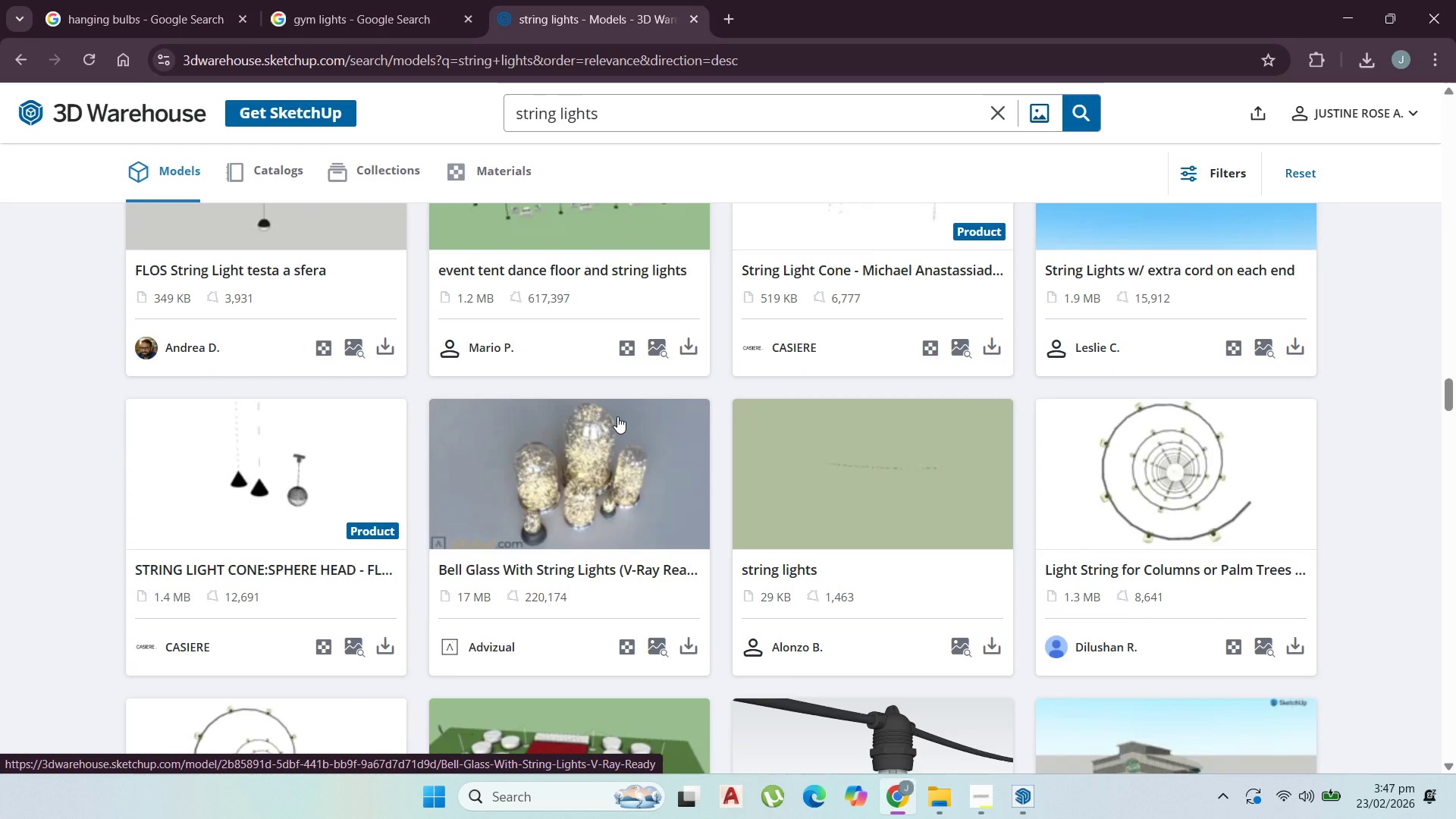 
scroll: coordinate [629, 302], scroll_direction: down, amount: 2.0
 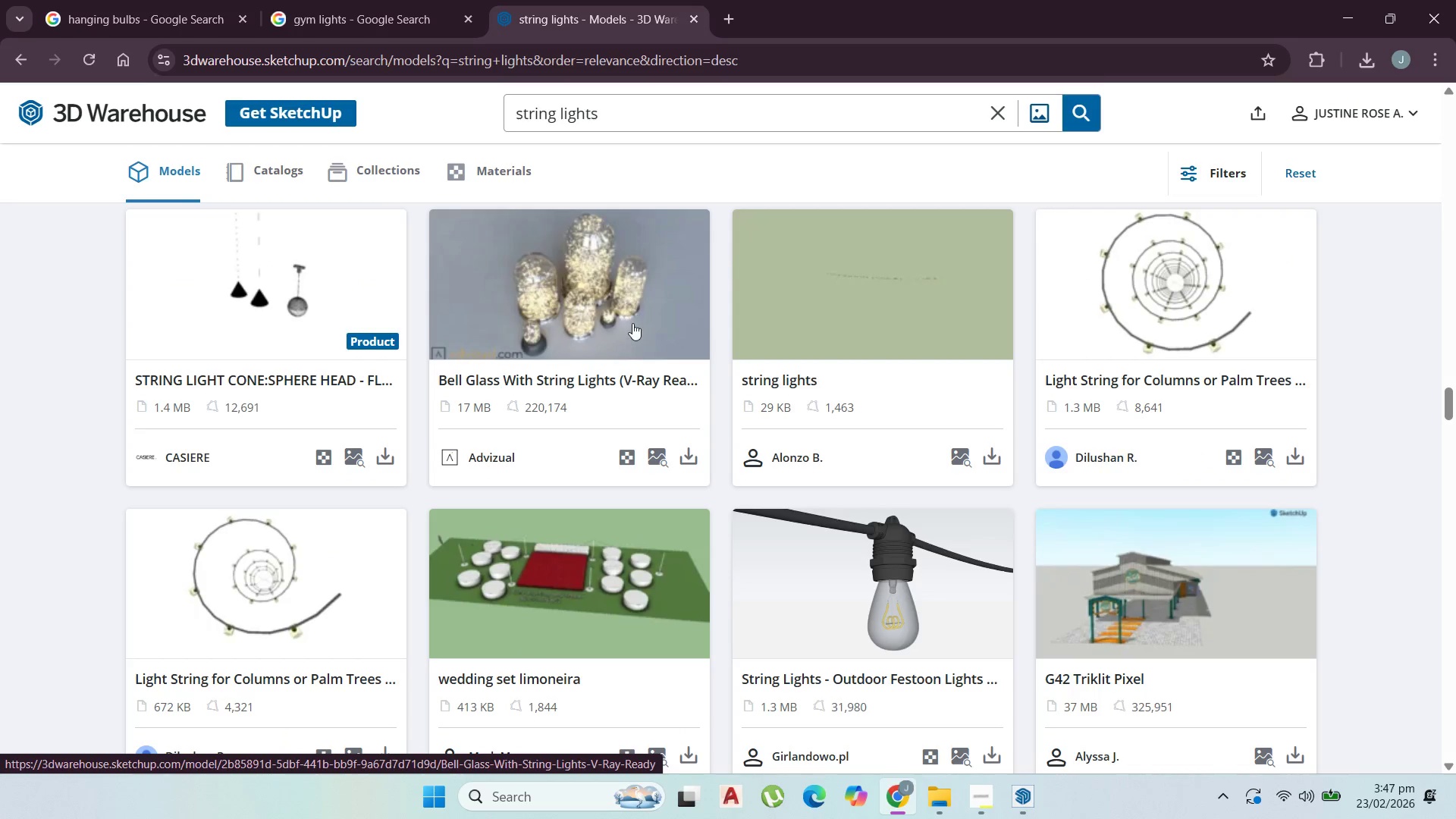 
scroll: coordinate [632, 332], scroll_direction: up, amount: 1.0
 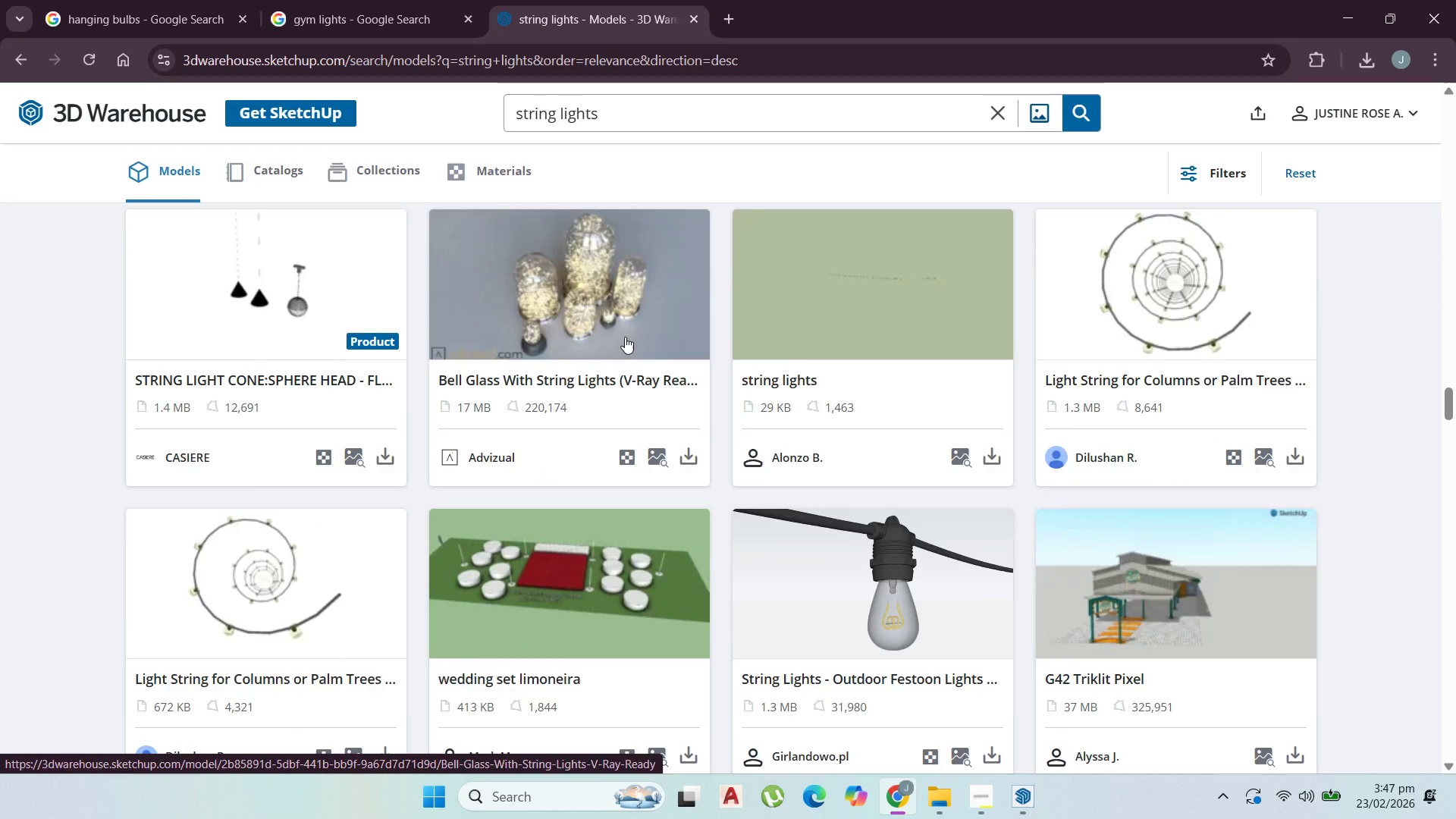 
scroll: coordinate [626, 338], scroll_direction: down, amount: 14.0
 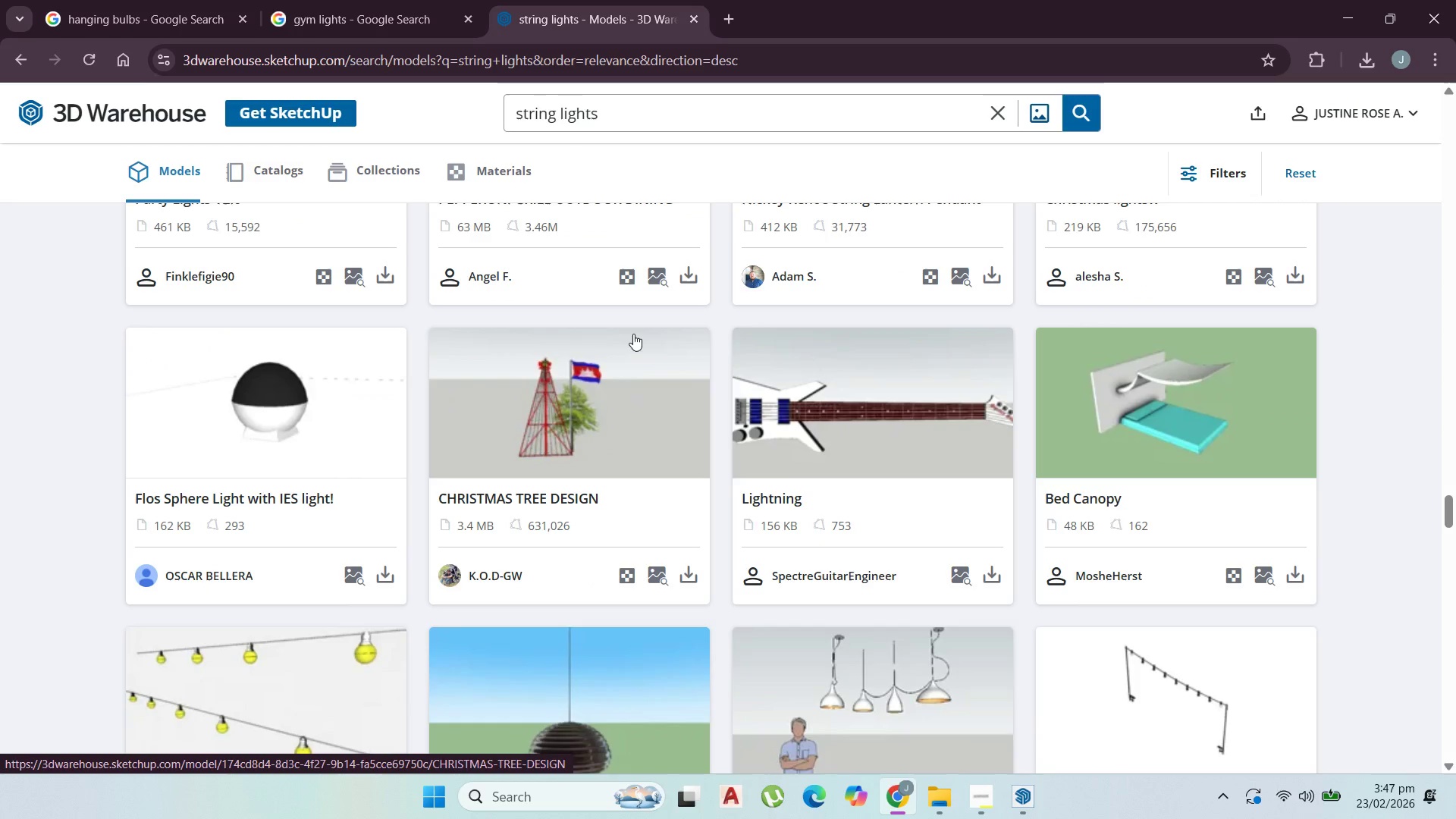 
wait(9.34)
 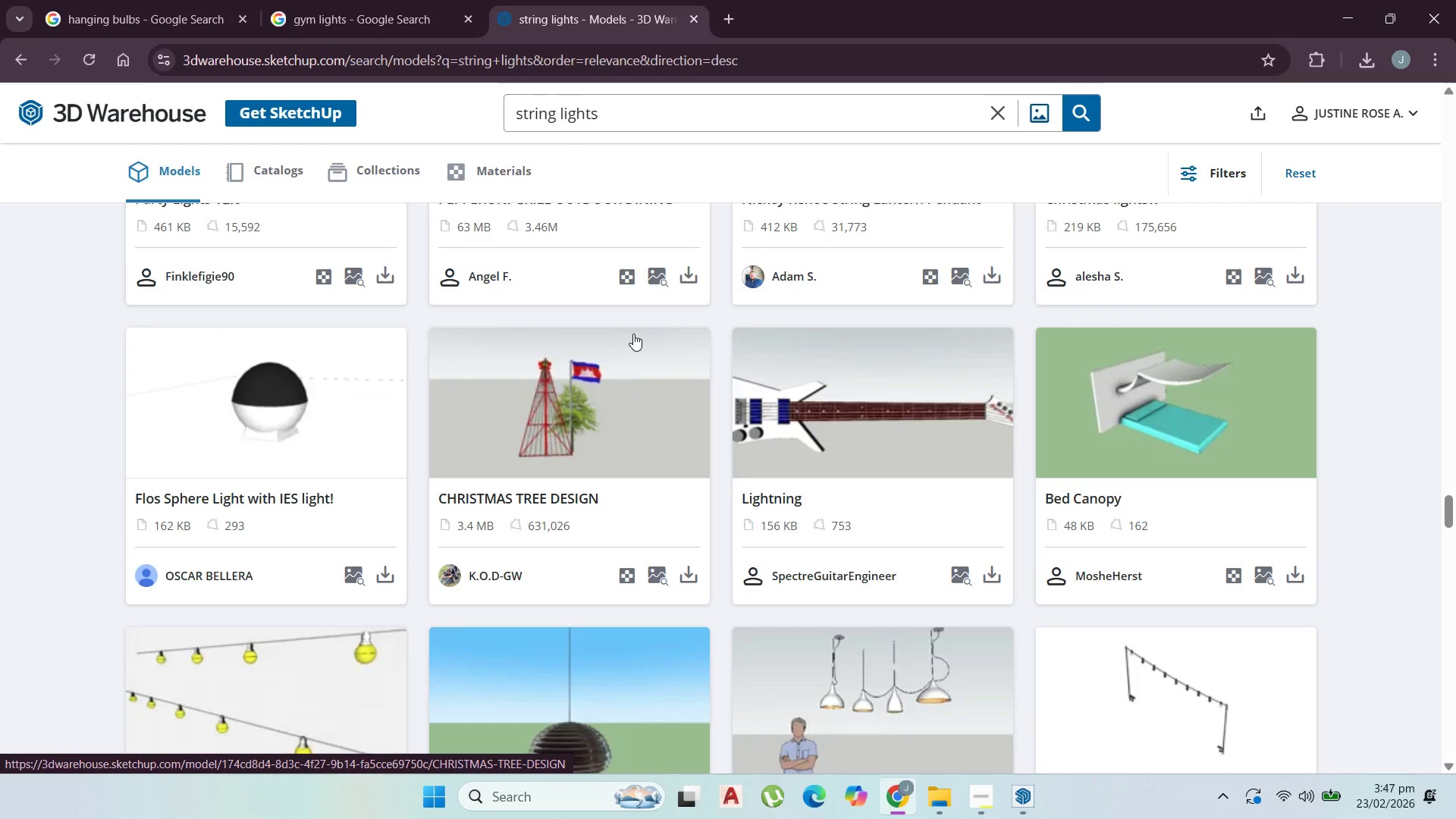 
scroll: coordinate [866, 496], scroll_direction: down, amount: 21.0
 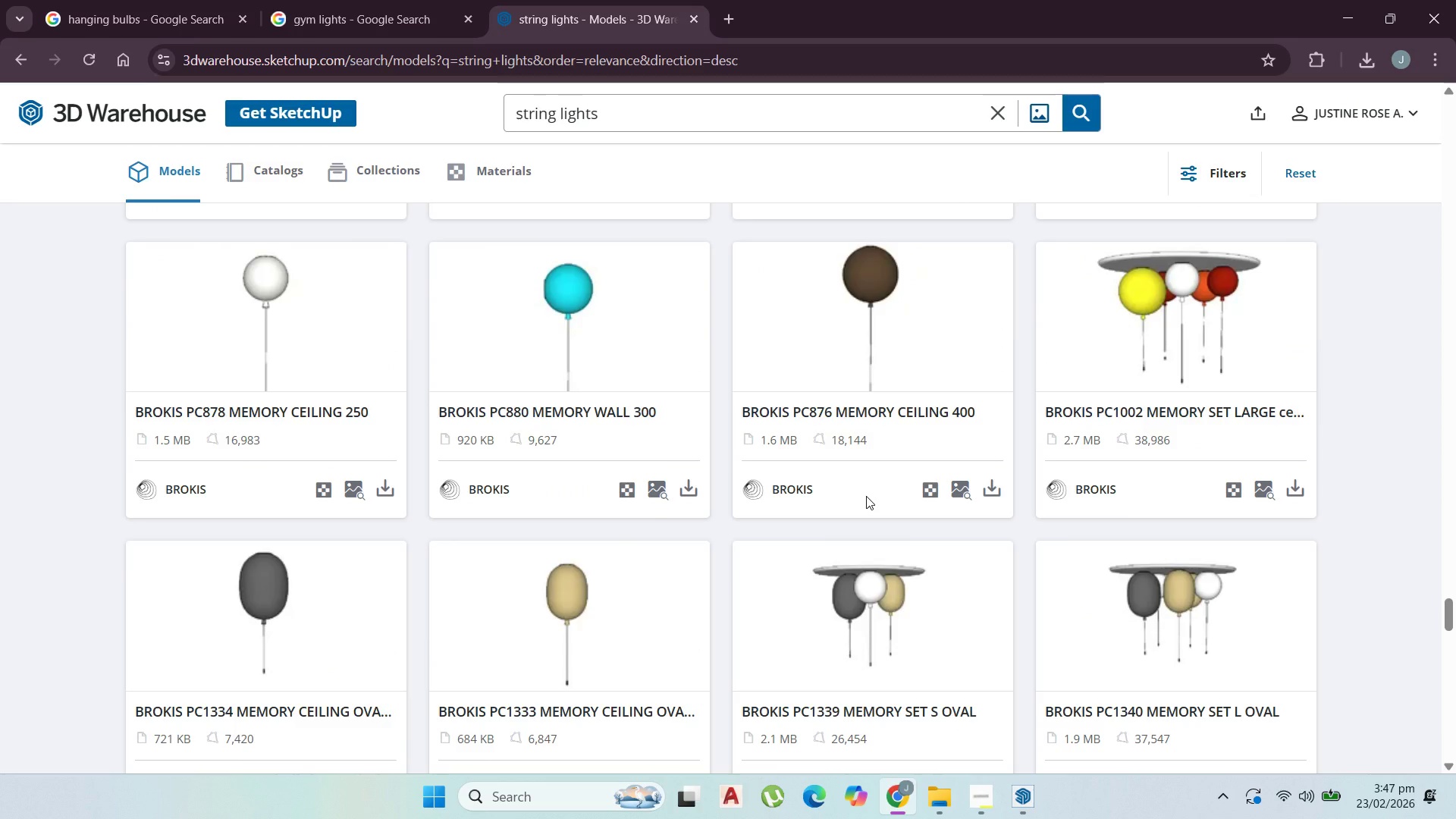 
scroll: coordinate [866, 494], scroll_direction: up, amount: 9.0
 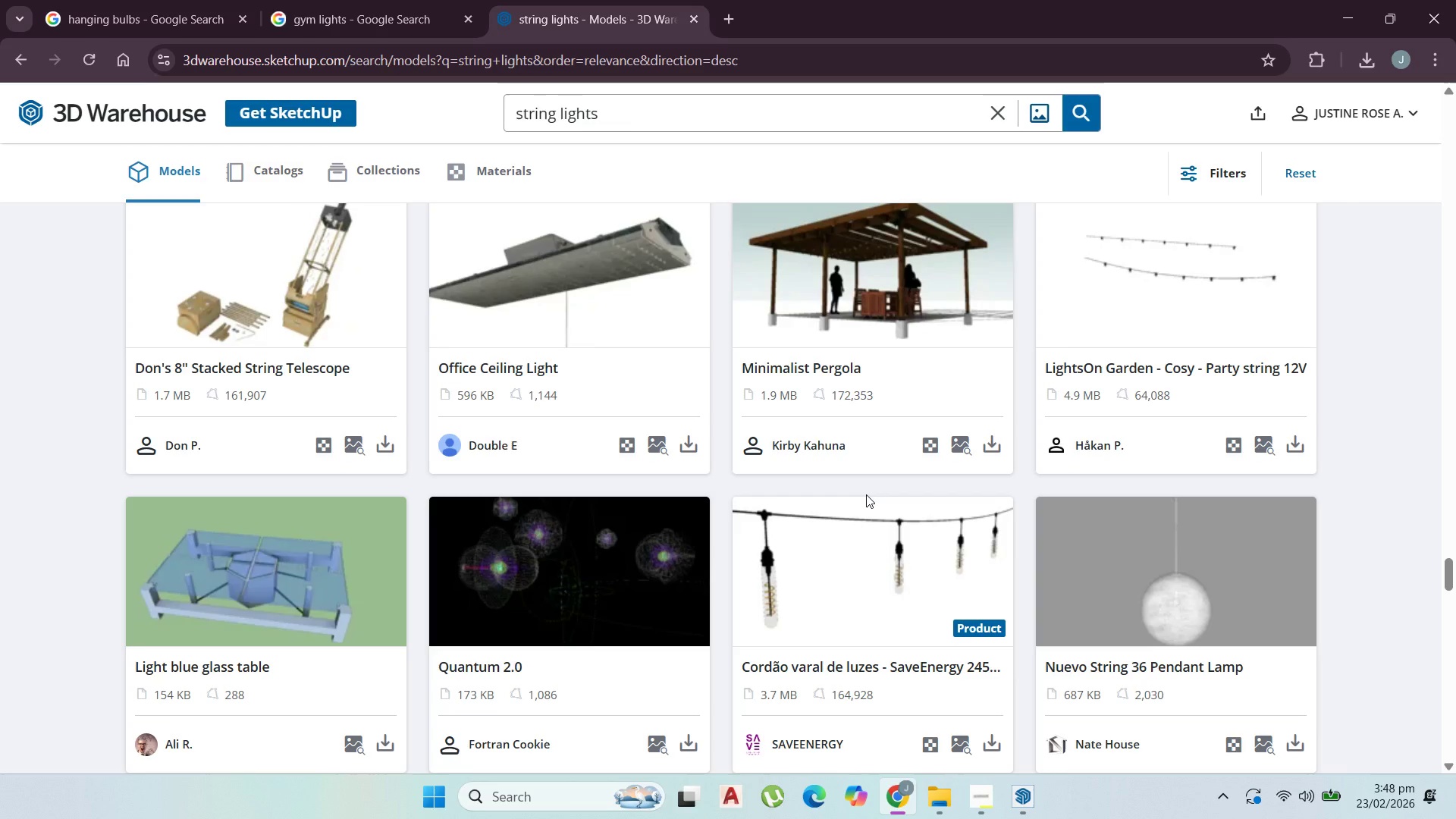 
scroll: coordinate [817, 537], scroll_direction: down, amount: 21.0
 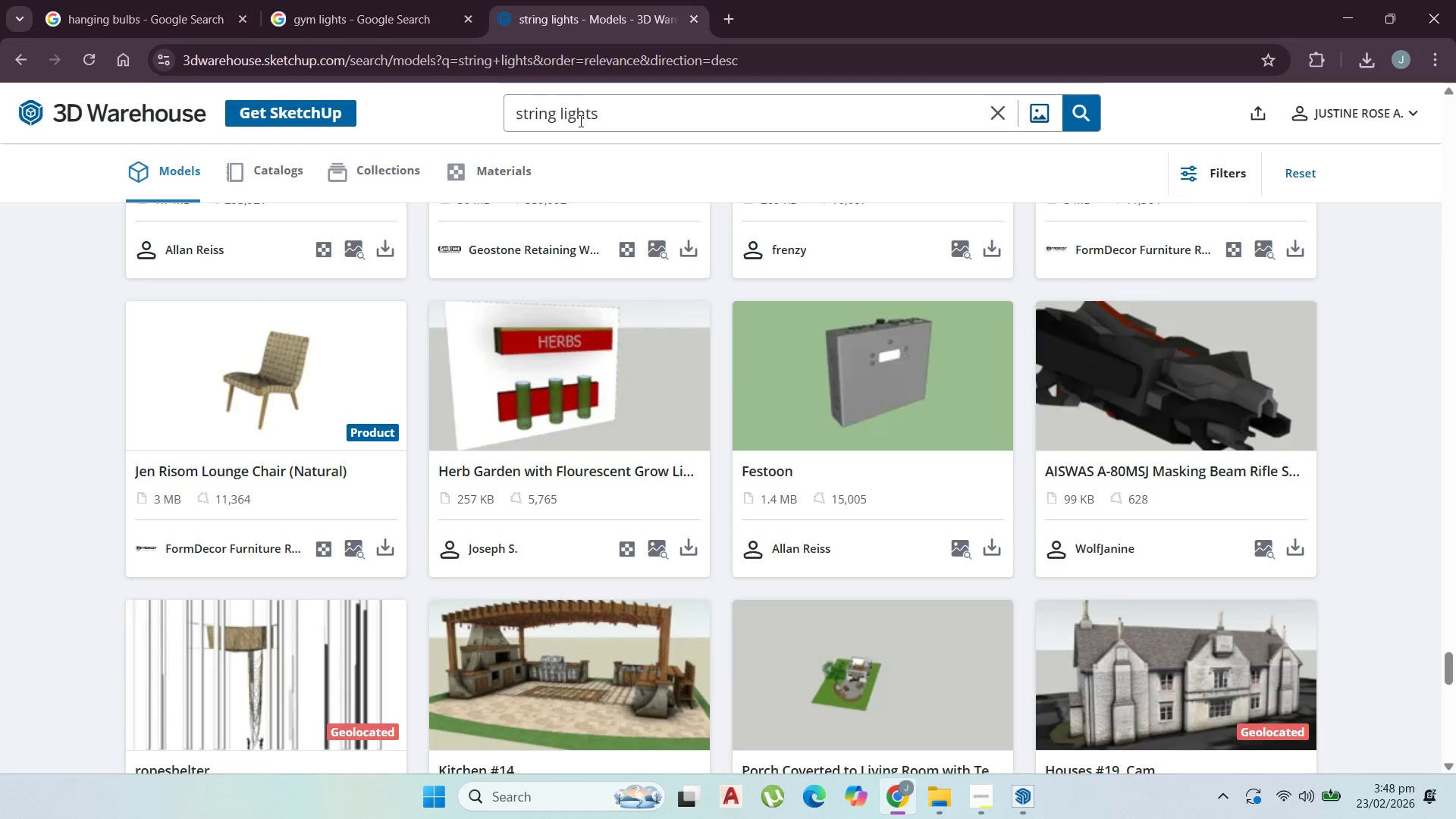 
left_click_drag(start_coordinate=[600, 116], to_coordinate=[279, 110])
 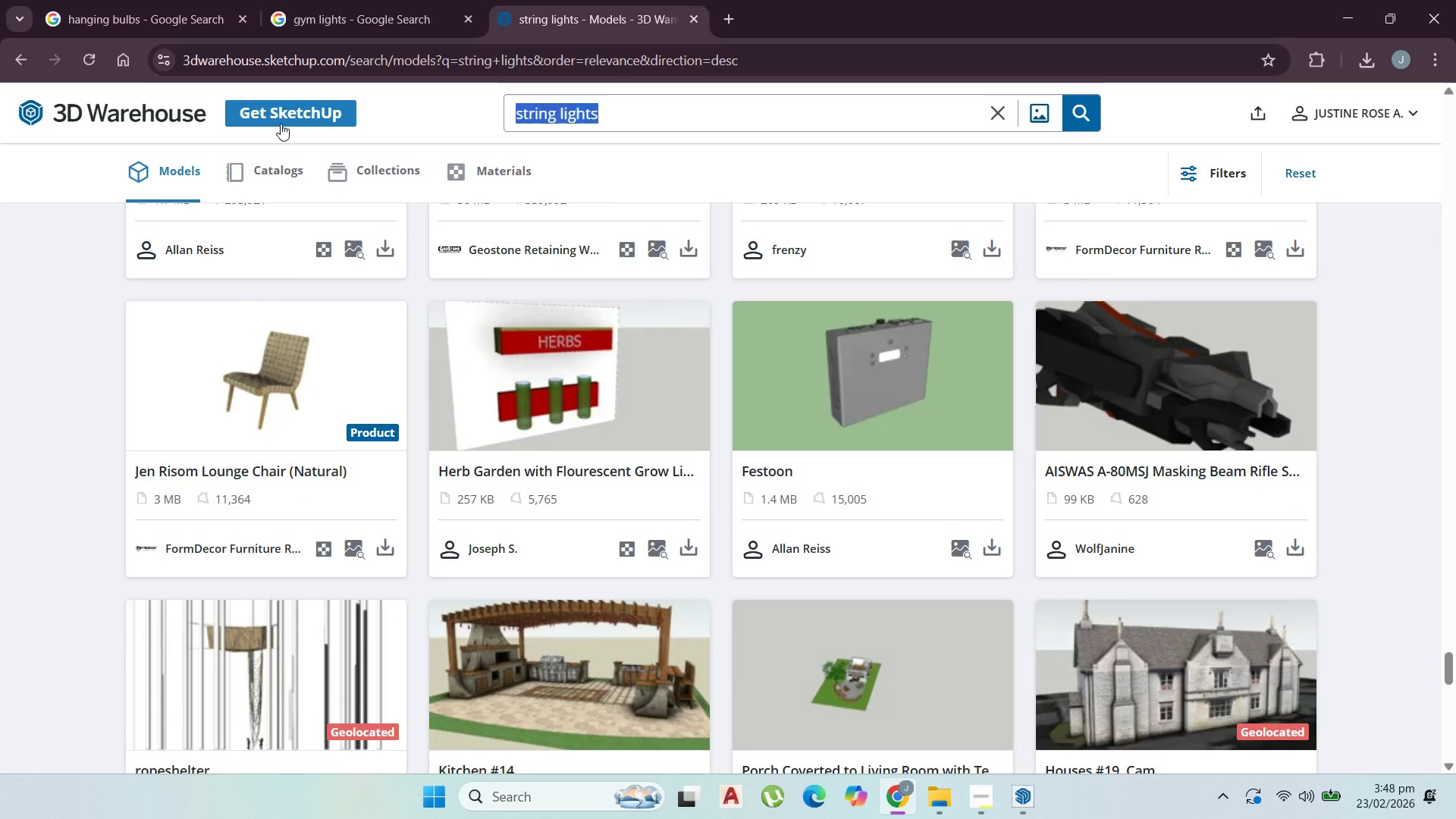 
key(P)
 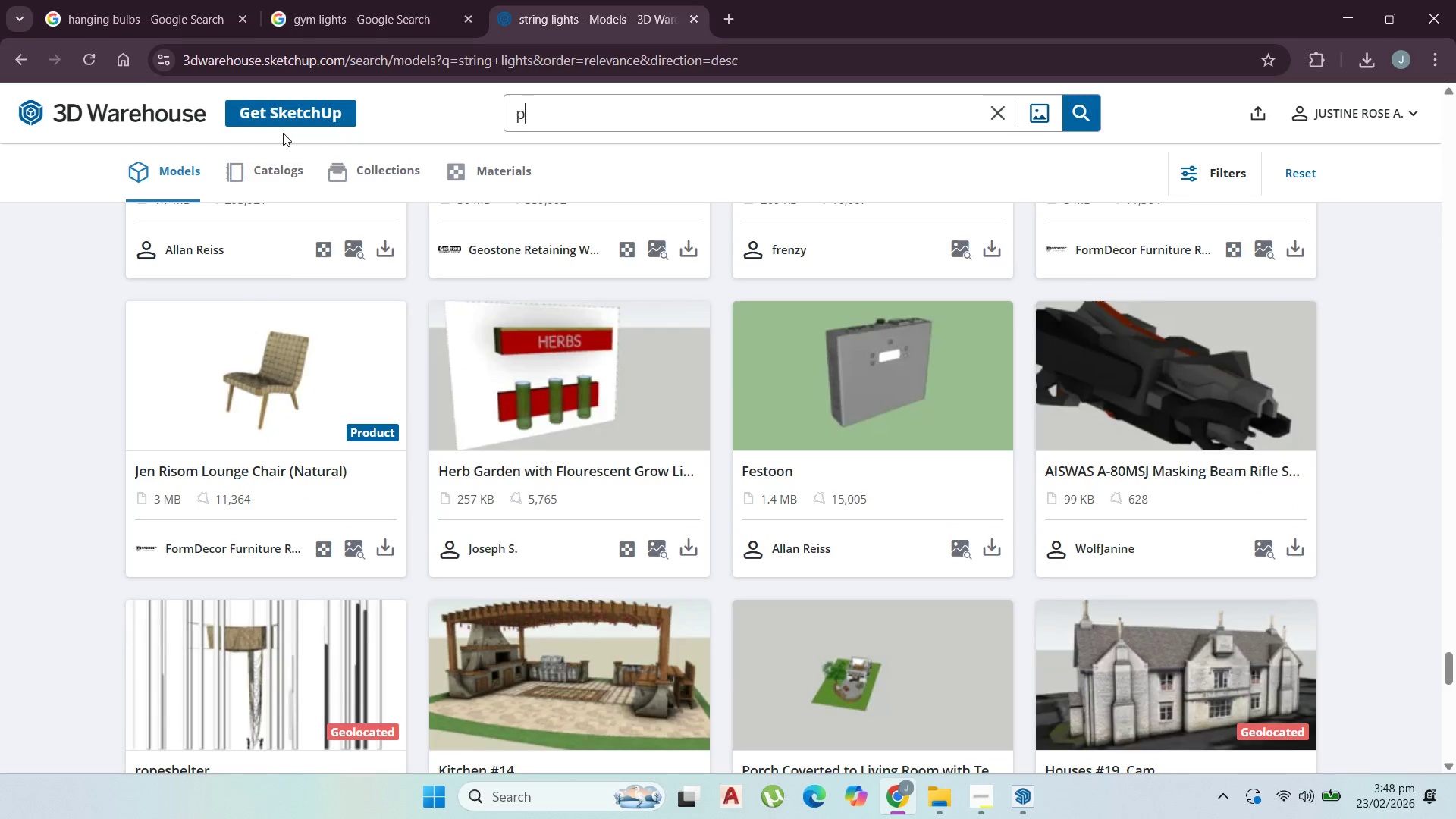 
key(A)
 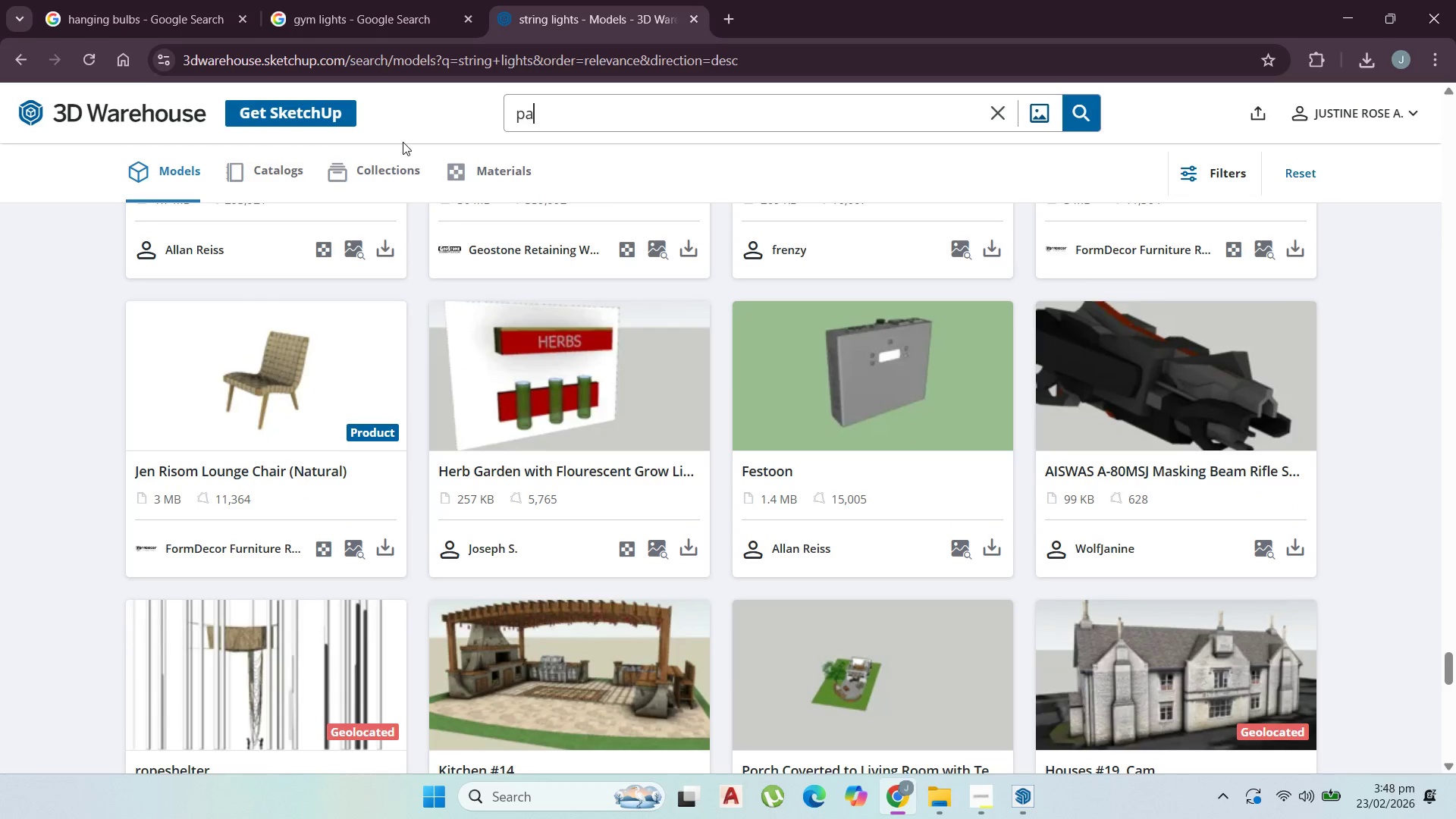 
type(tio lif)
key(Backspace)
type(ghts)
 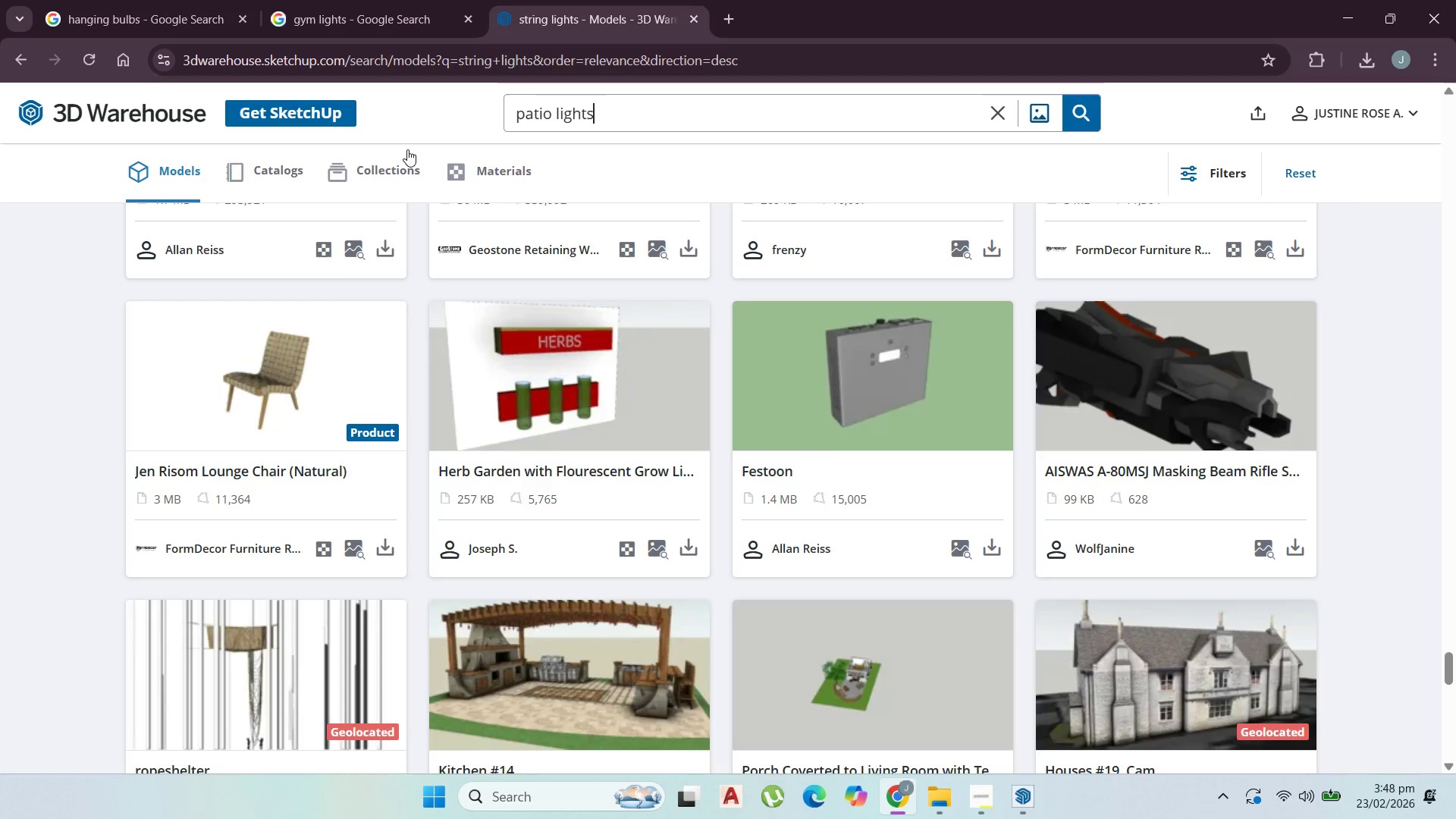 
key(Enter)
 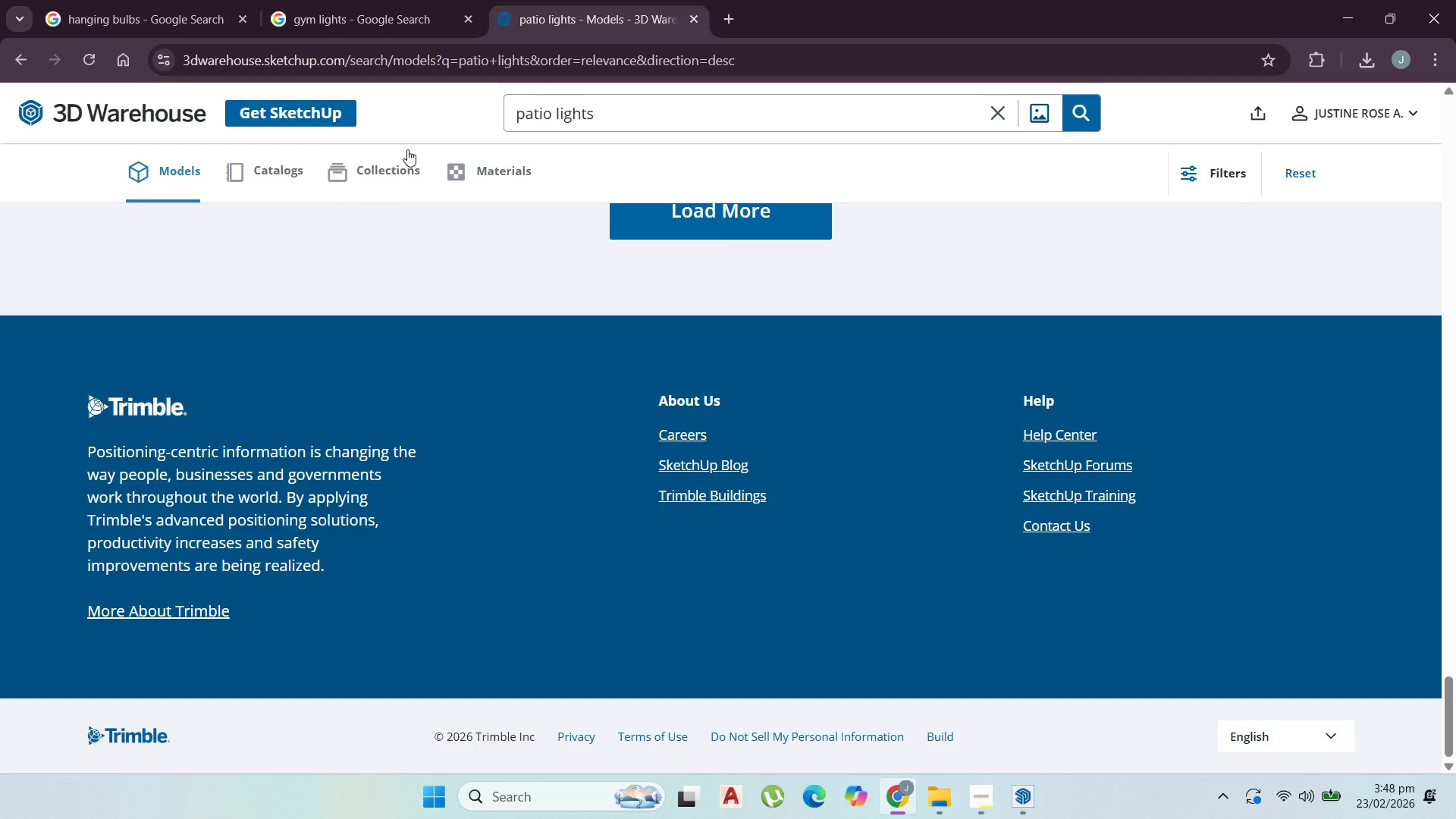 
wait(5.98)
 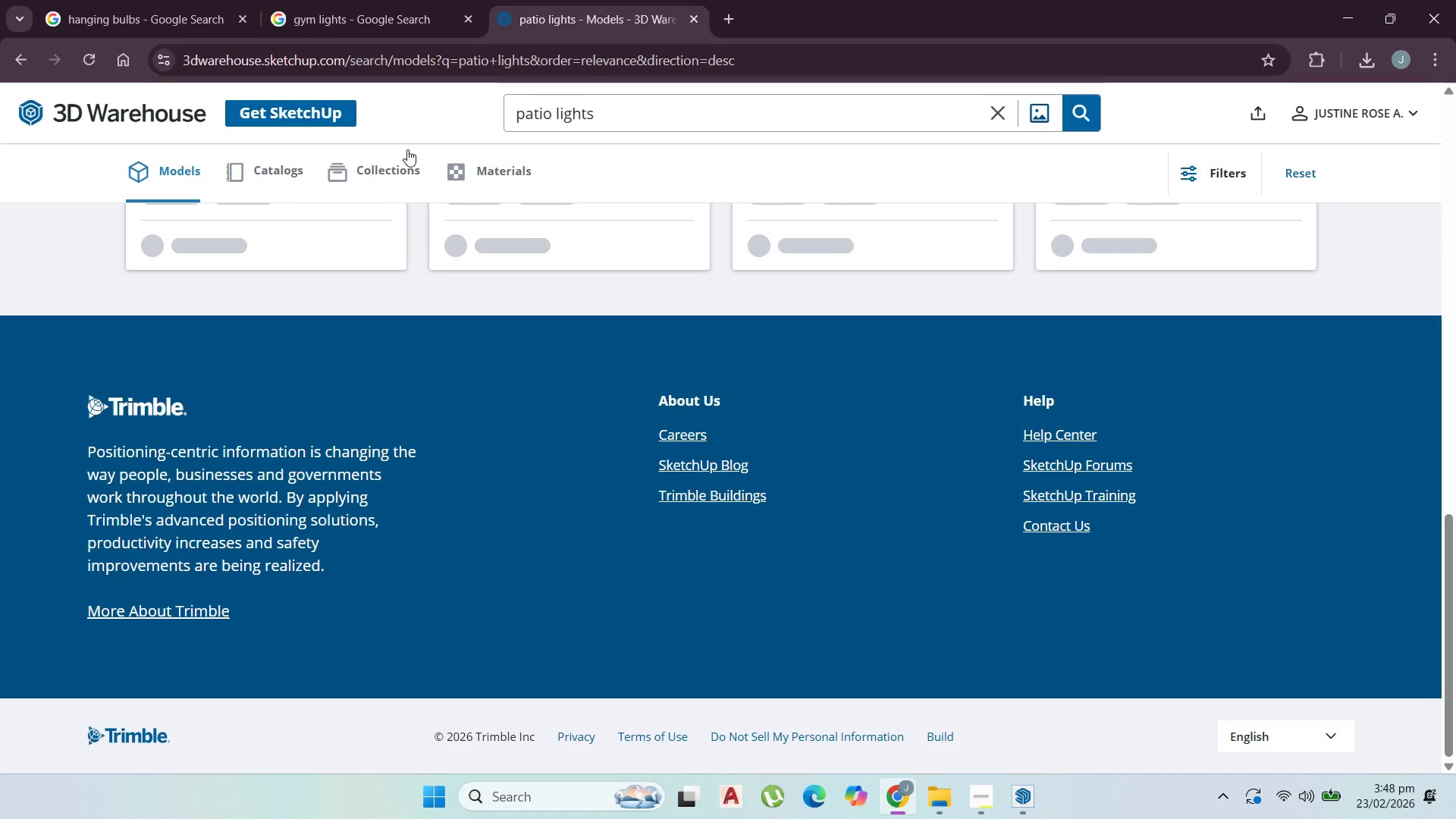 
scroll: coordinate [528, 269], scroll_direction: up, amount: 12.0
 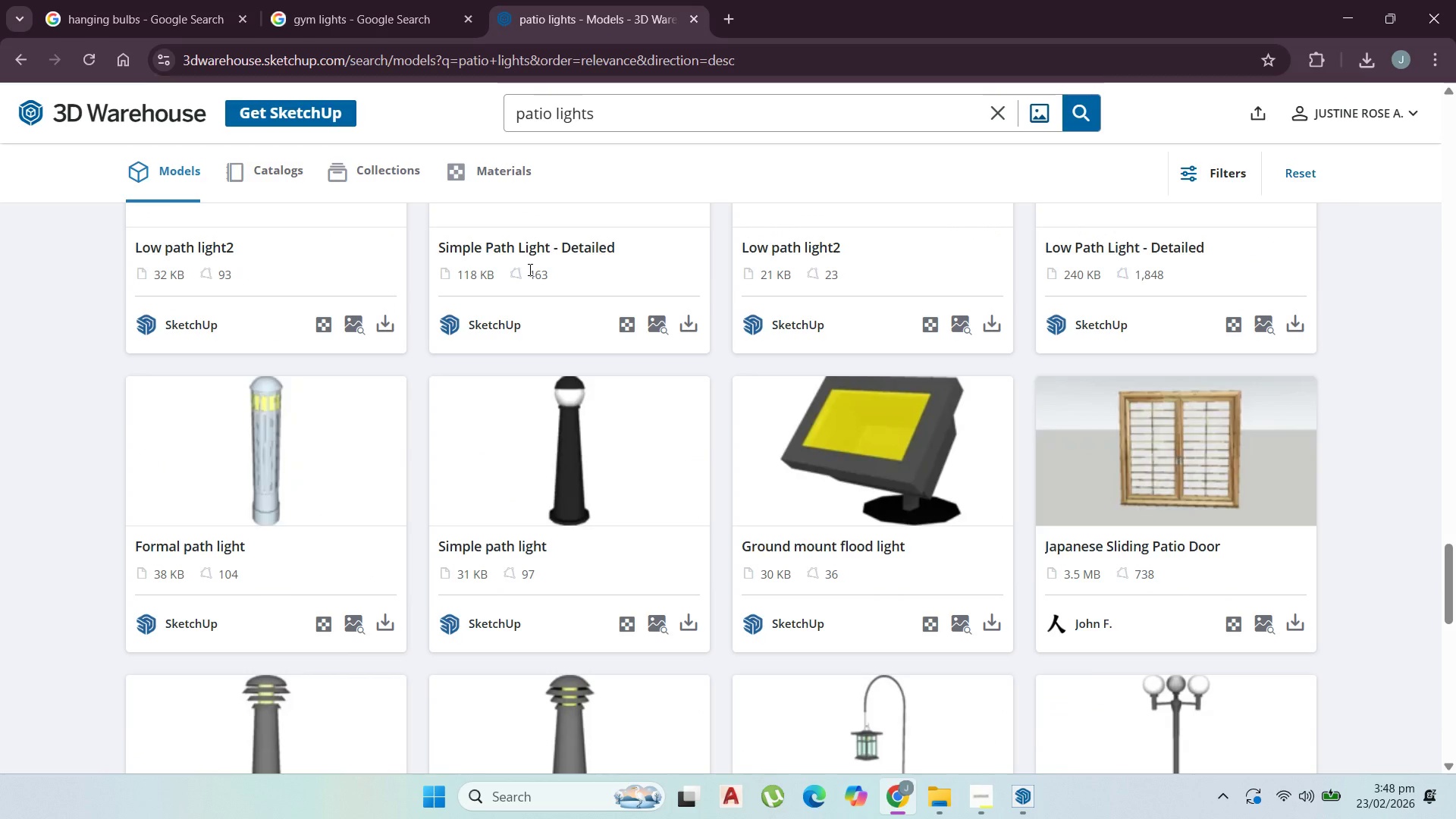 
wait(5.25)
 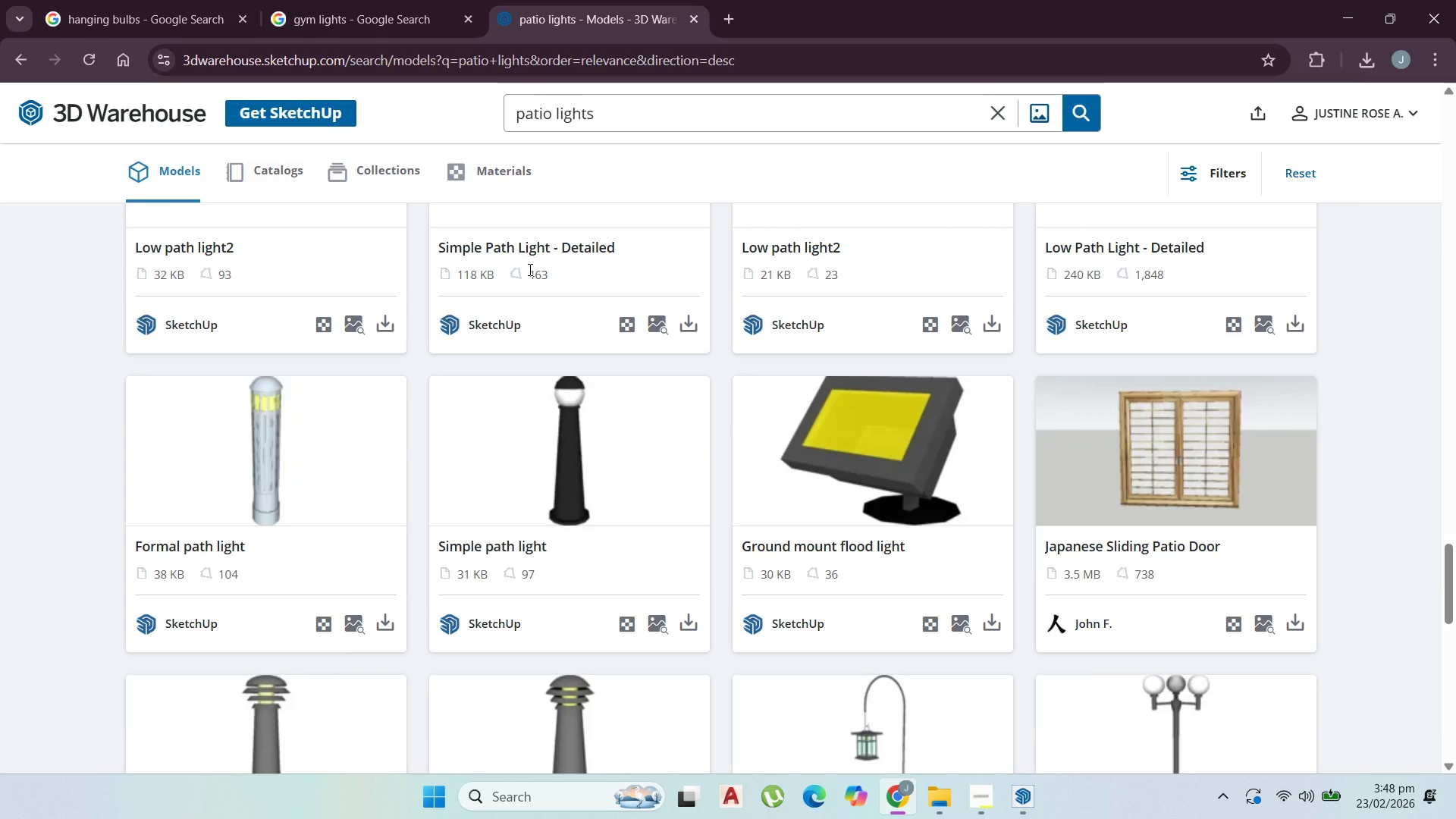 
scroll: coordinate [519, 475], scroll_direction: down, amount: 8.0
 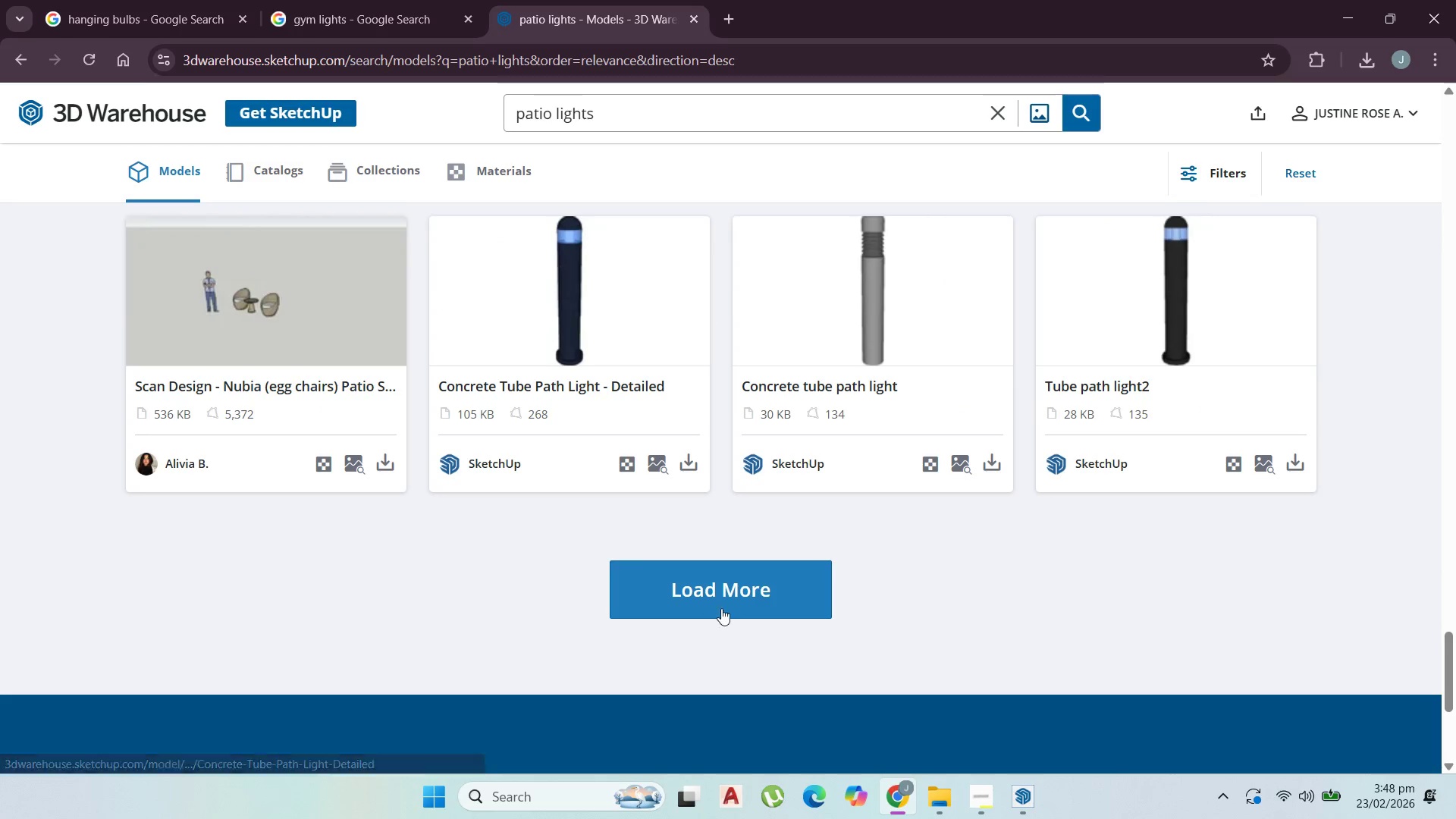 
left_click([723, 610])
 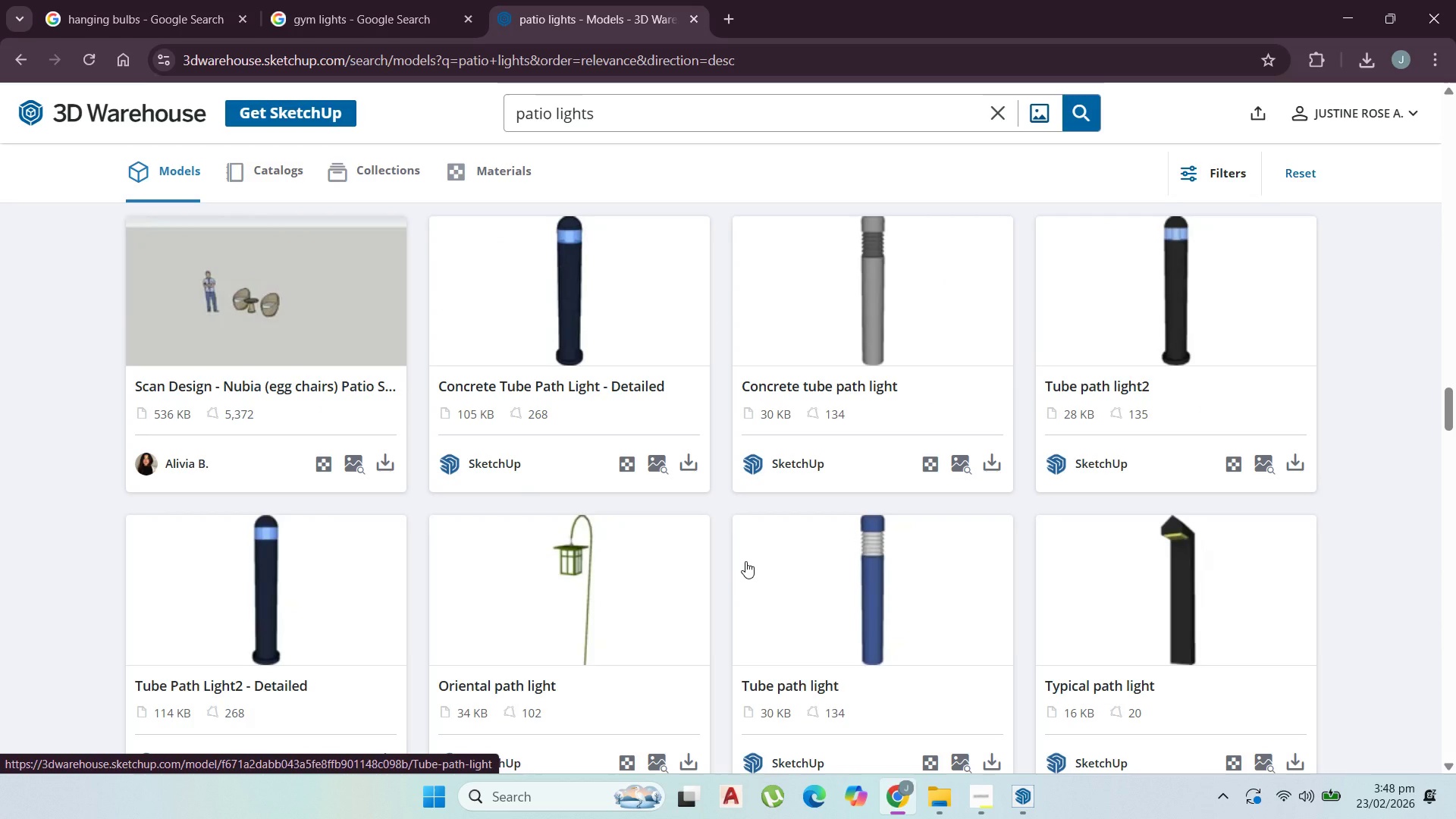 
wait(7.88)
 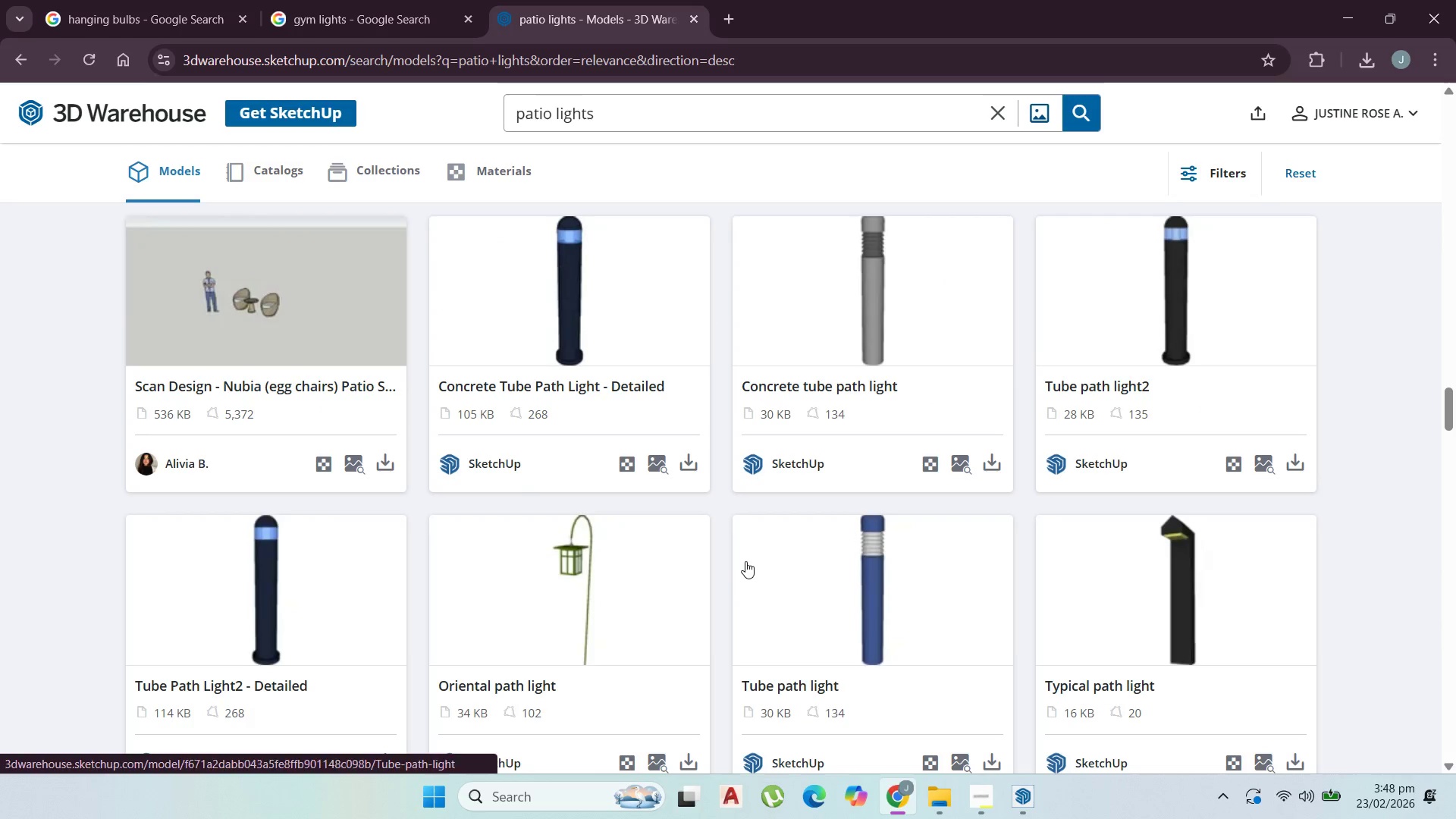 
scroll: coordinate [760, 545], scroll_direction: down, amount: 9.0
 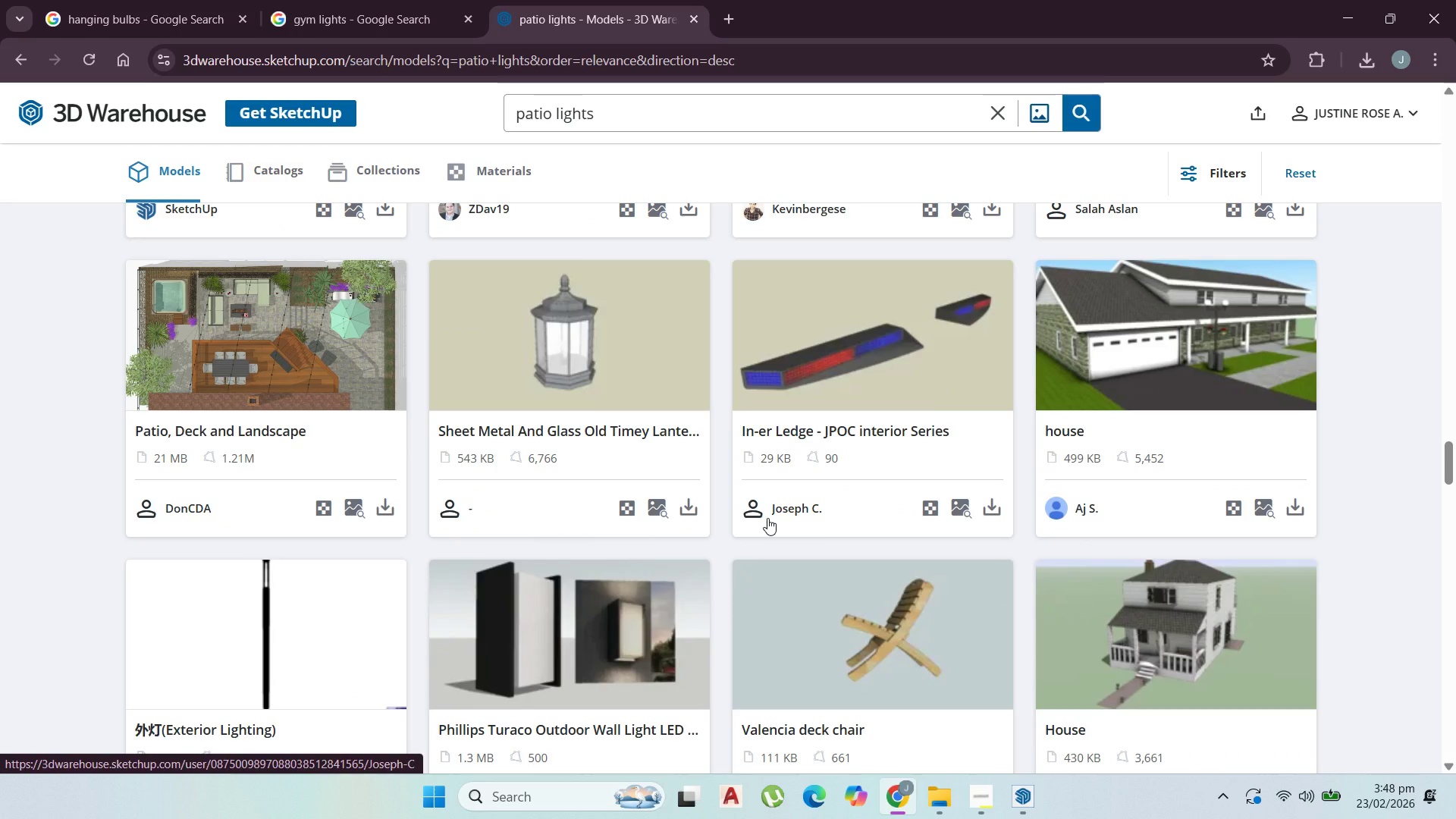 
wait(6.98)
 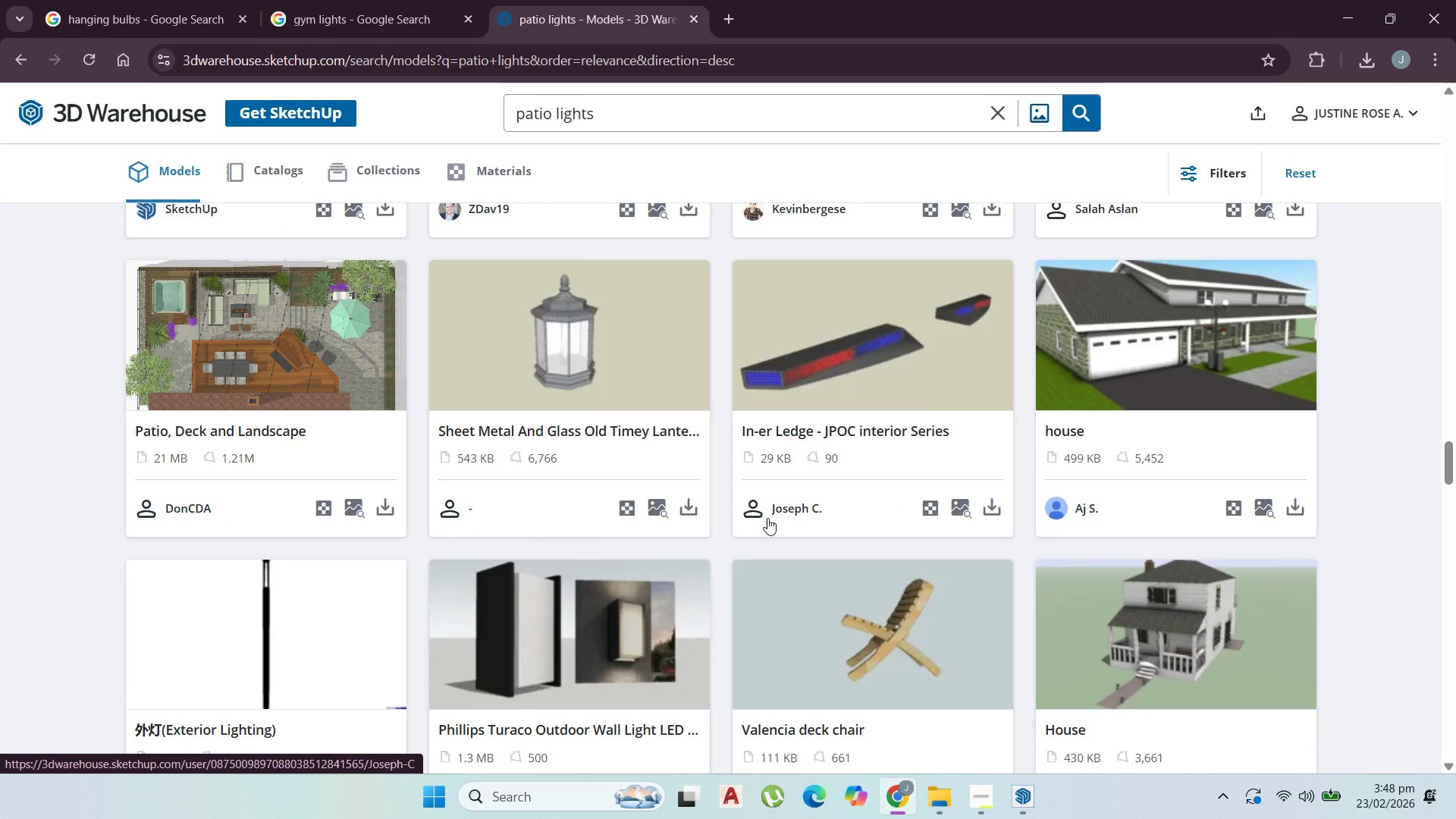 
scroll: coordinate [632, 537], scroll_direction: down, amount: 5.0
 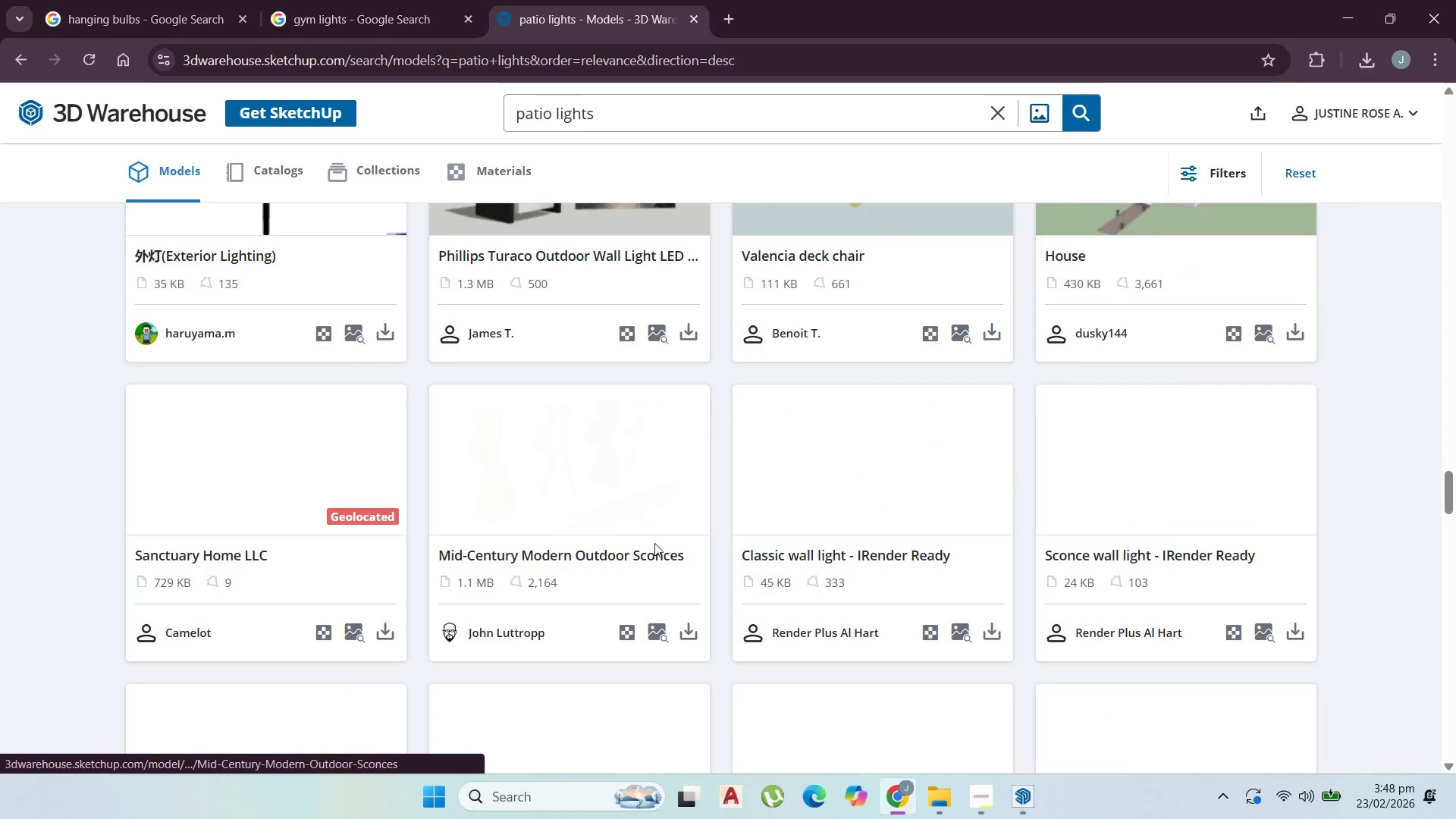 
mouse_move([676, 546])
 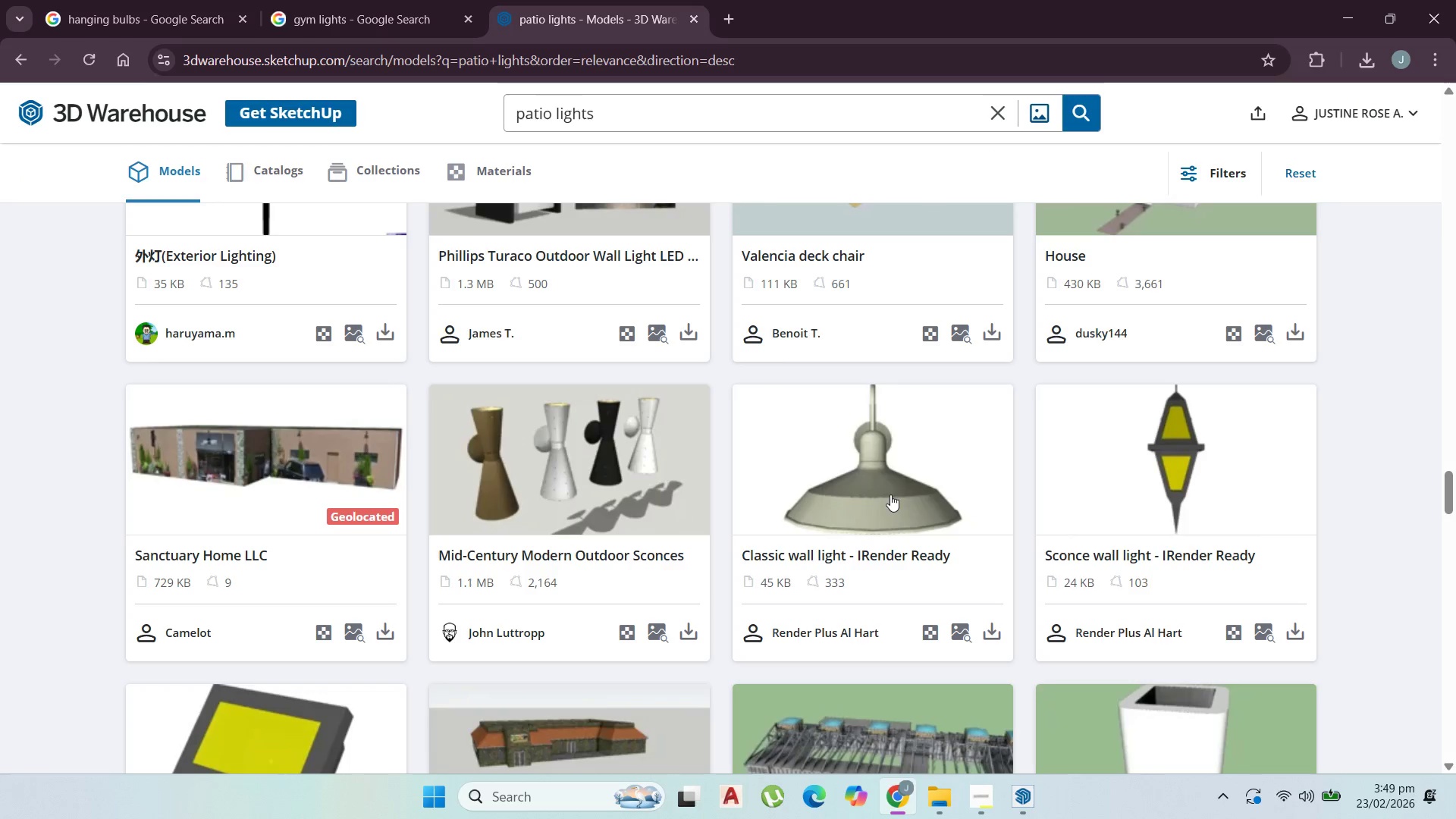 
scroll: coordinate [846, 448], scroll_direction: down, amount: 11.0
 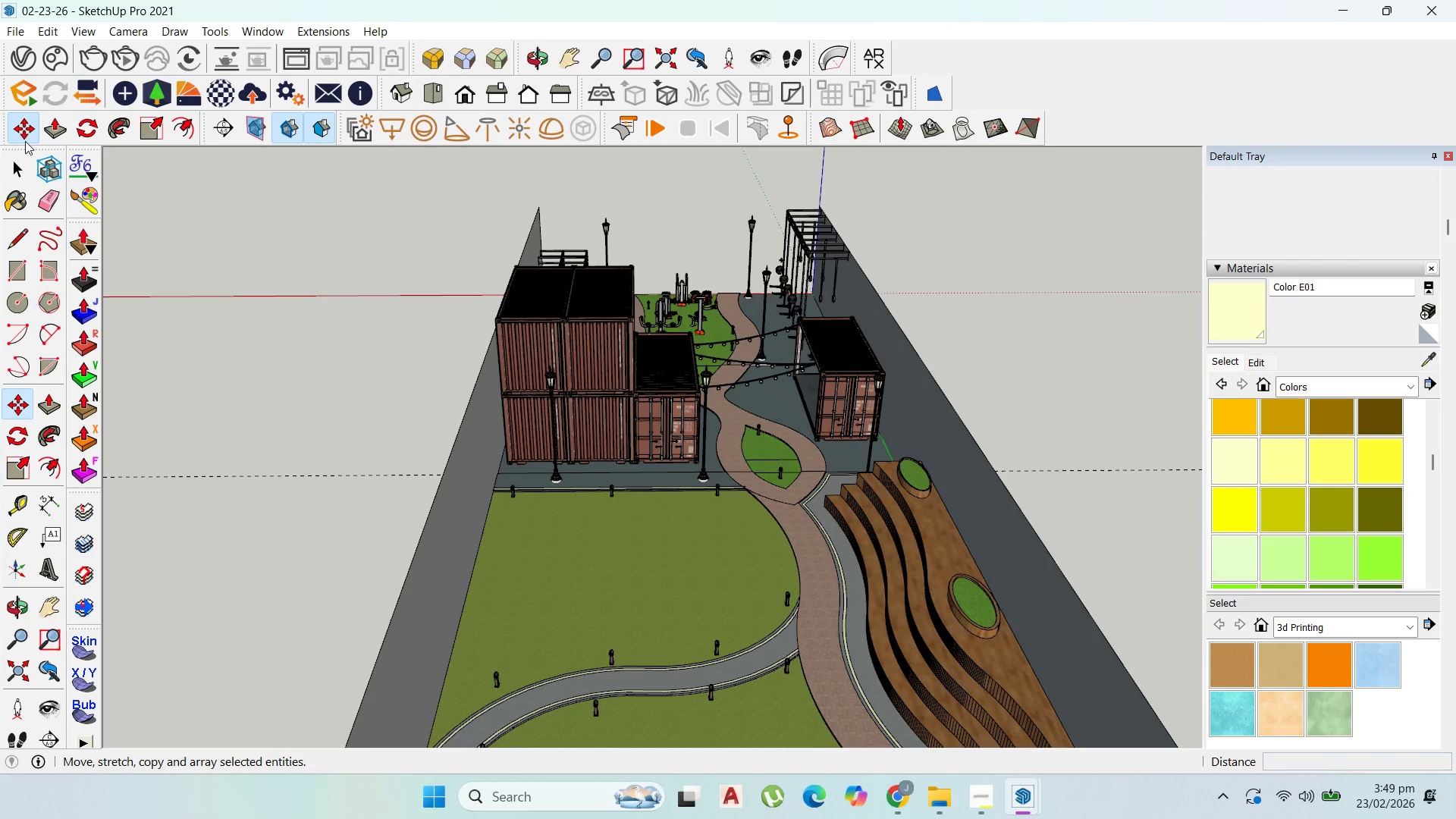 
left_click([20, 165])
 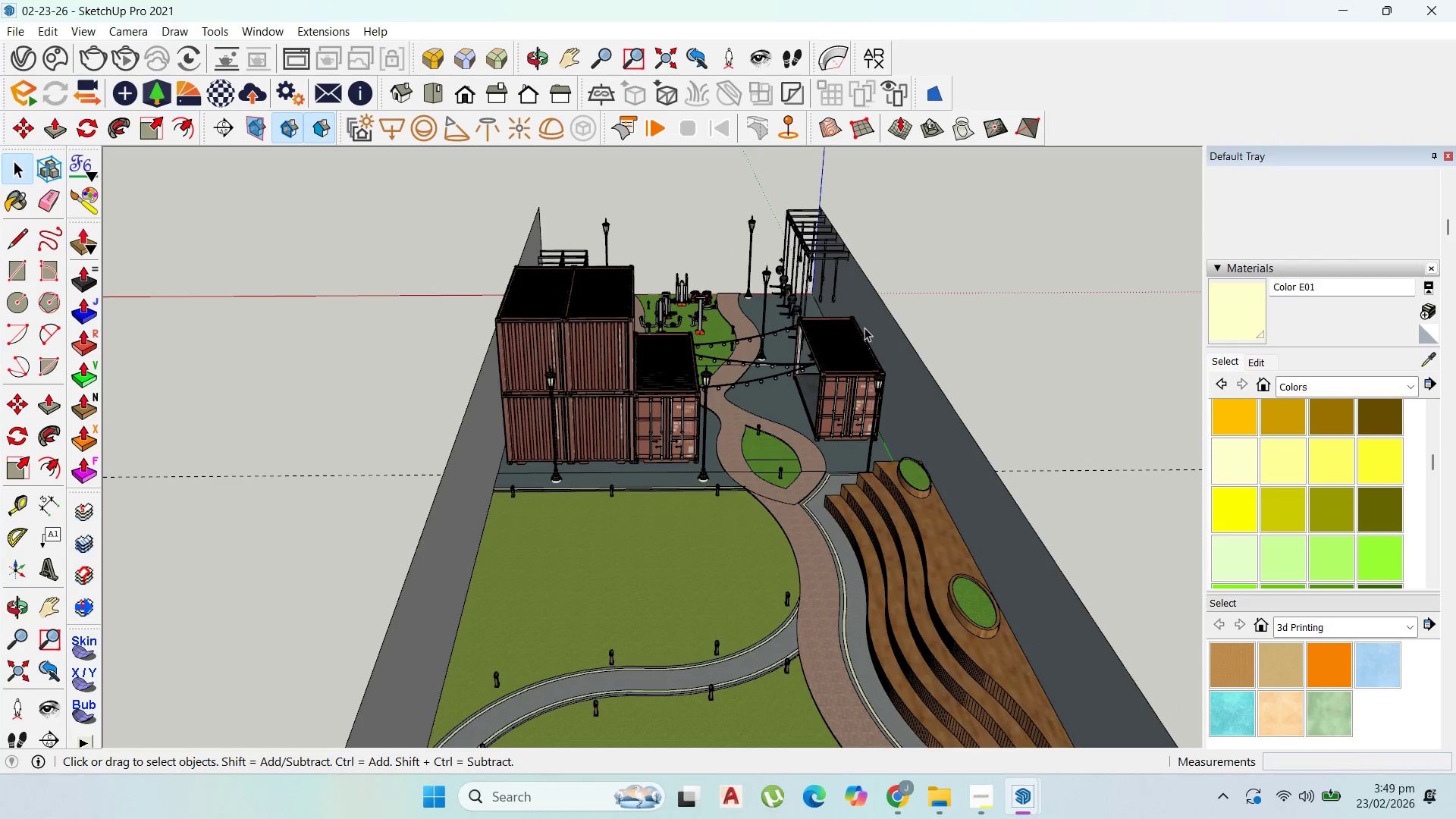 
left_click([769, 381])
 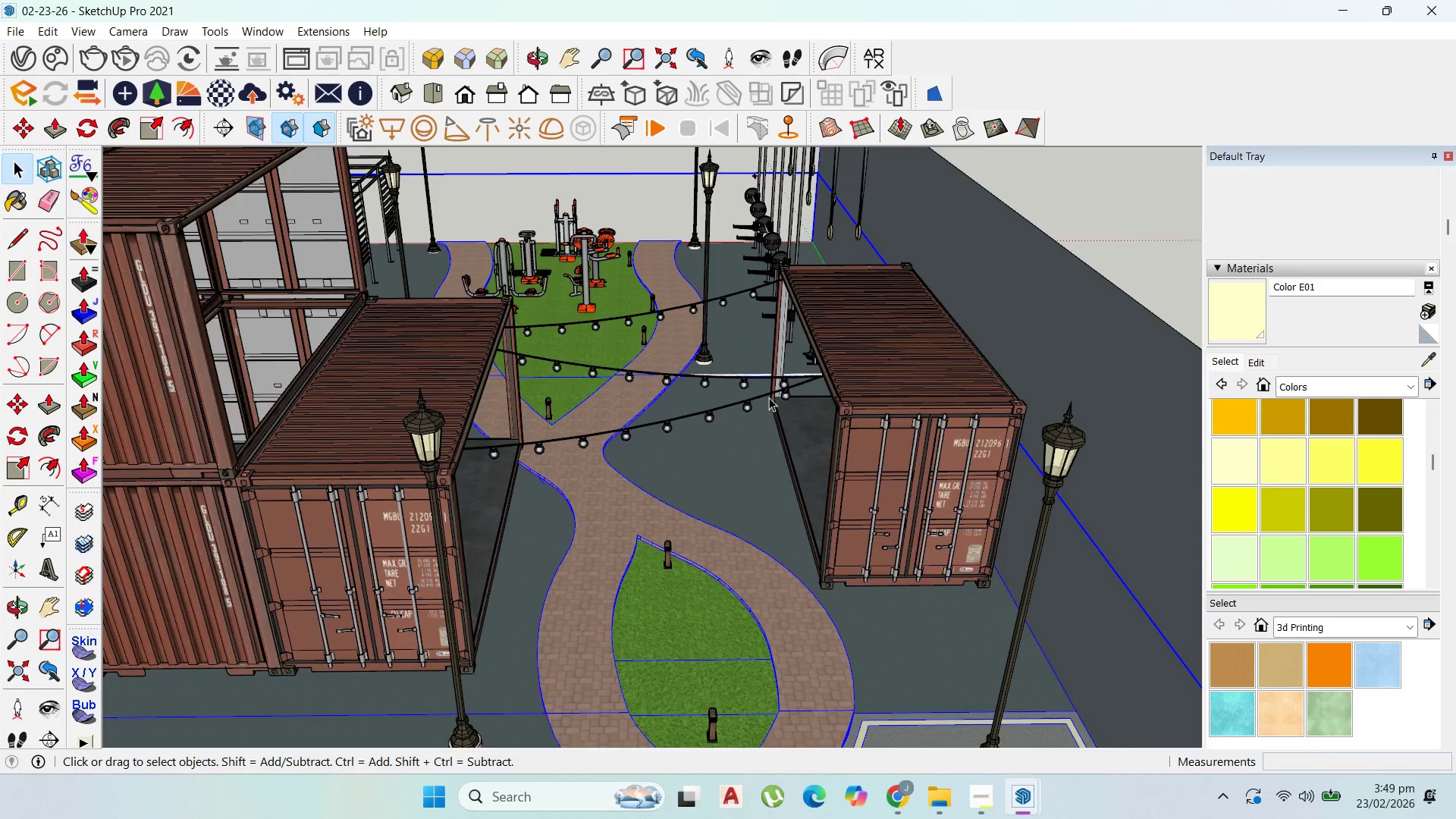 
scroll: coordinate [769, 397], scroll_direction: up, amount: 15.0
 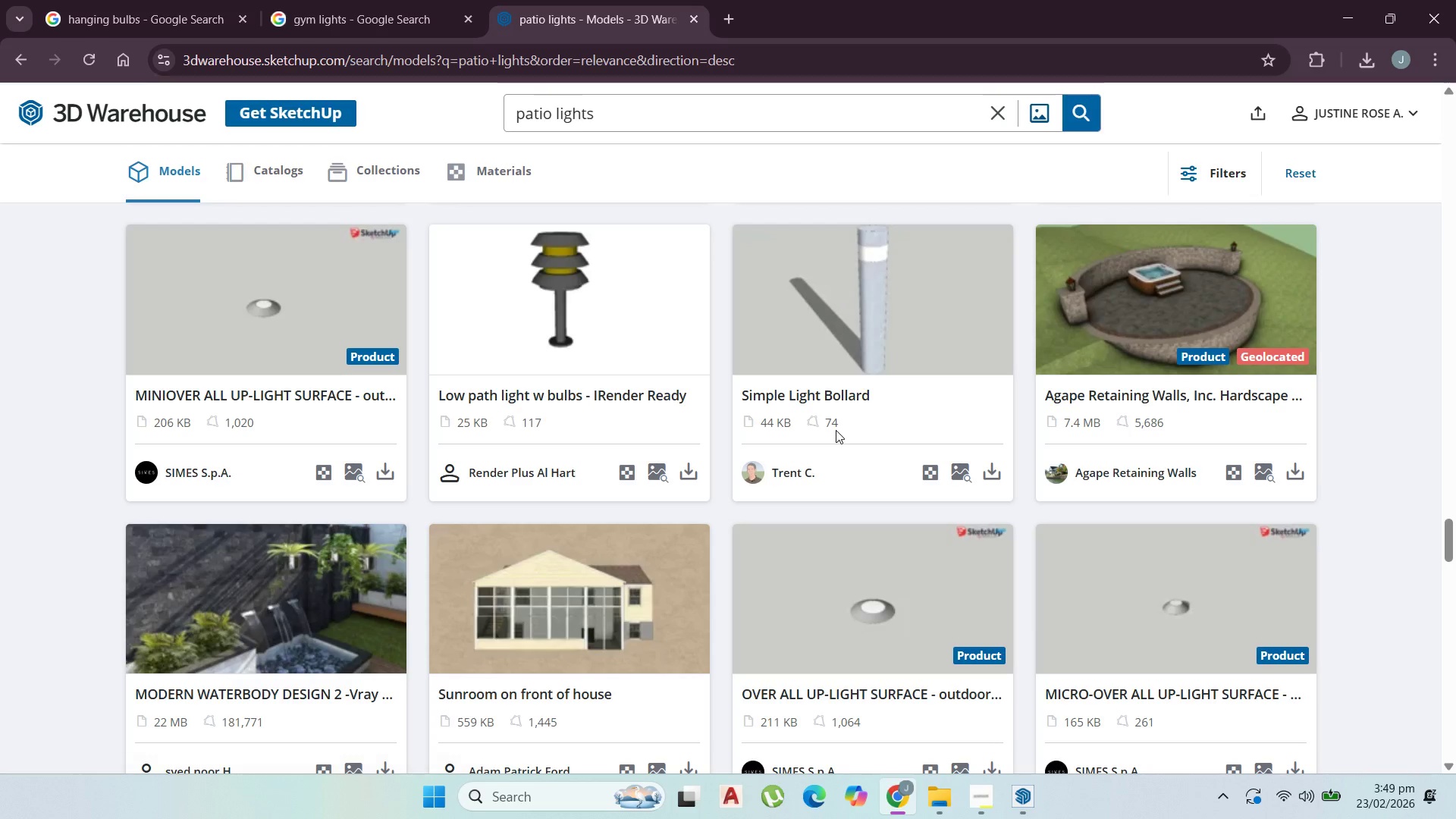 
scroll: coordinate [807, 540], scroll_direction: down, amount: 11.0
 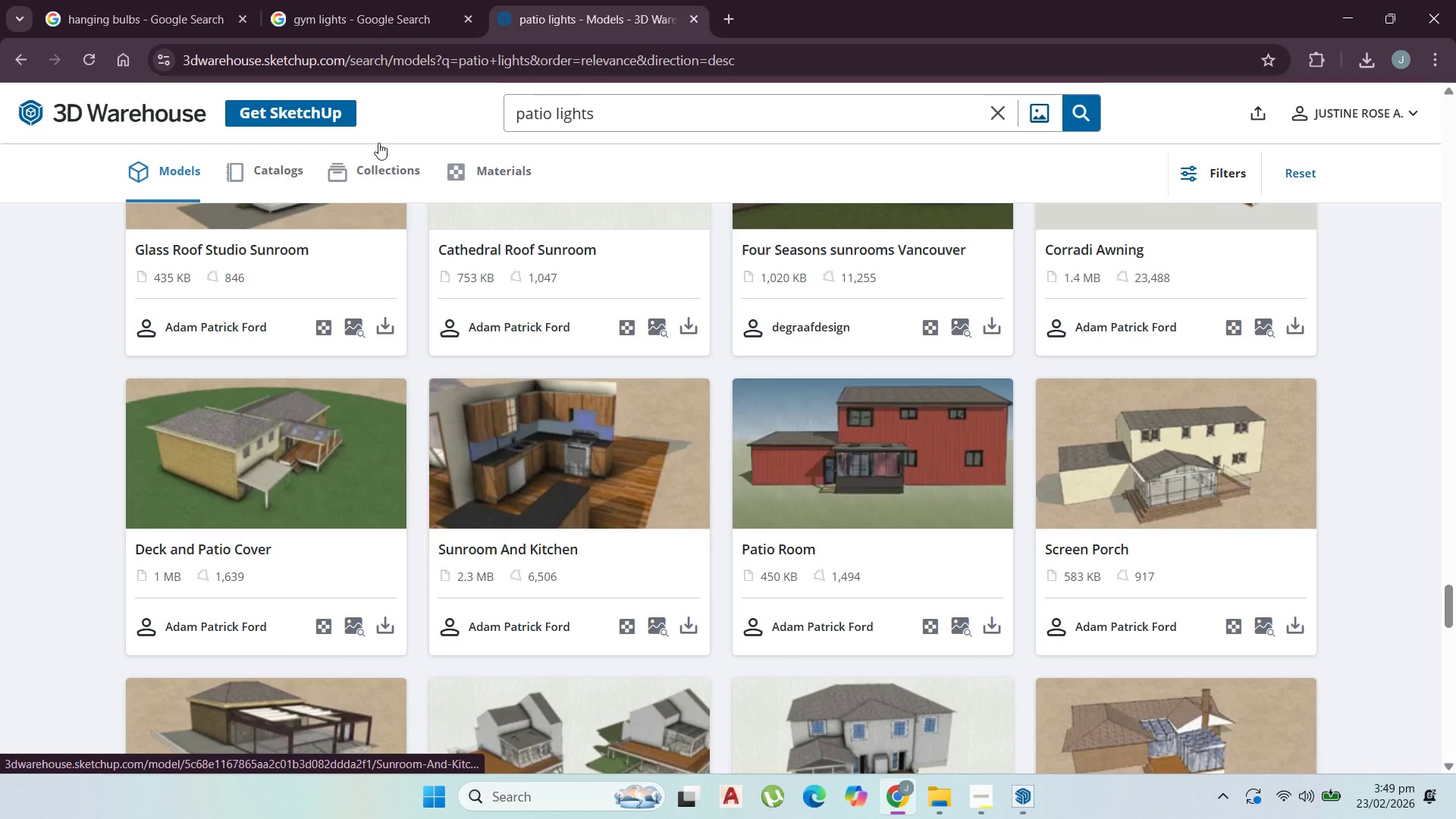 
scroll: coordinate [650, 198], scroll_direction: up, amount: 21.0
 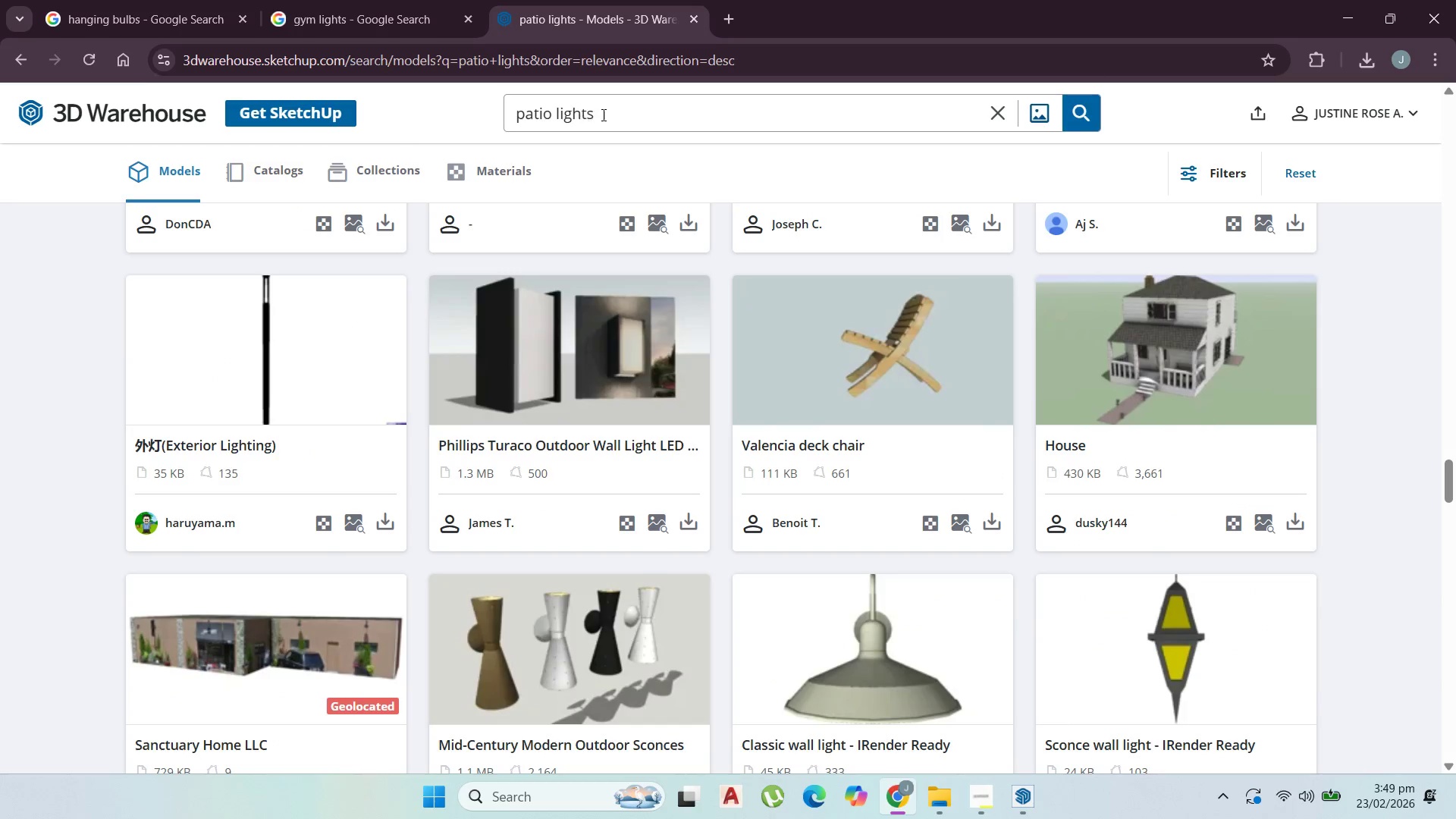 
left_click_drag(start_coordinate=[604, 115], to_coordinate=[399, 115])
 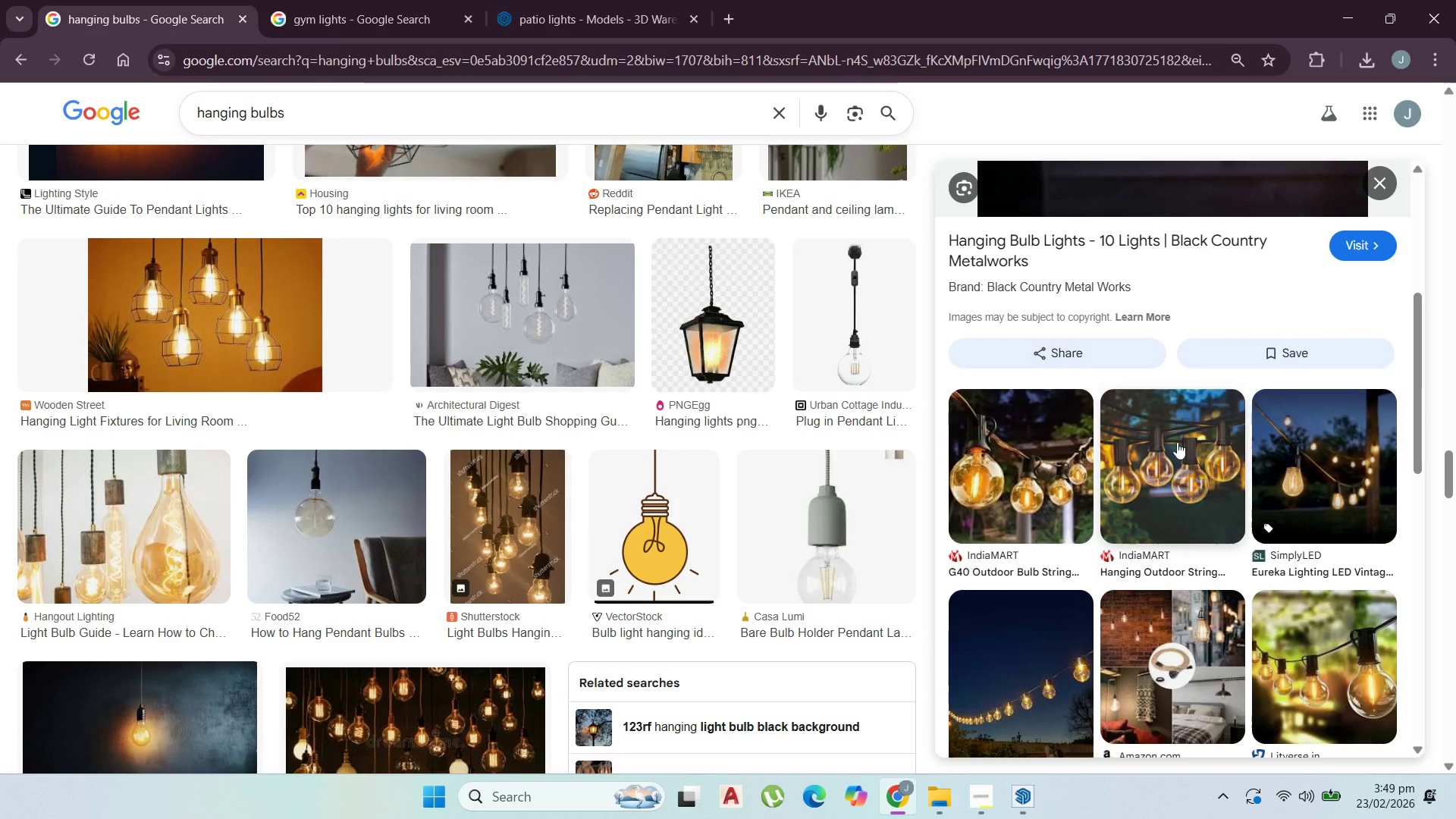 
left_click([1012, 480])
 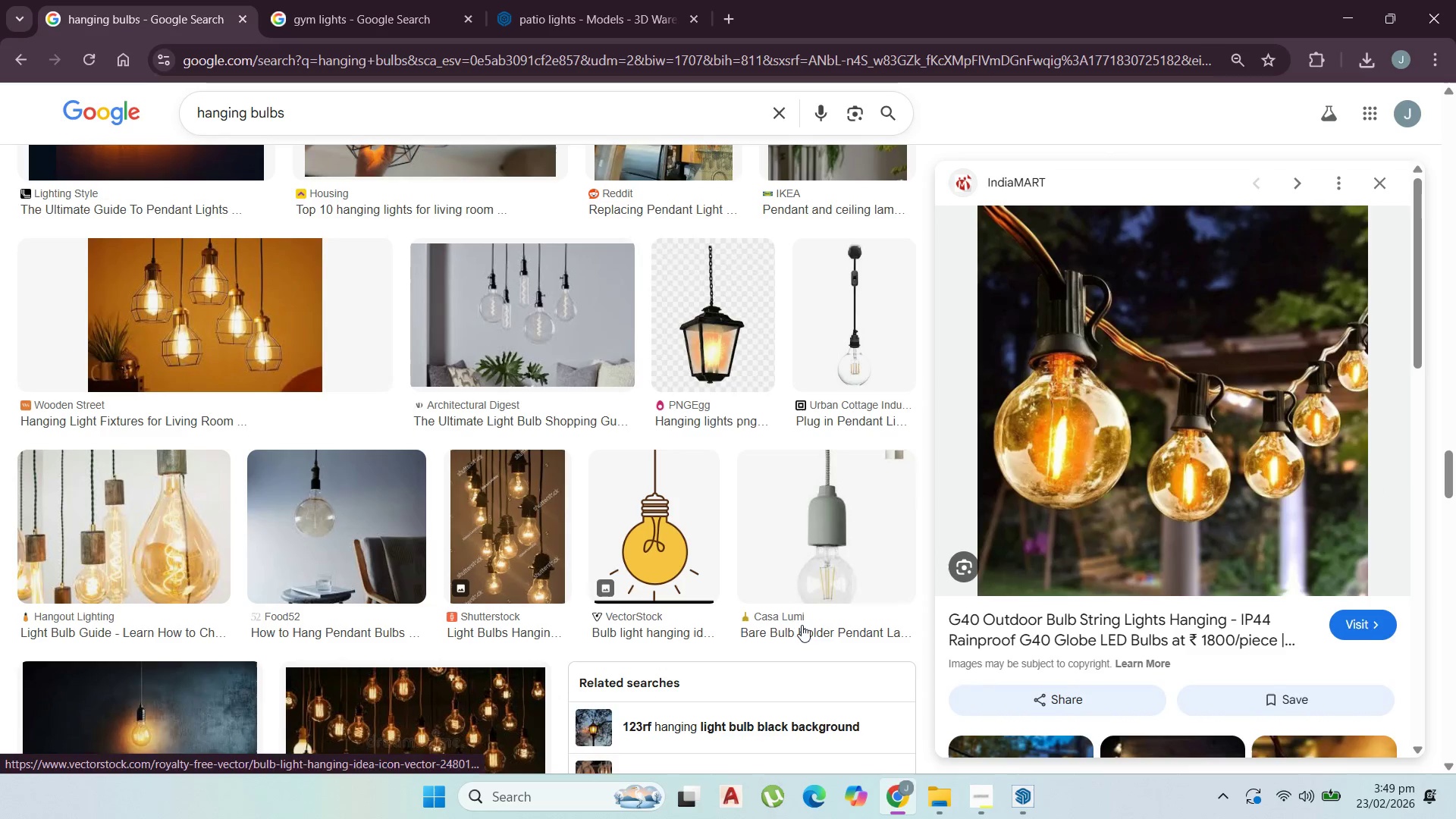 
scroll: coordinate [1216, 674], scroll_direction: down, amount: 5.0
 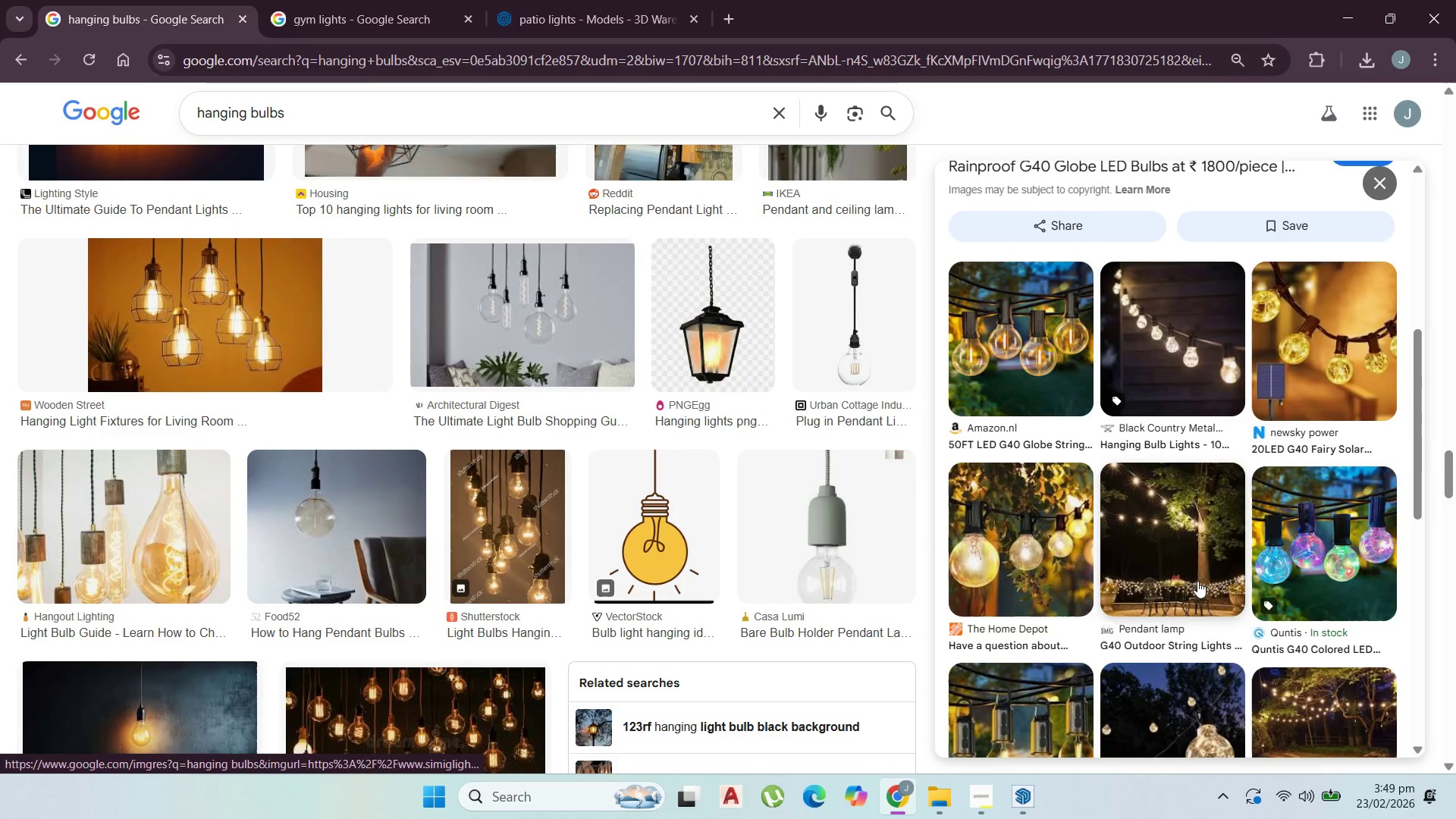 
left_click([1197, 580])
 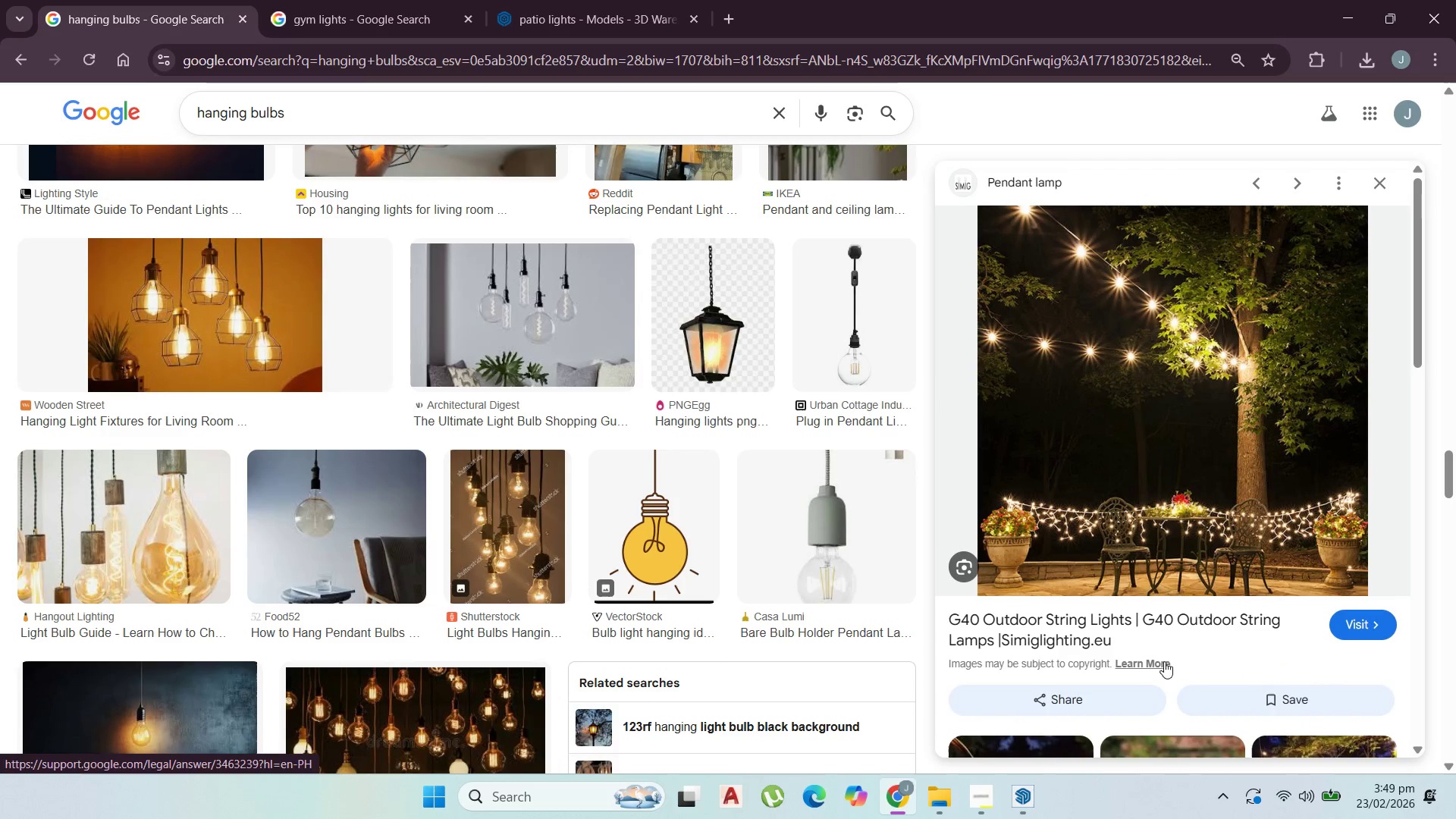 
scroll: coordinate [1156, 642], scroll_direction: down, amount: 5.0
 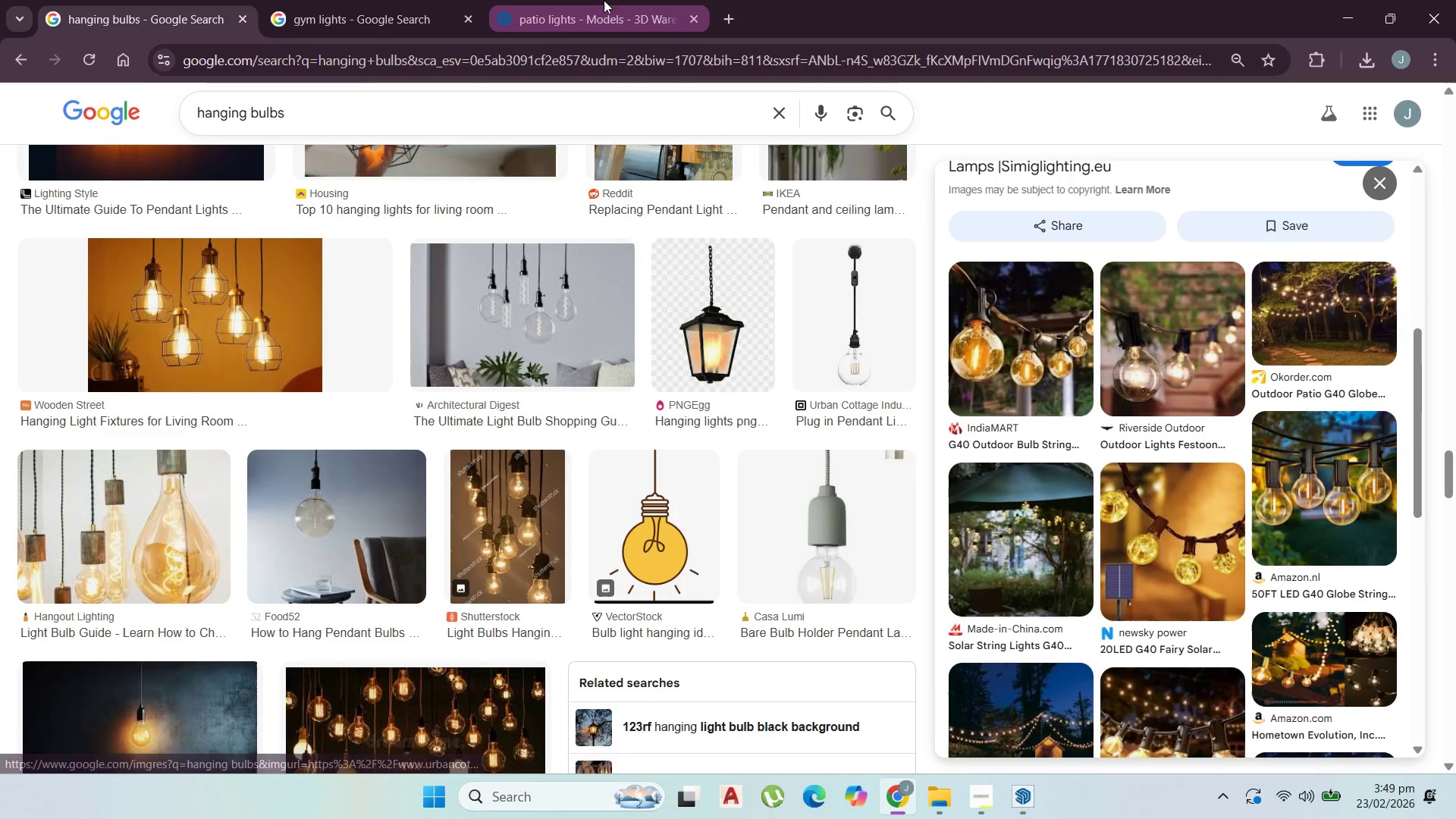 
left_click([573, 1])
 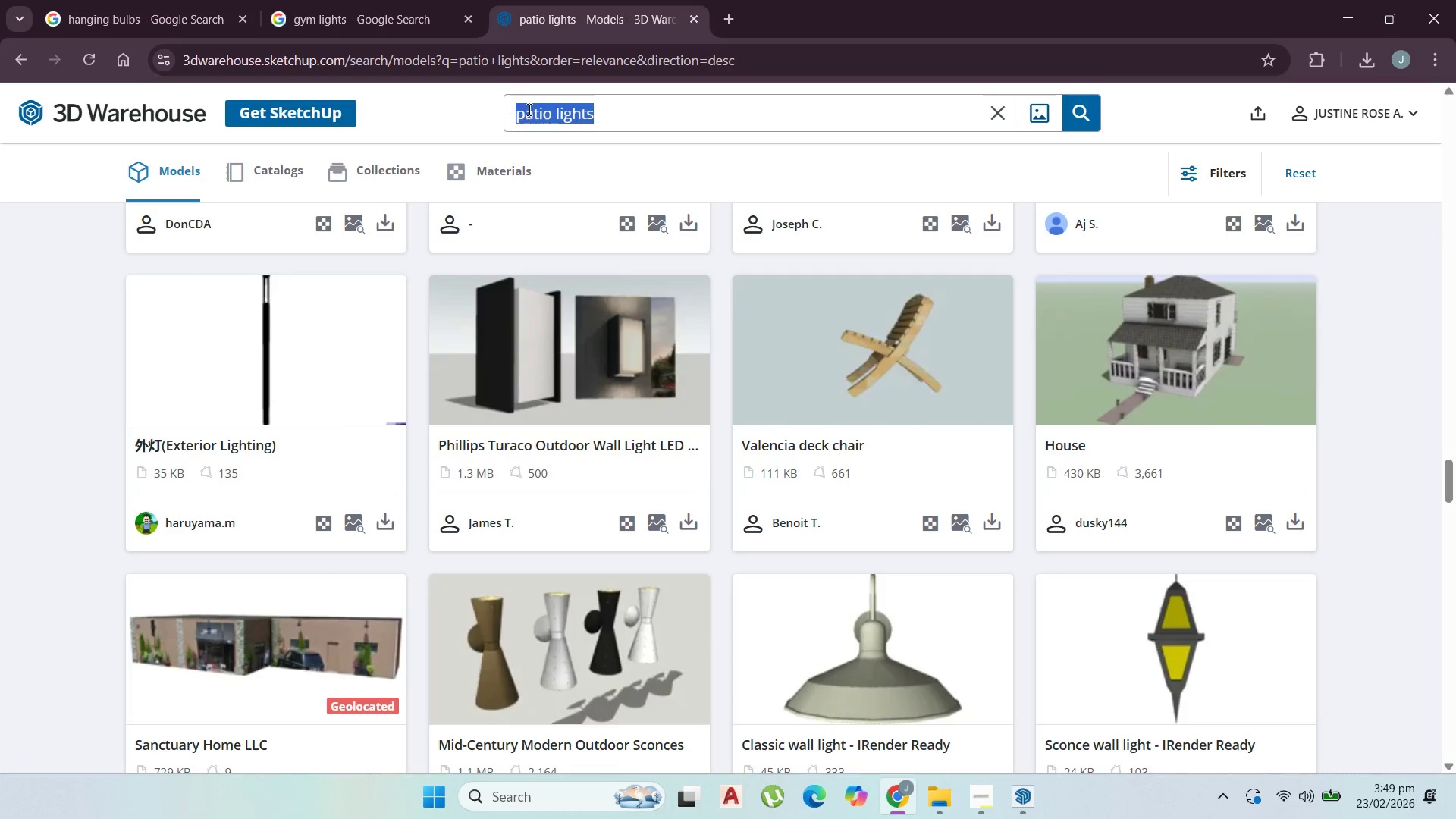 
double_click([528, 109])
 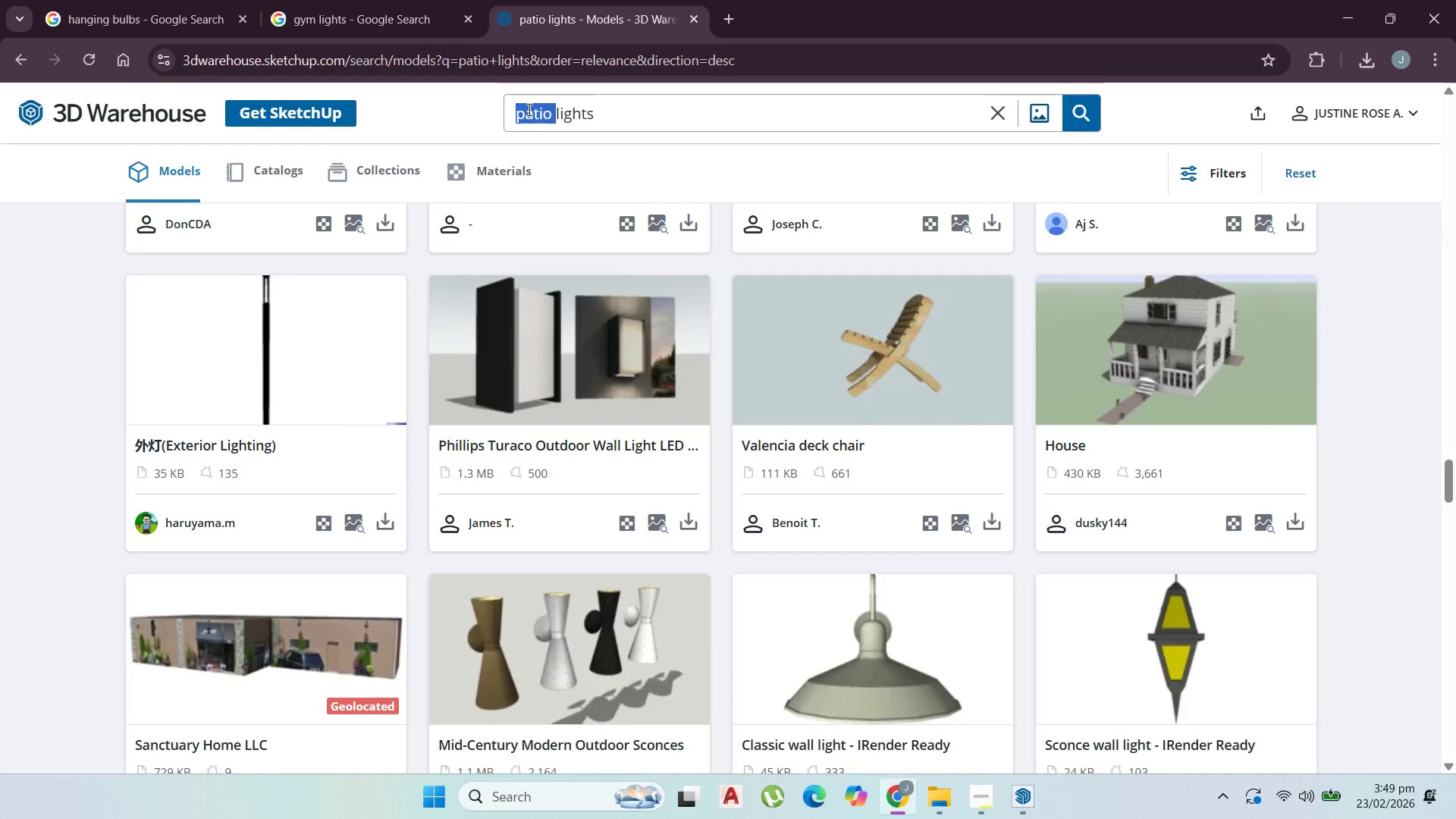 
type(string )
 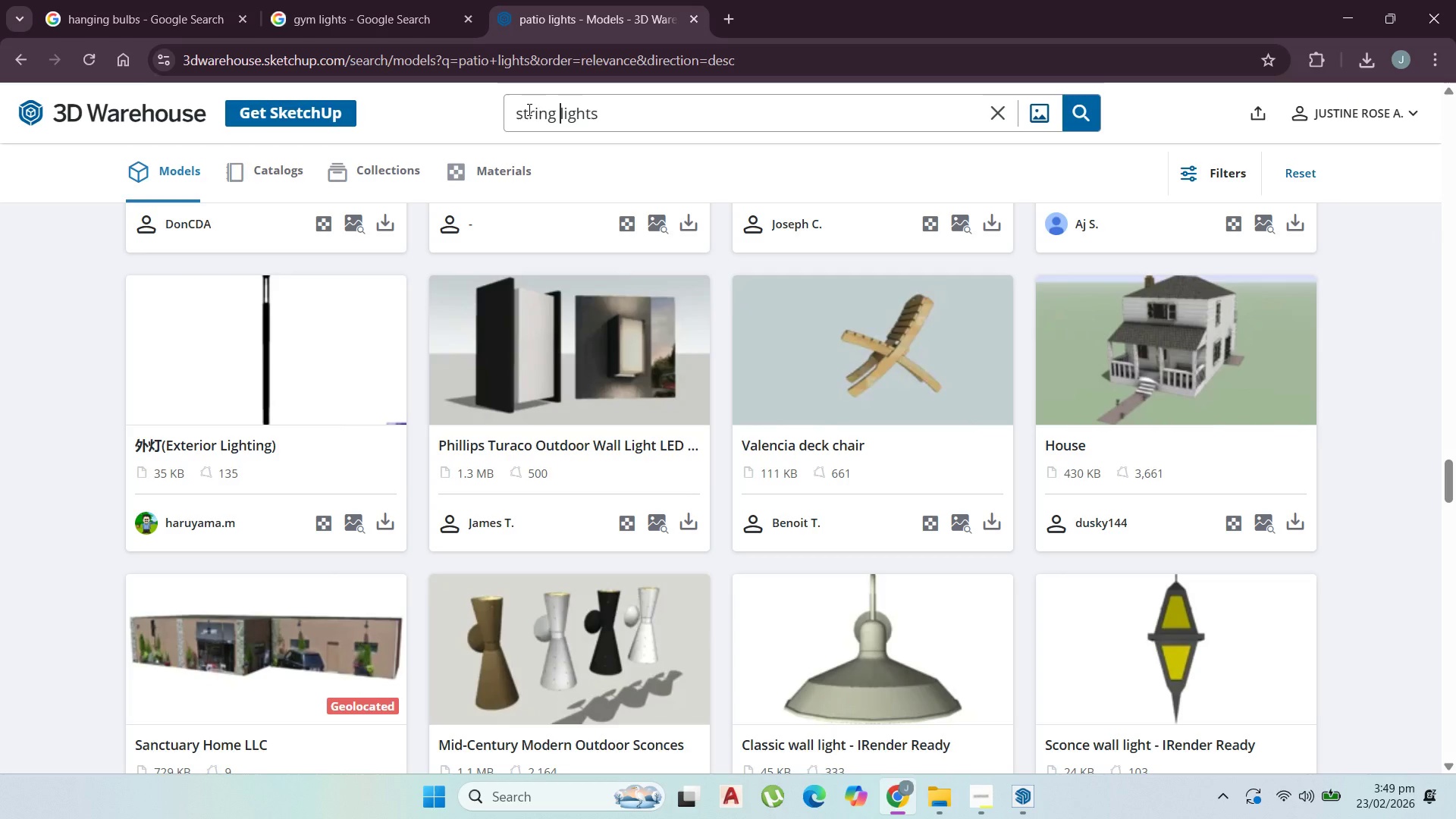 
key(Enter)
 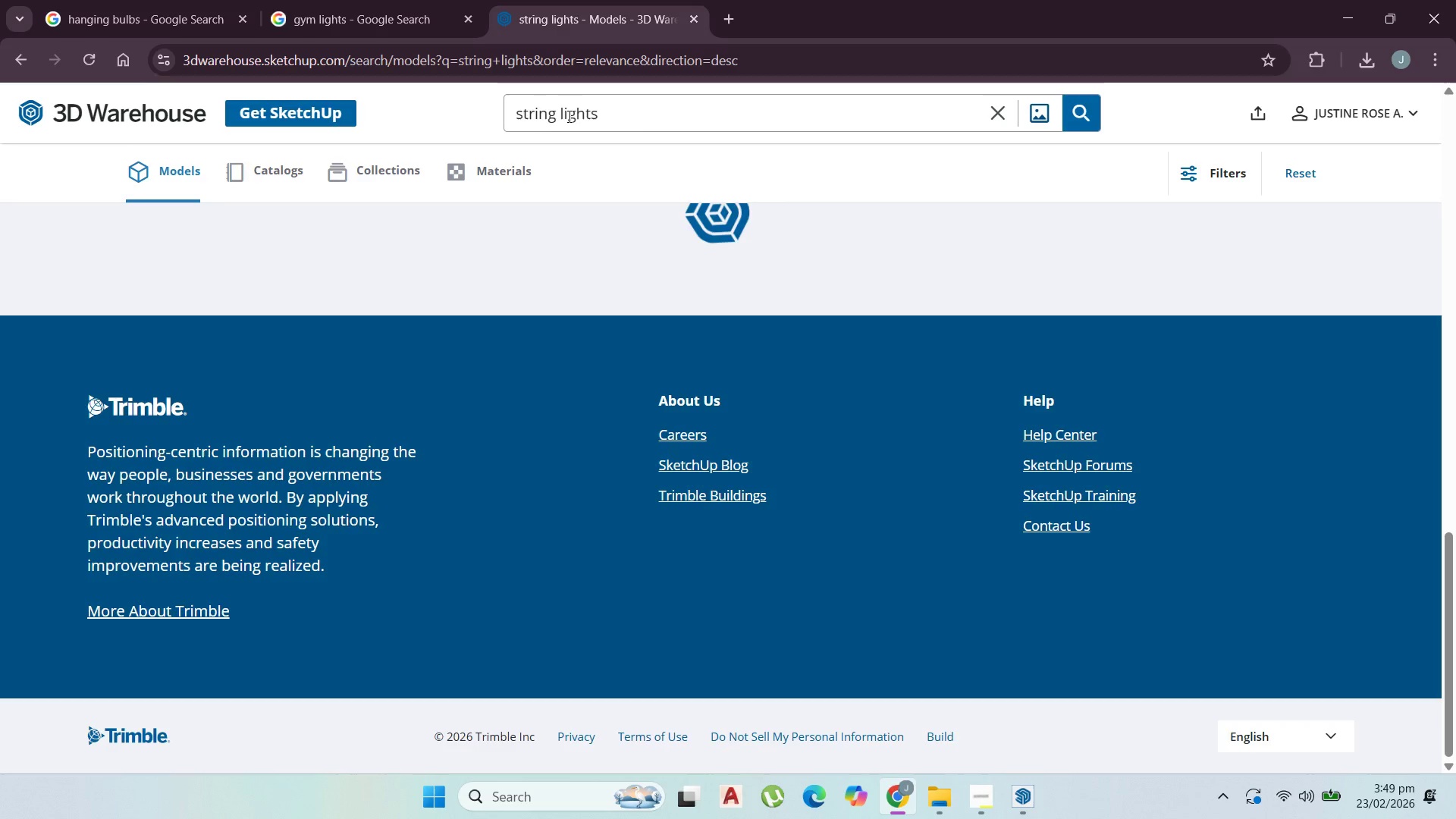 
scroll: coordinate [165, 461], scroll_direction: up, amount: 60.0
 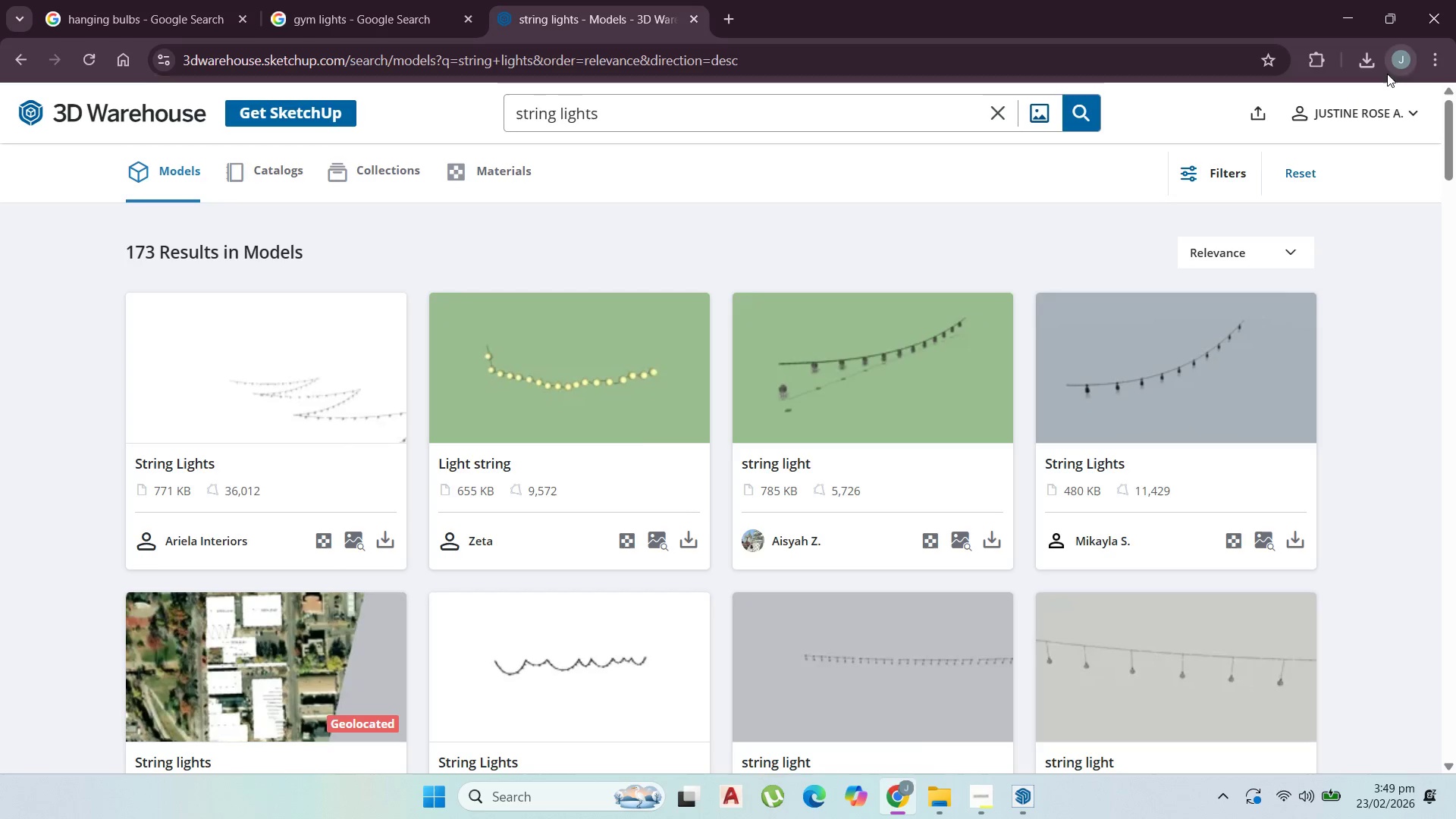 
left_click([385, 548])
 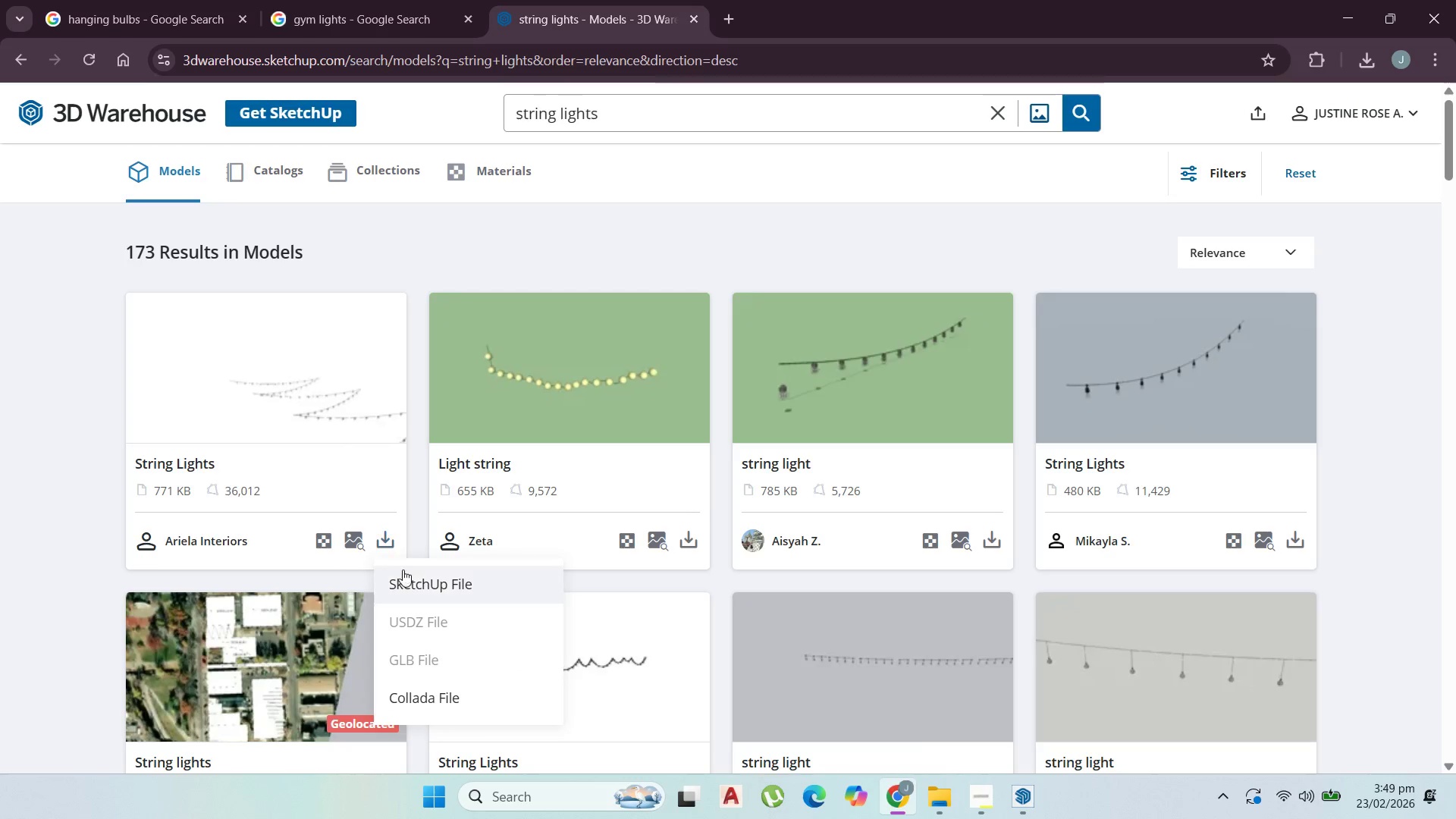 
left_click([407, 573])
 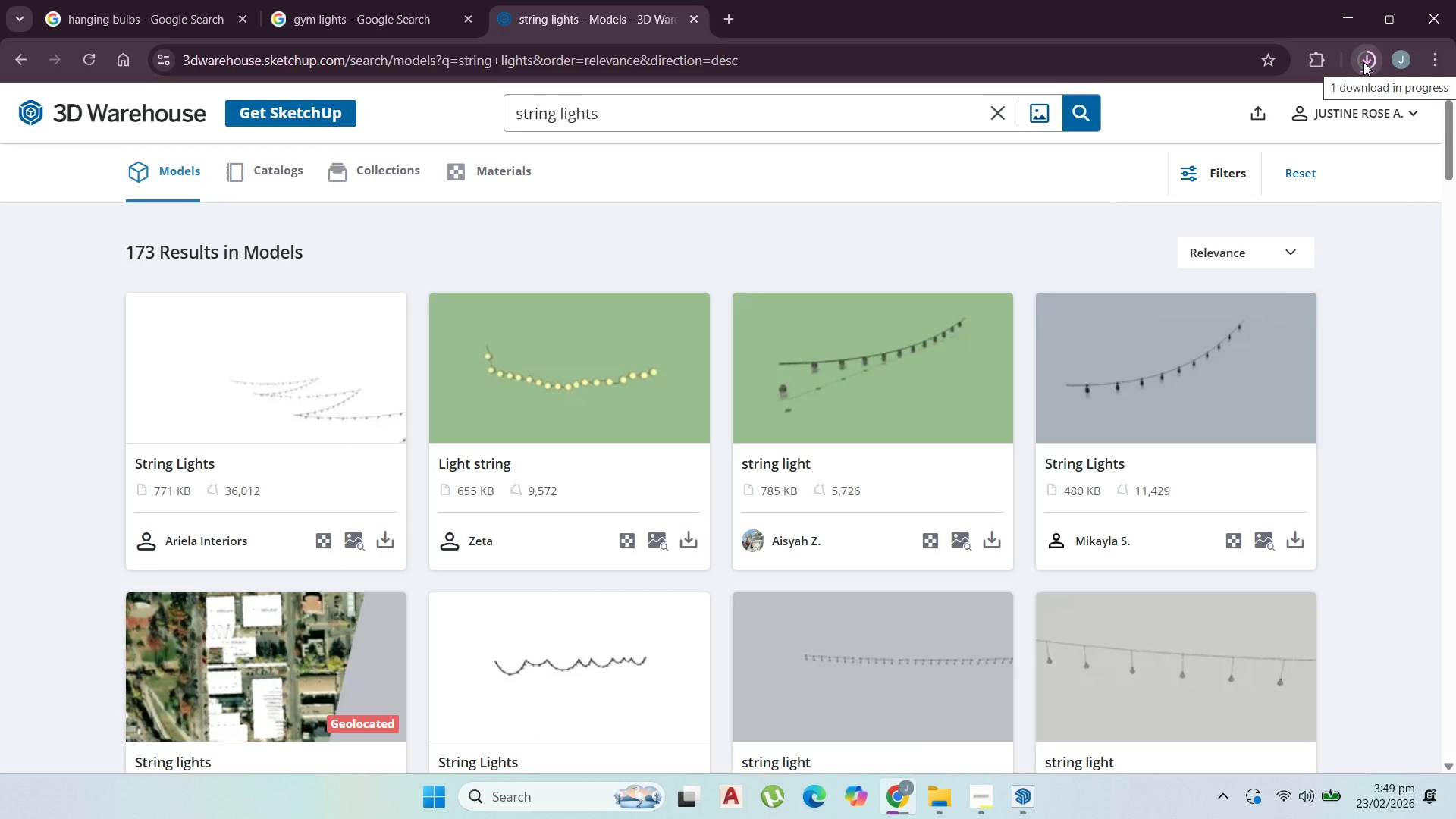 
left_click([1363, 62])
 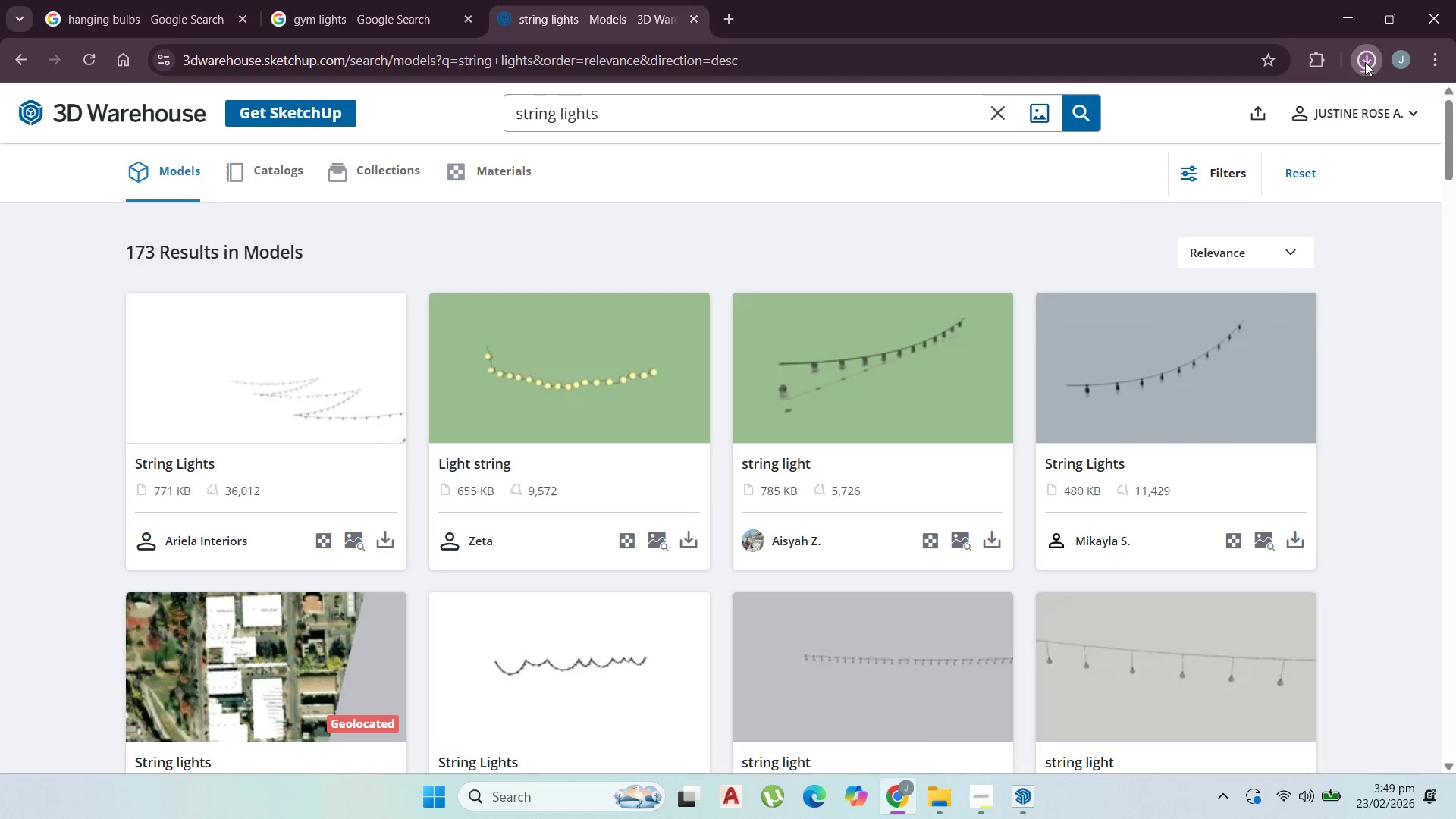 
mouse_move([1370, 79])
 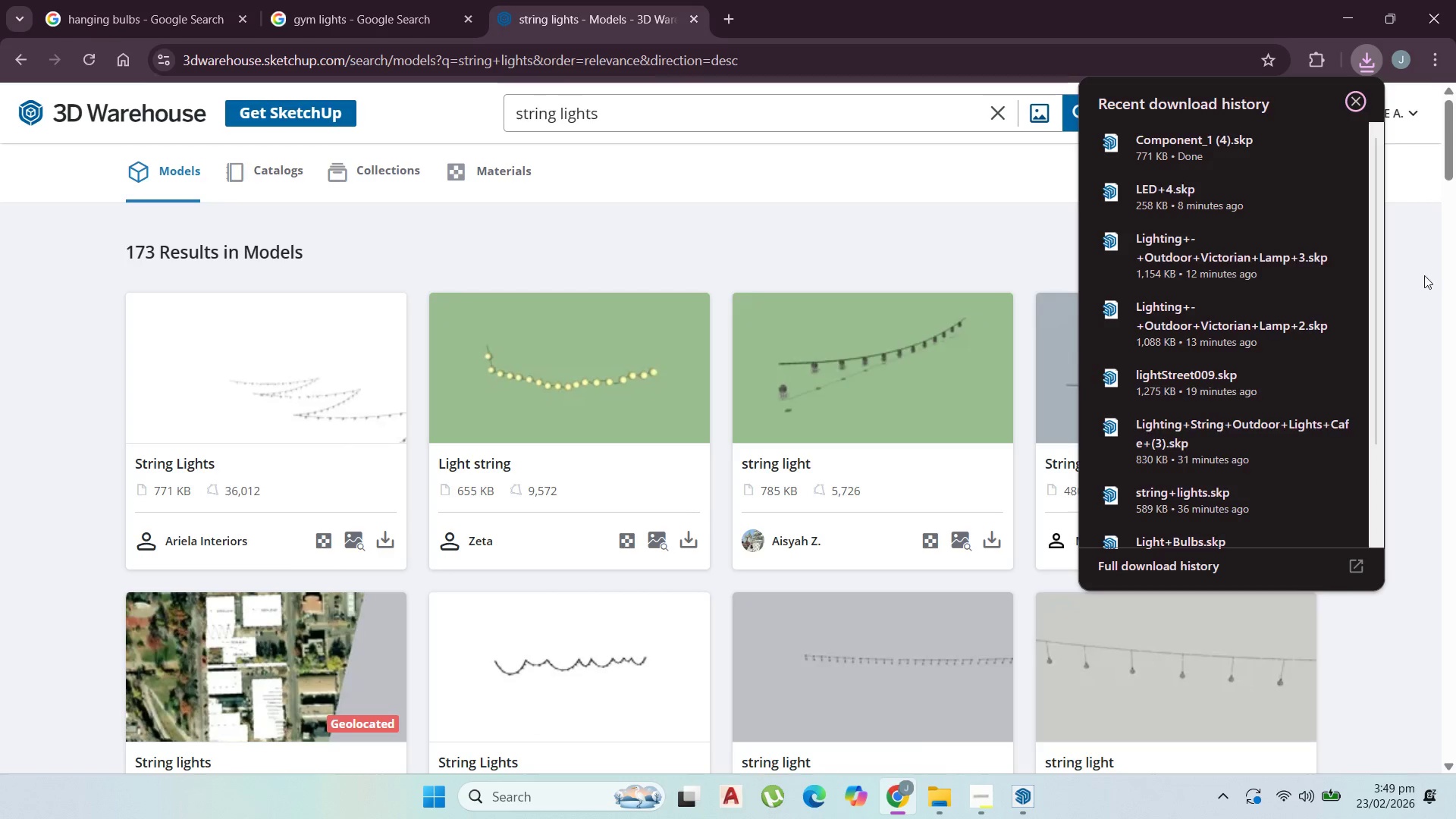 
left_click([1424, 275])
 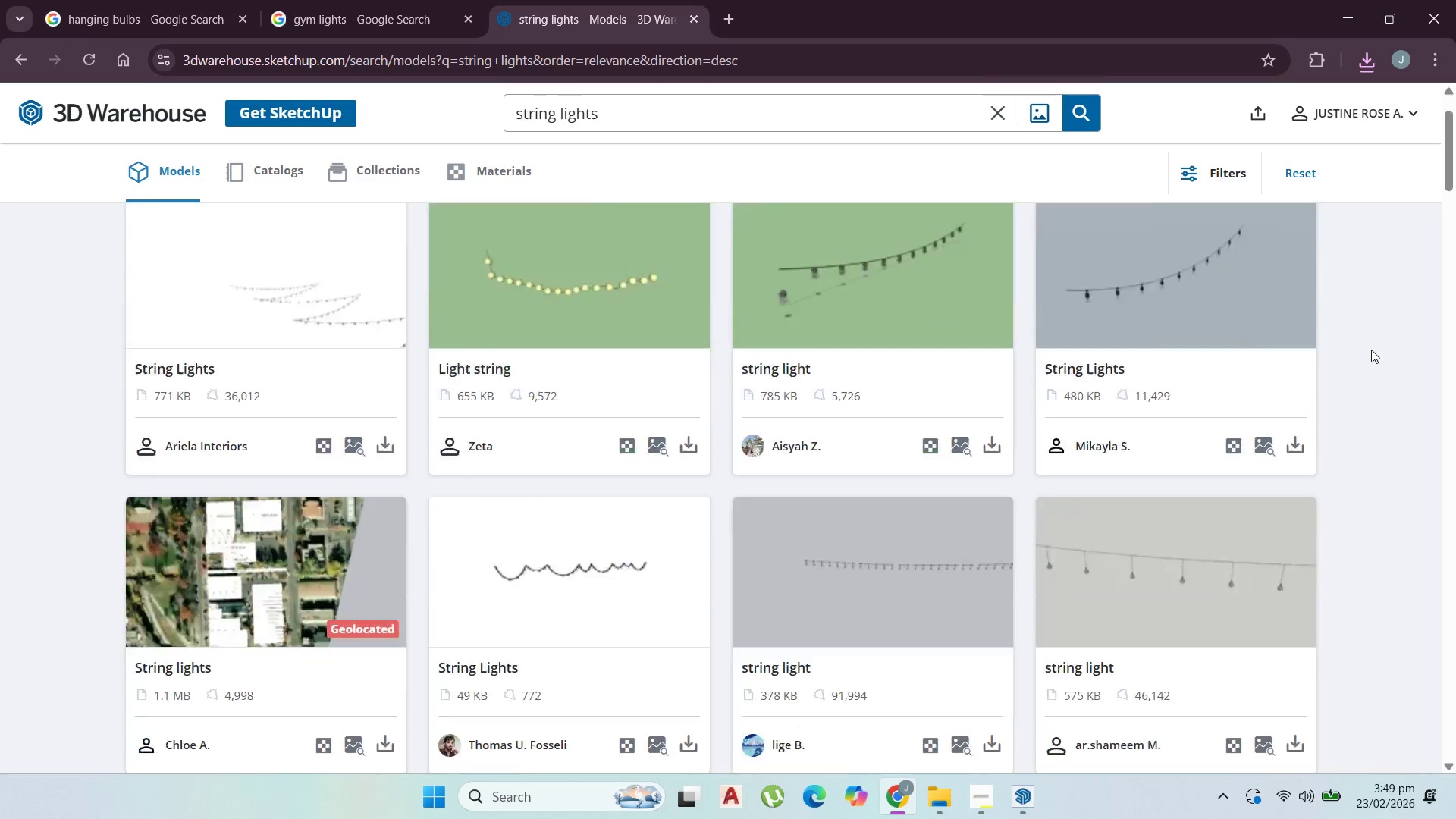 
scroll: coordinate [726, 571], scroll_direction: down, amount: 9.0
 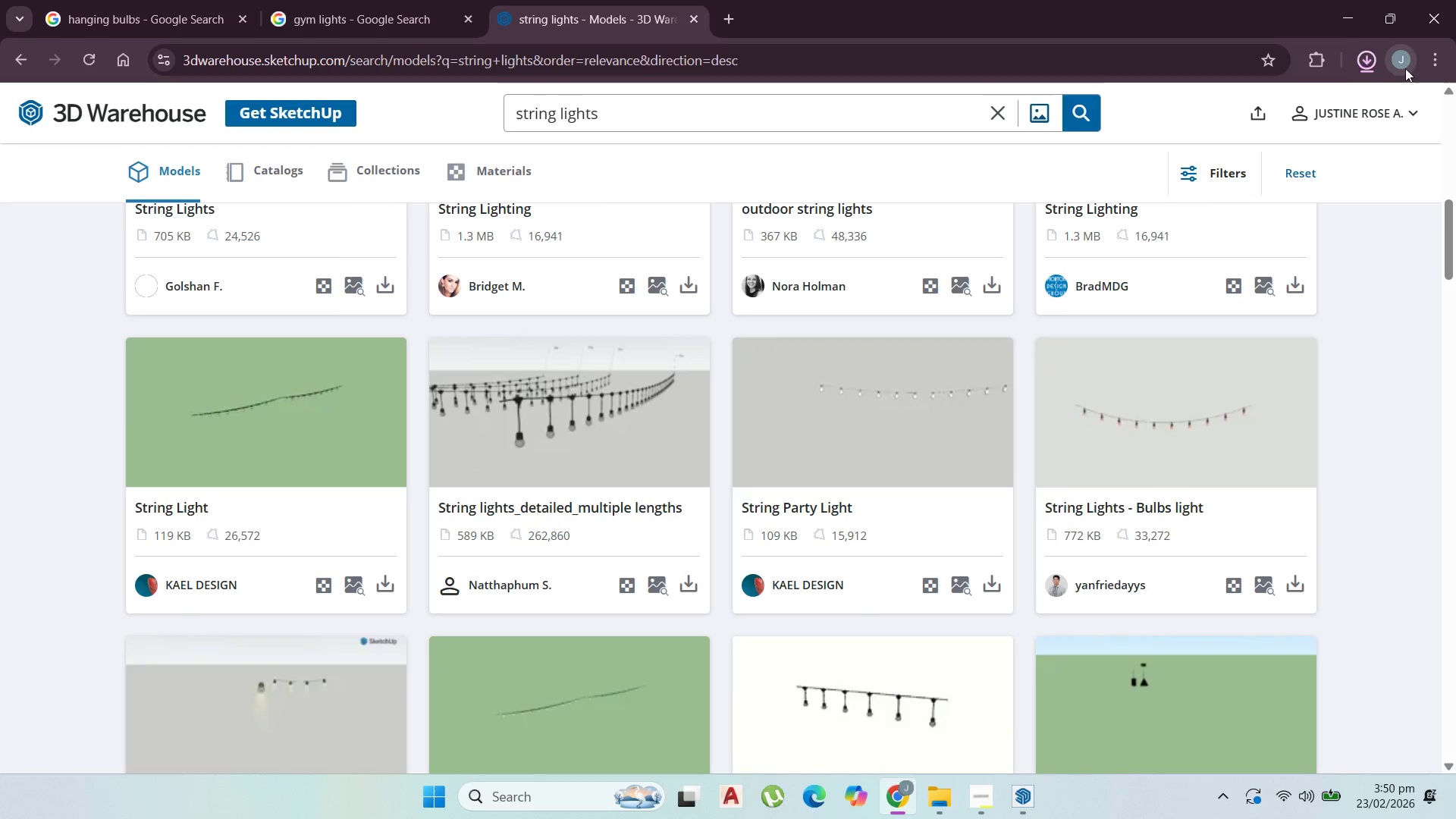 
left_click([1320, 98])
 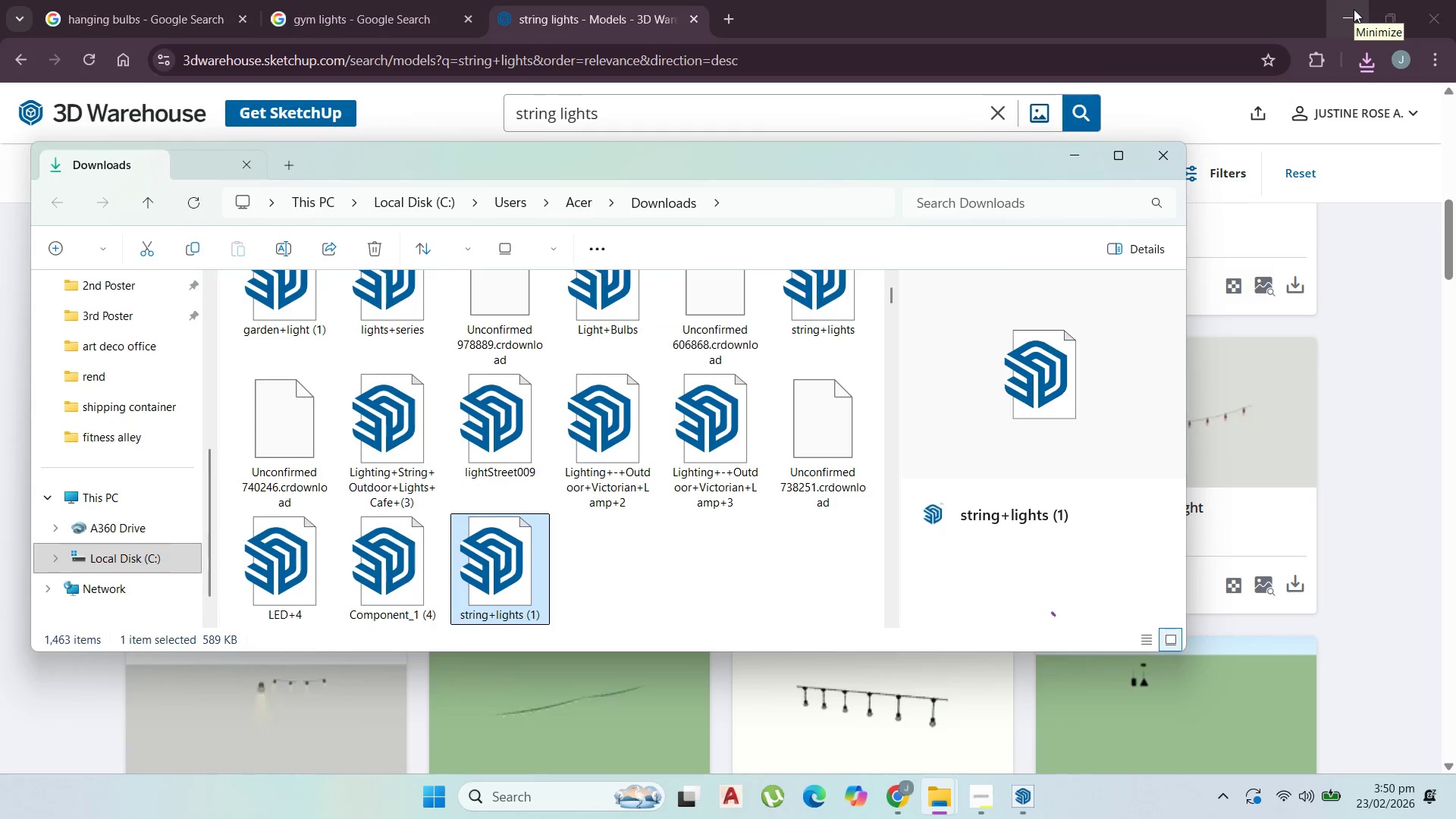 
left_click([1354, 9])
 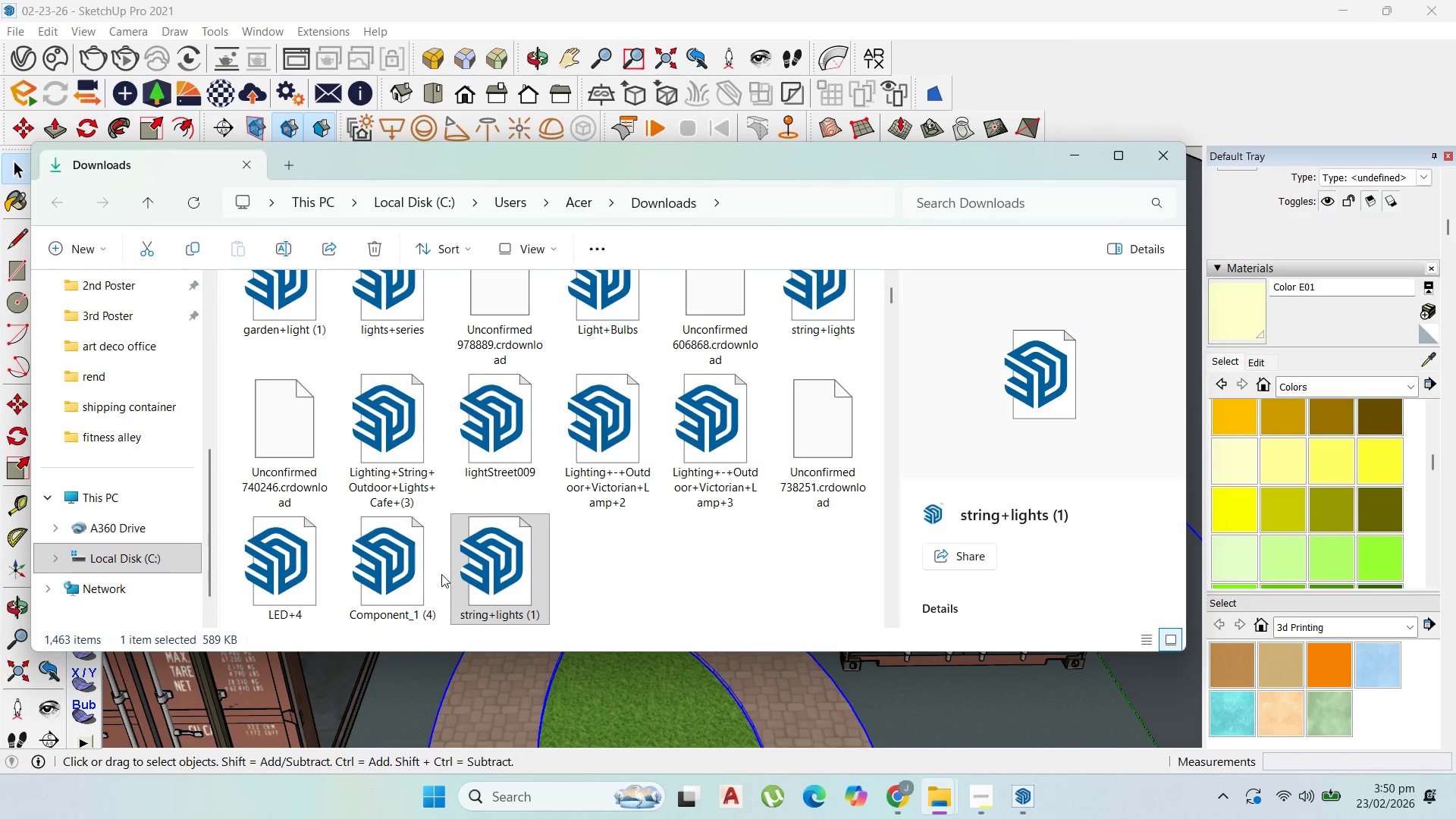 
left_click_drag(start_coordinate=[477, 576], to_coordinate=[757, 692])
 